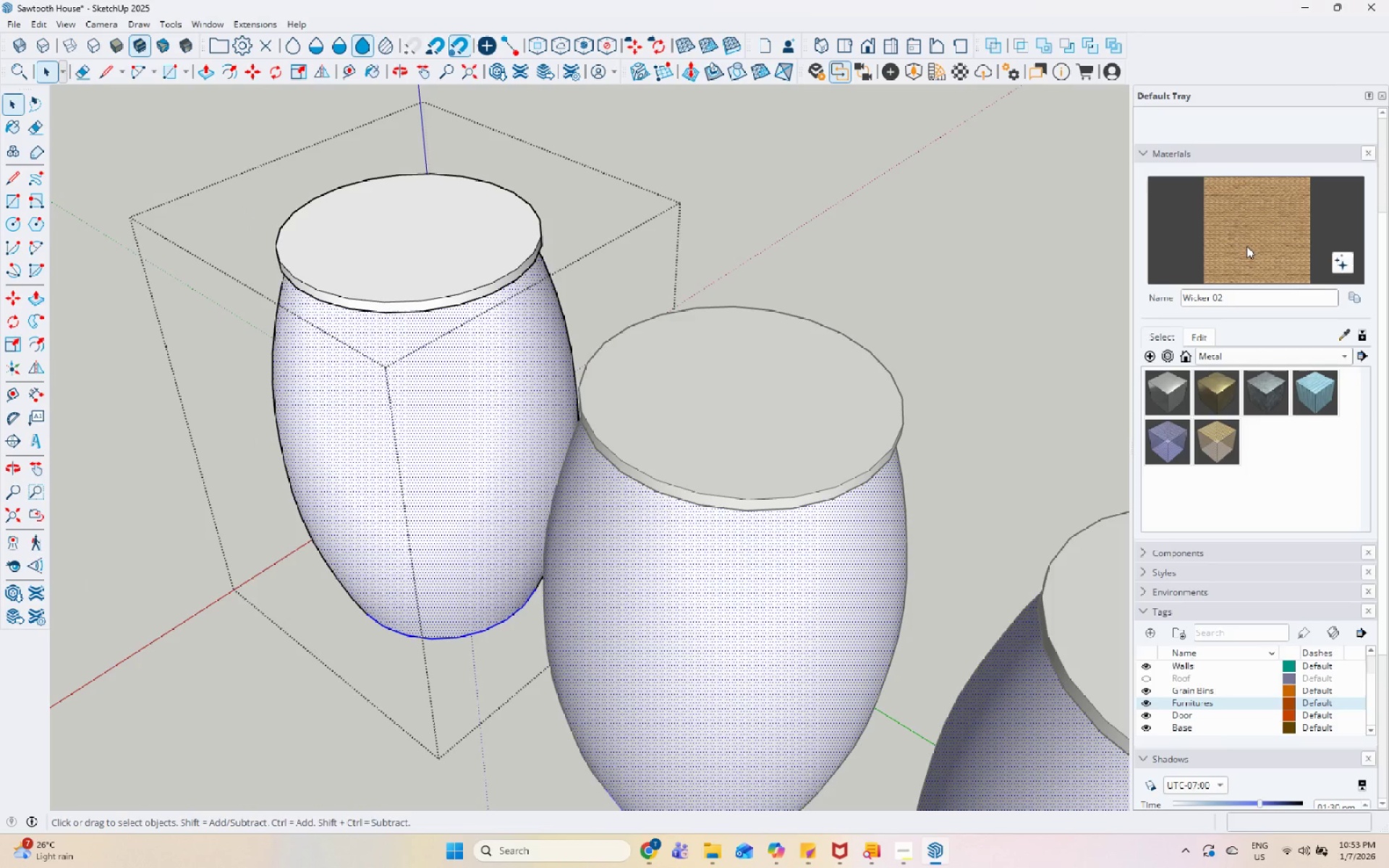 
double_click([1256, 247])
 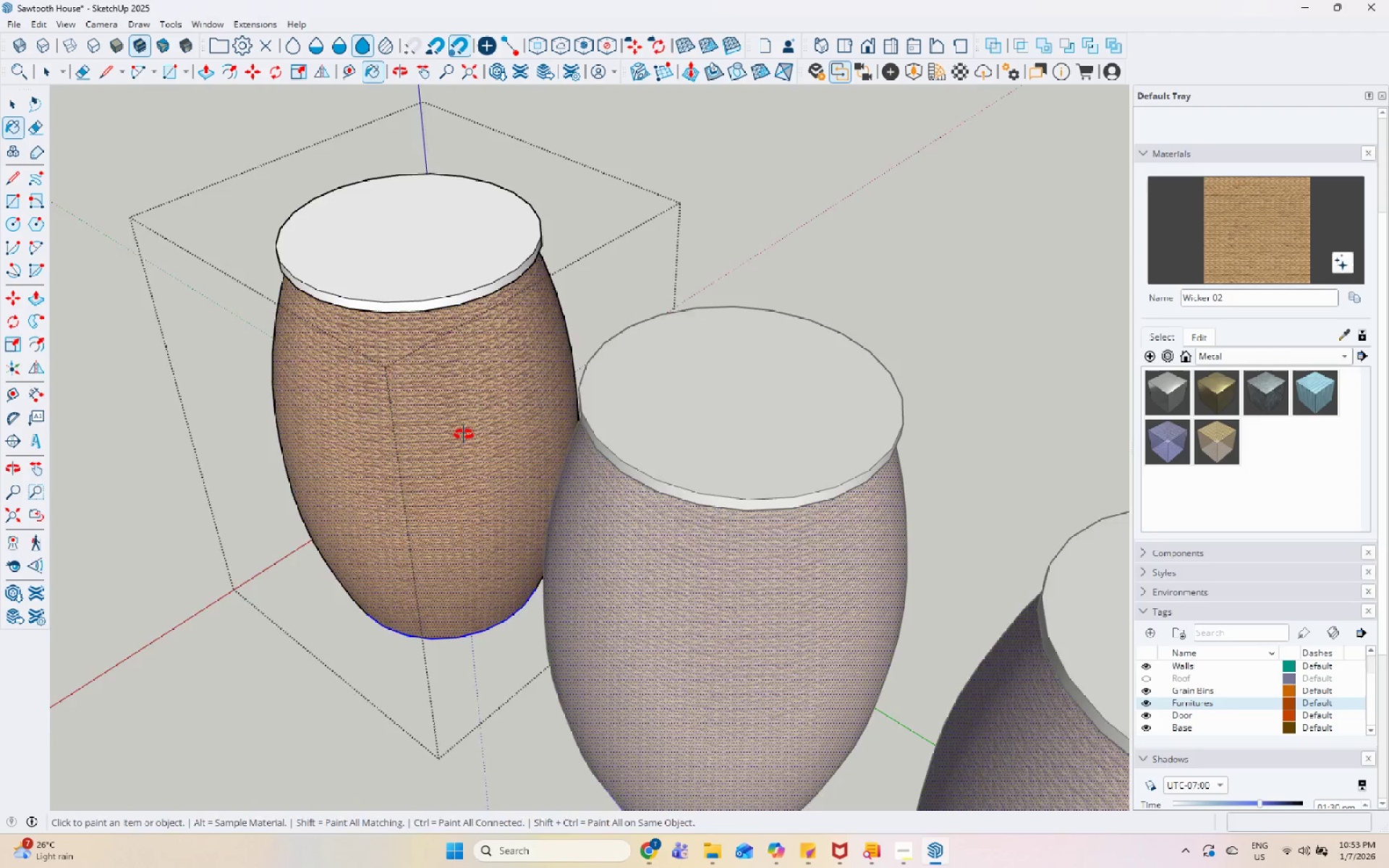 
key(Space)
 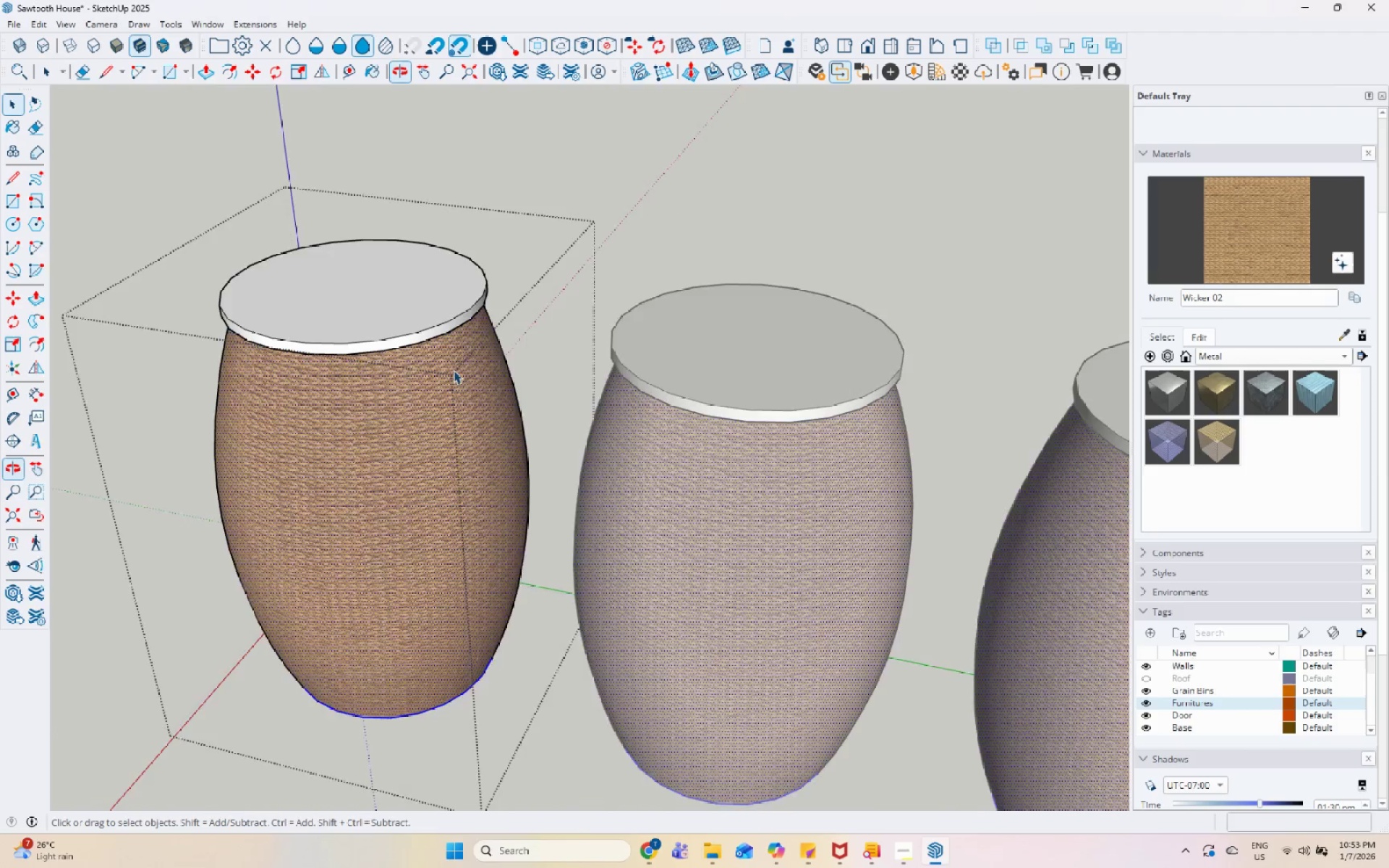 
key(Escape)
 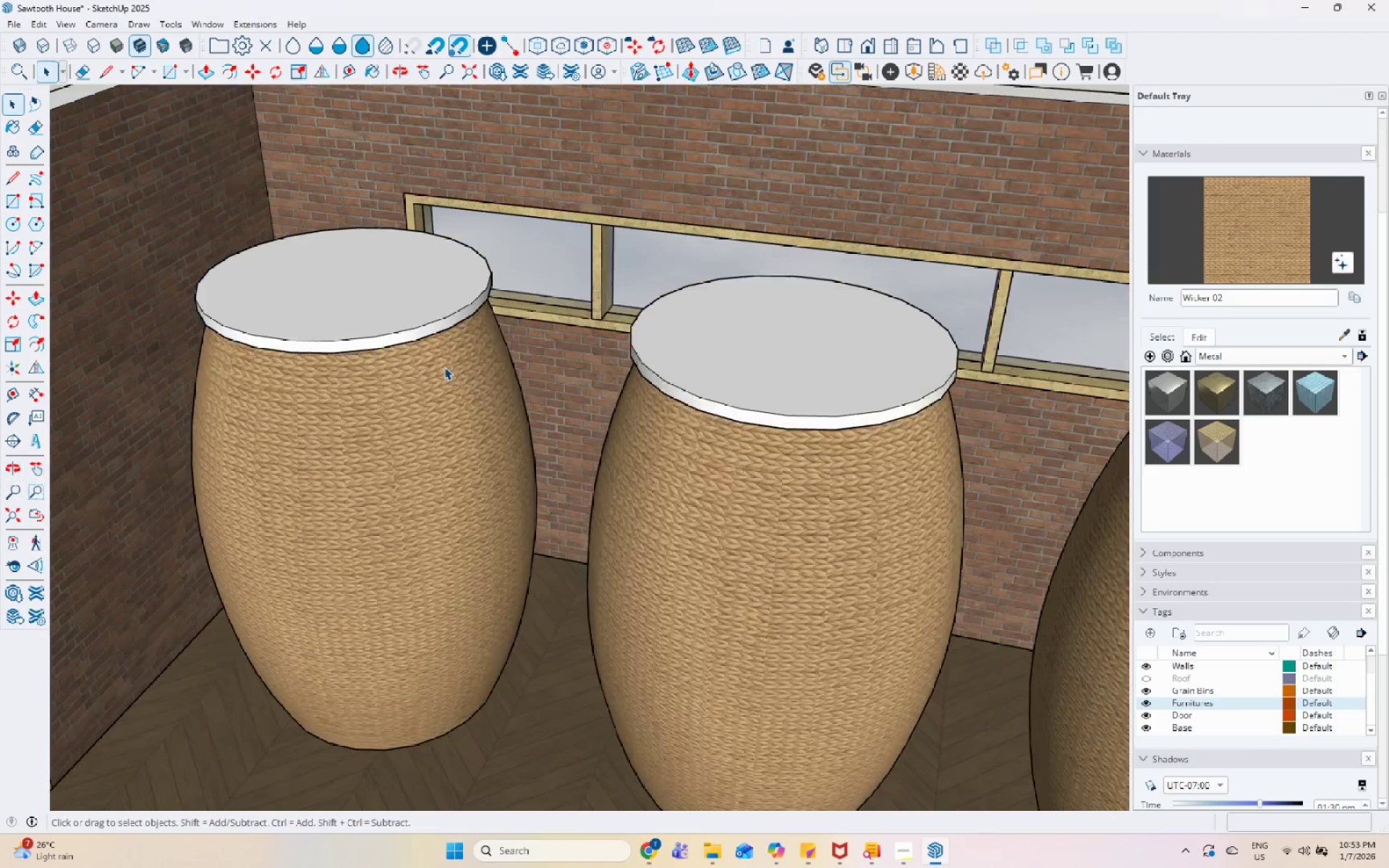 
key(Escape)
 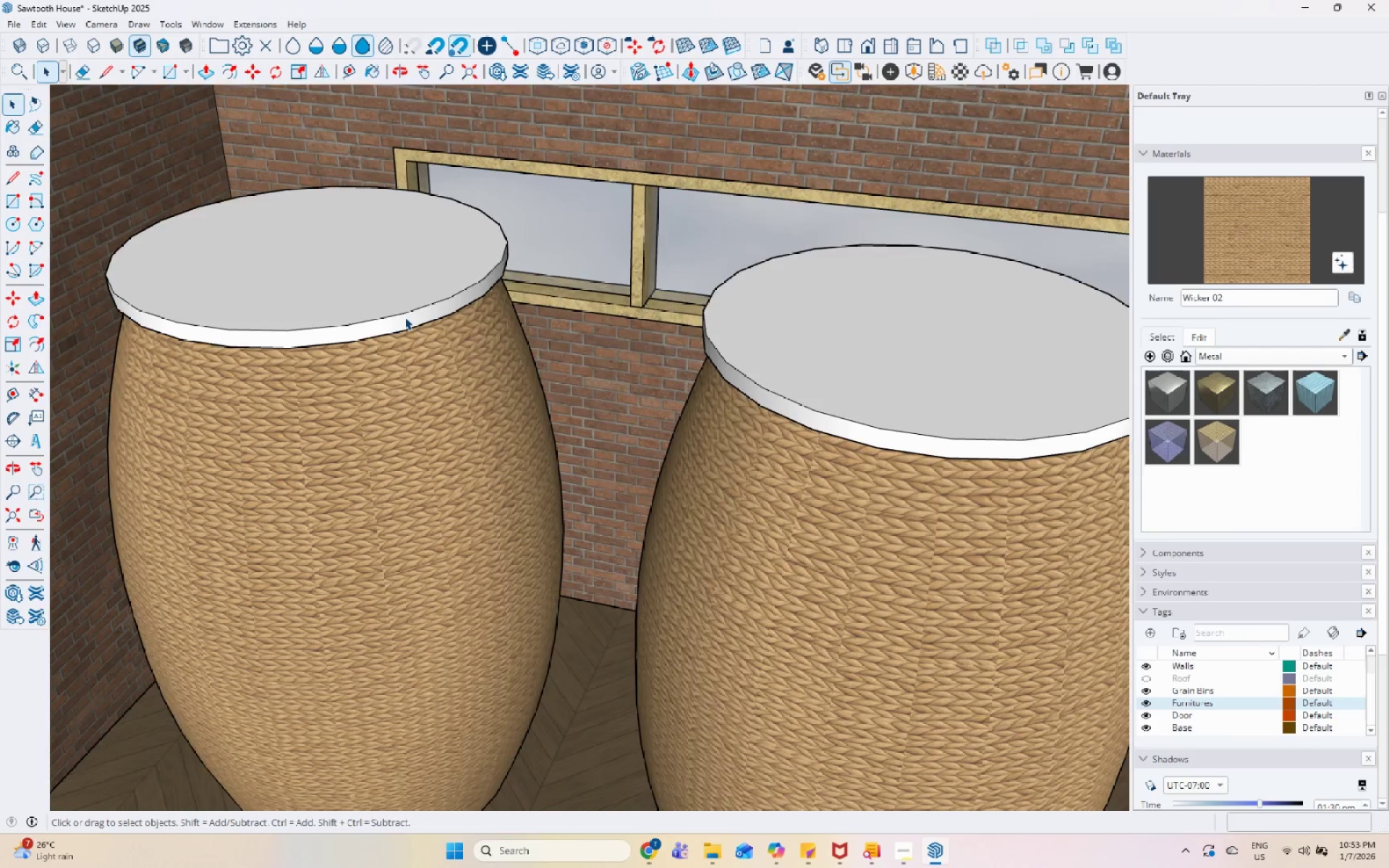 
double_click([404, 317])
 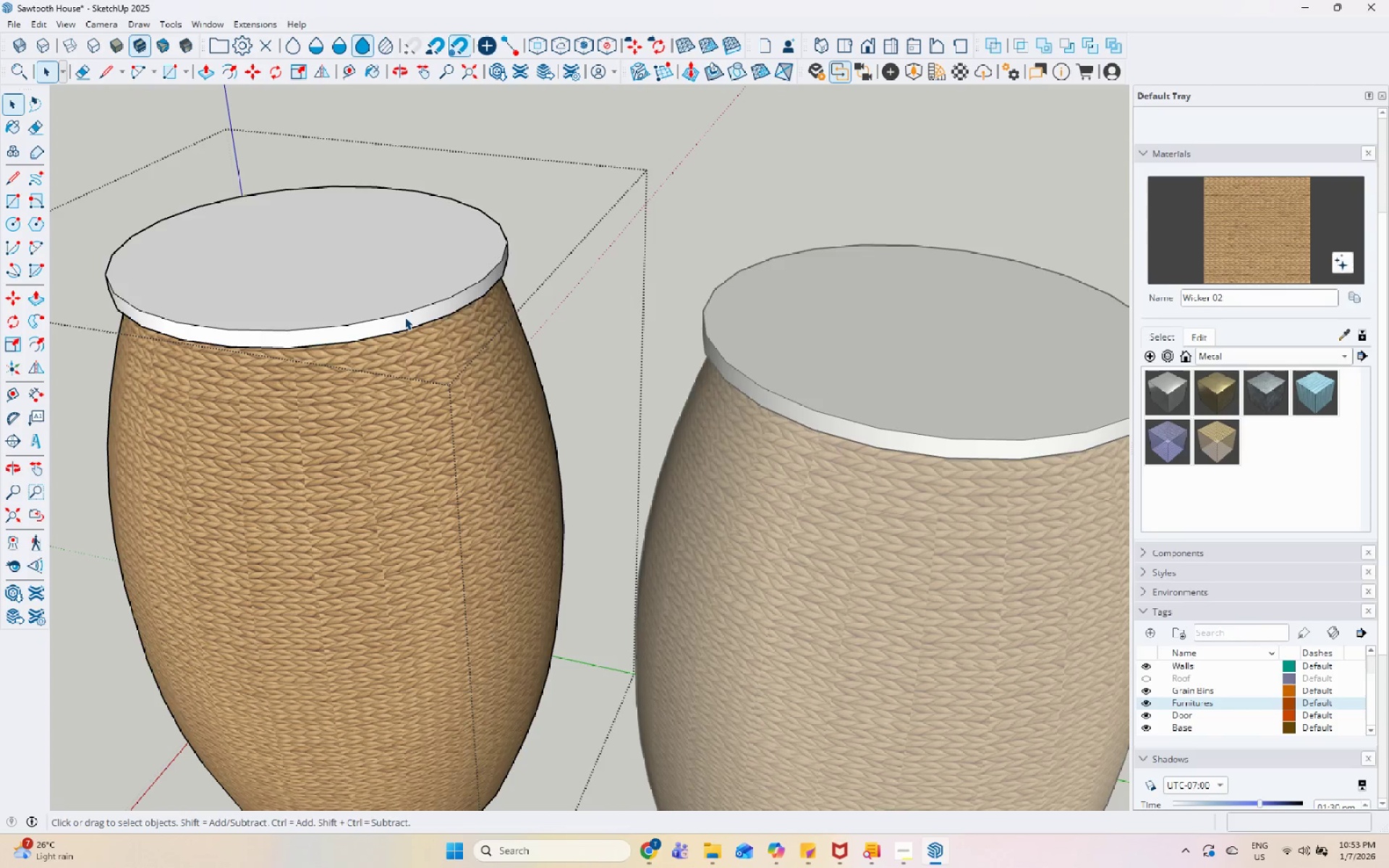 
scroll: coordinate [443, 367], scroll_direction: up, amount: 4.0
 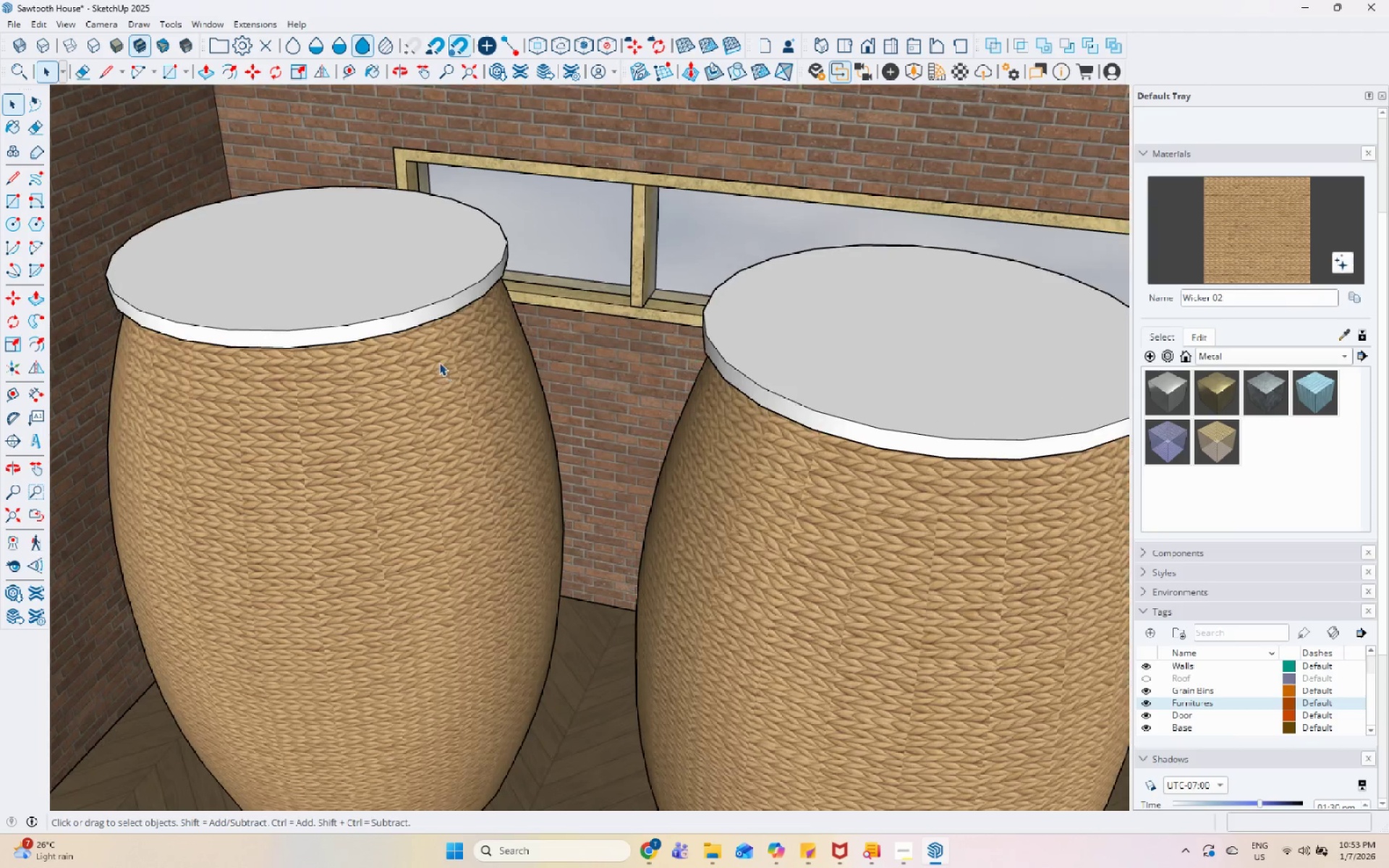 
triple_click([404, 317])
 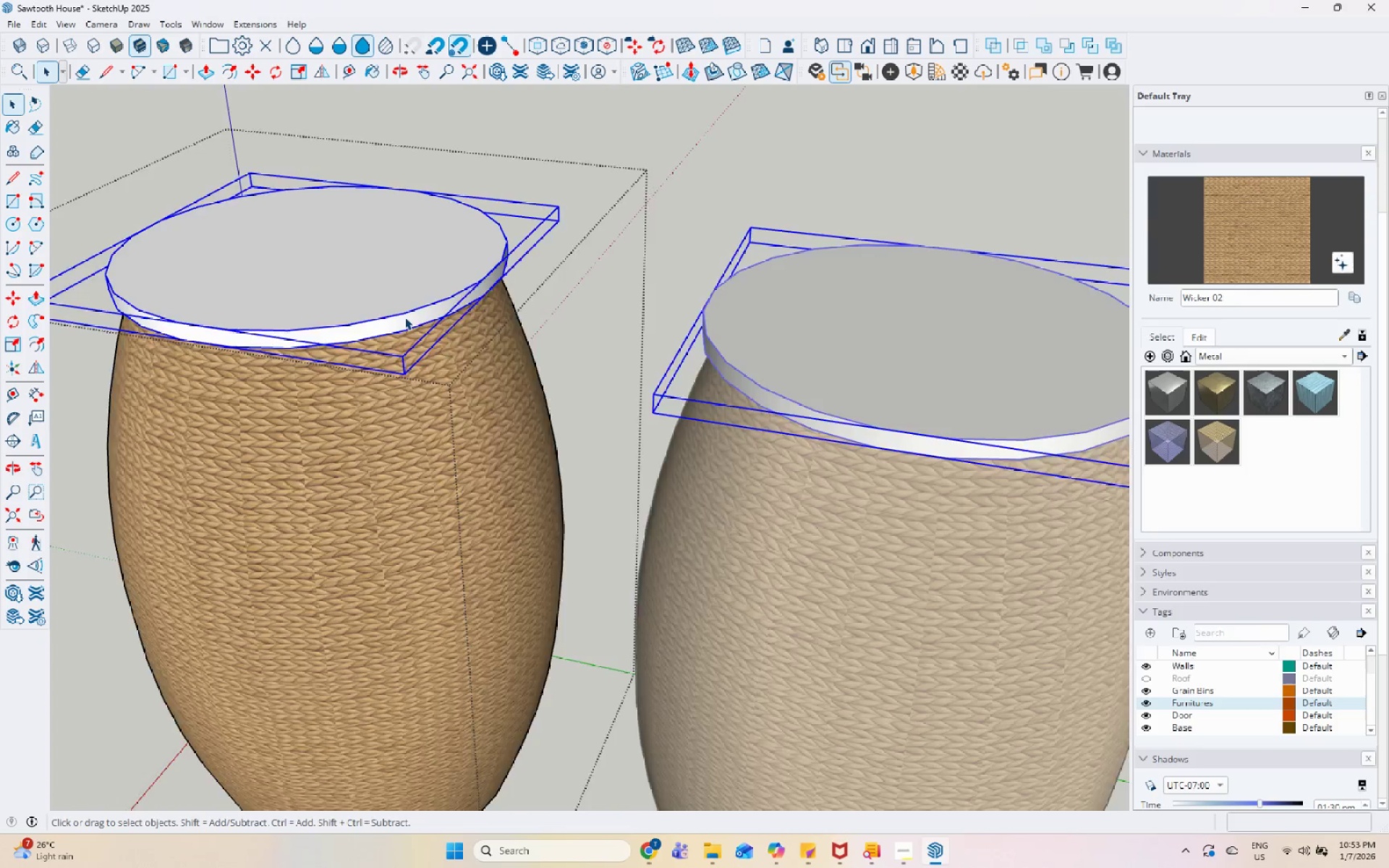 
triple_click([404, 317])
 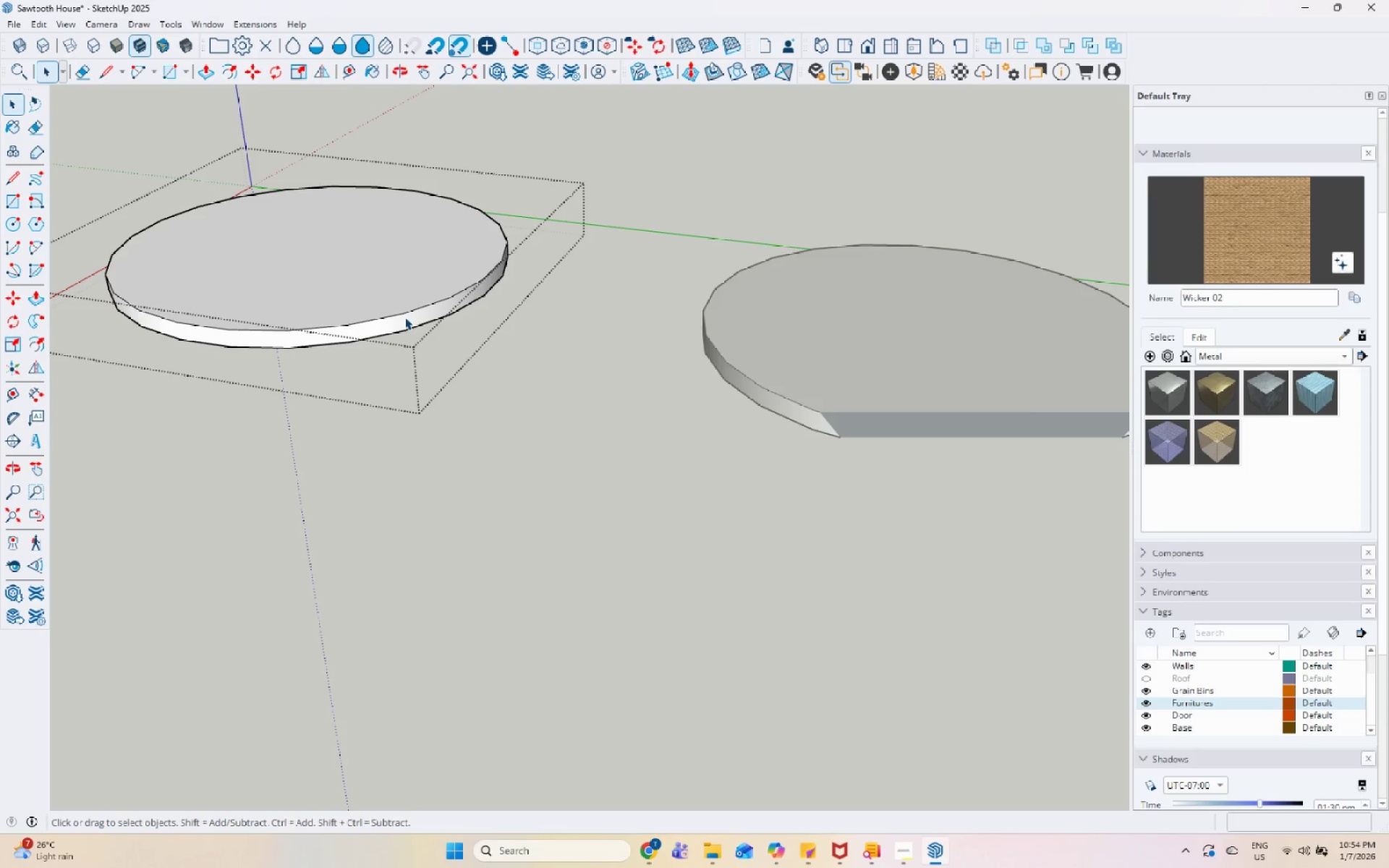 
triple_click([404, 317])
 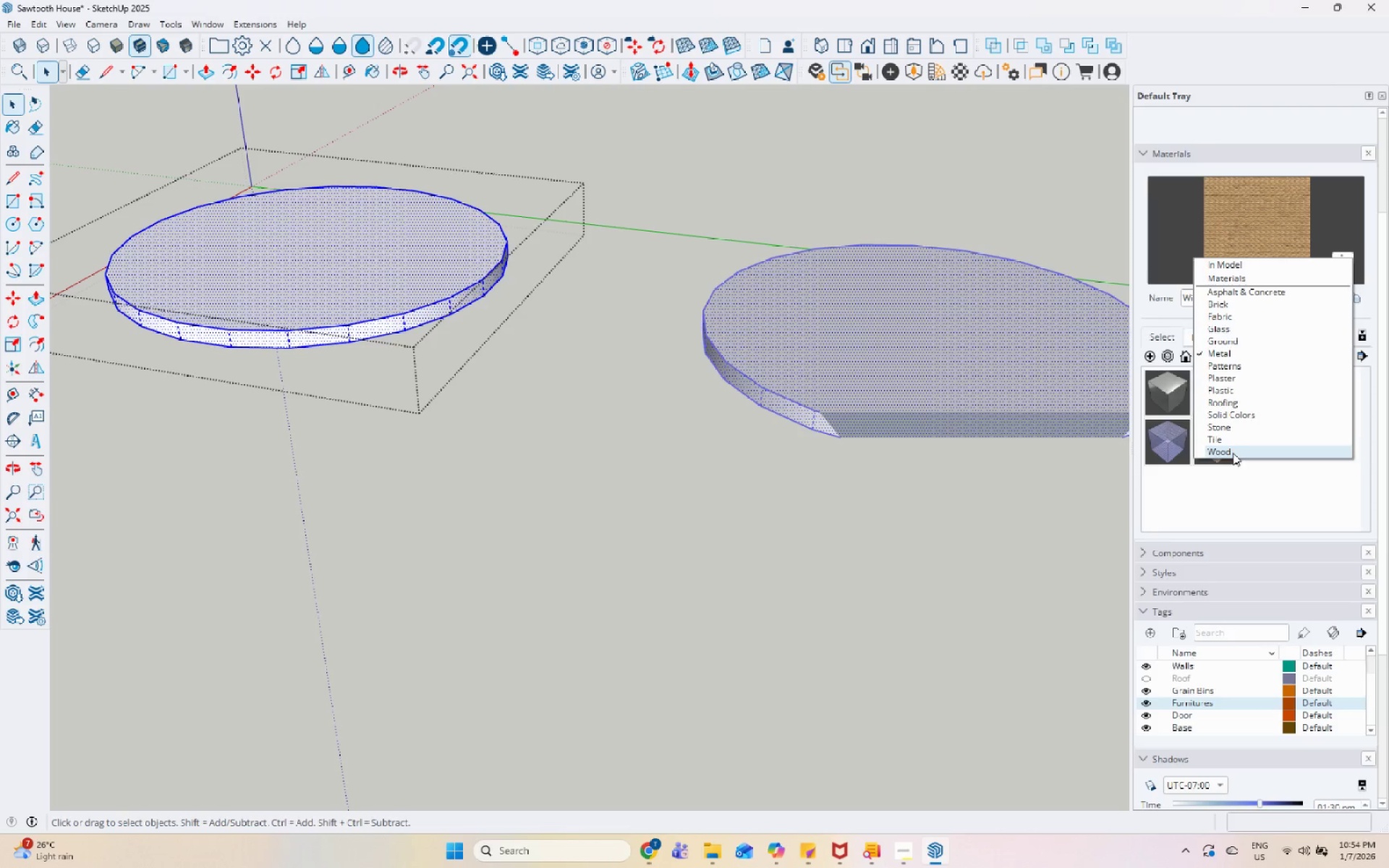 
left_click([1265, 399])
 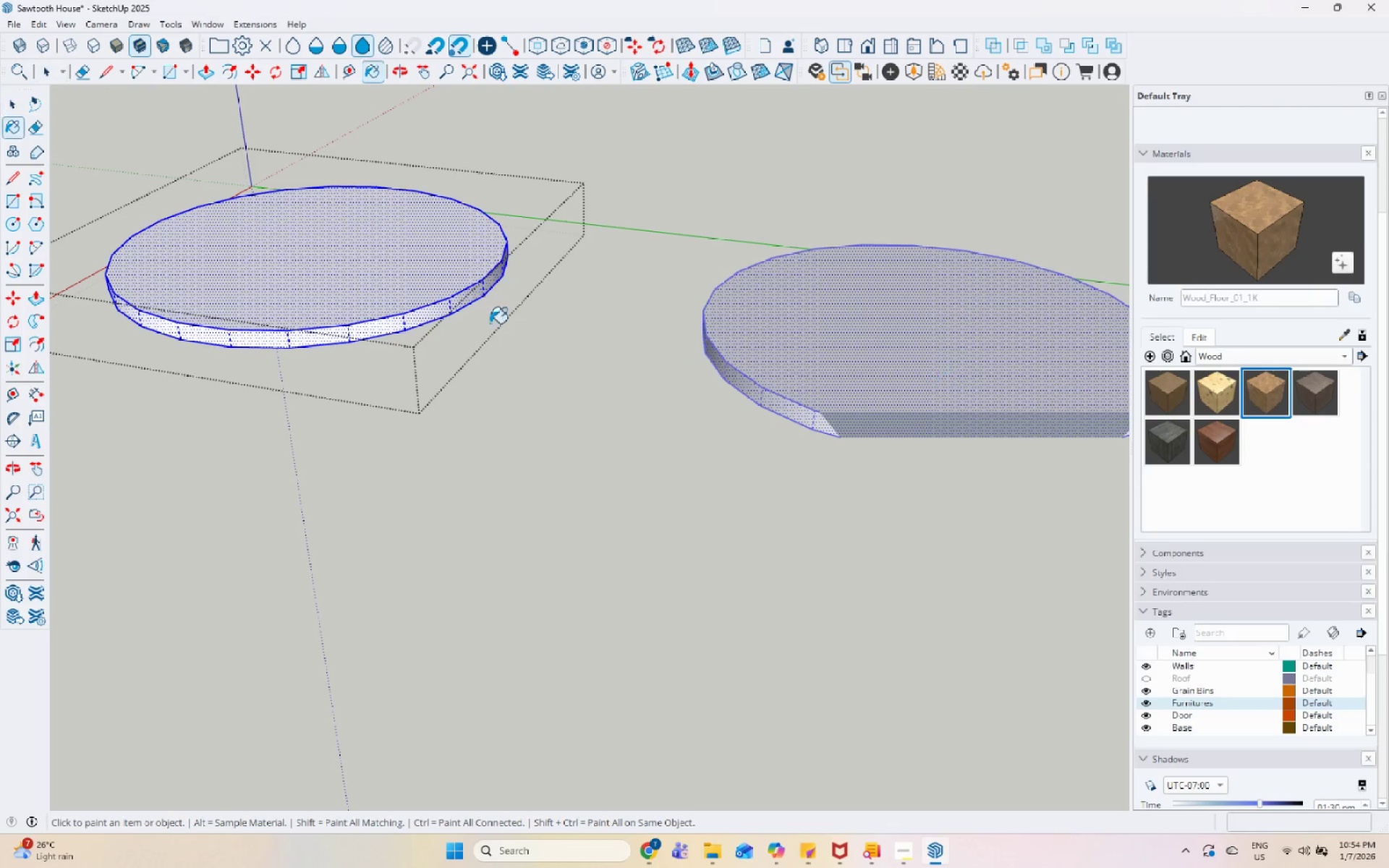 
left_click([349, 295])
 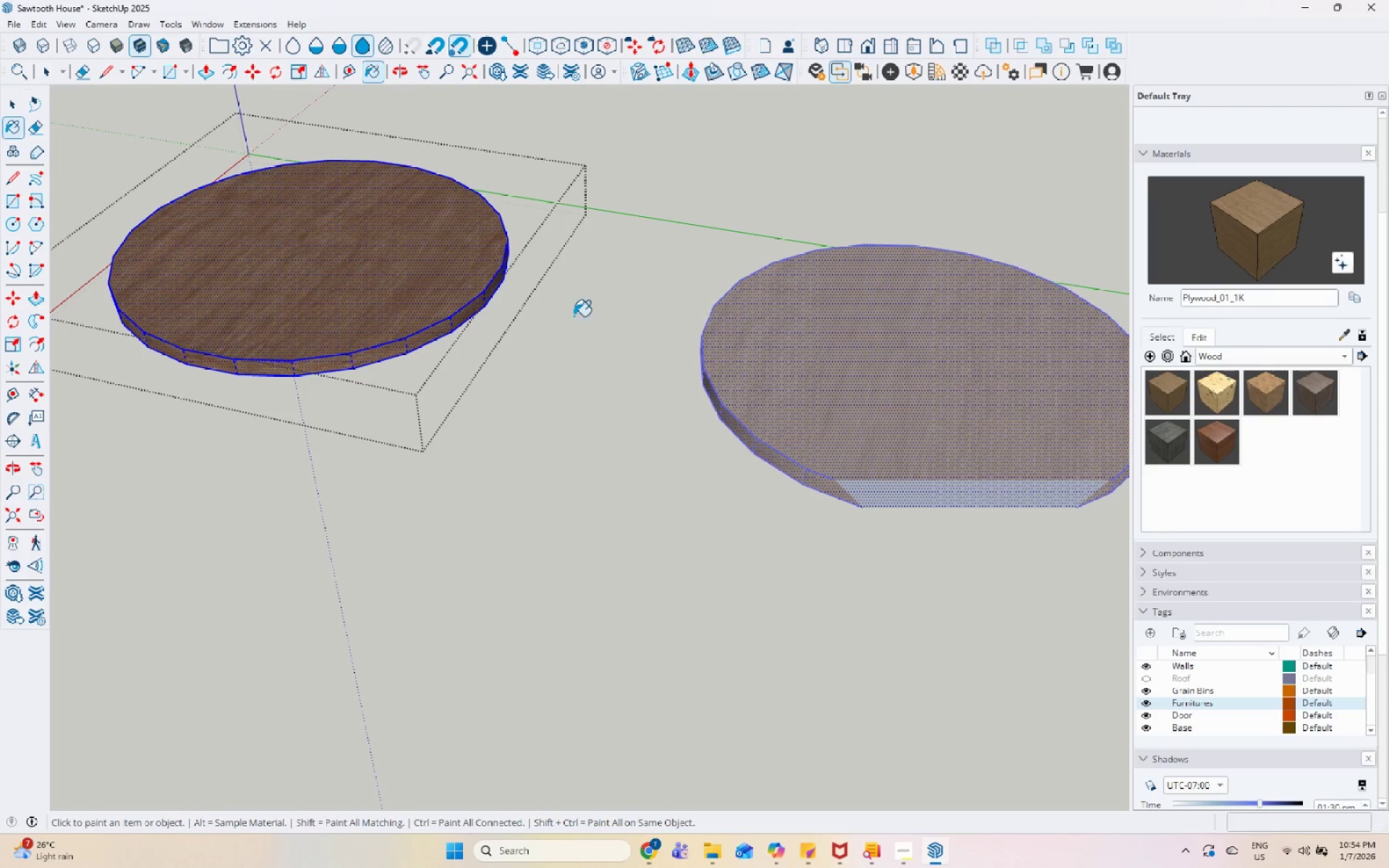 
key(Space)
 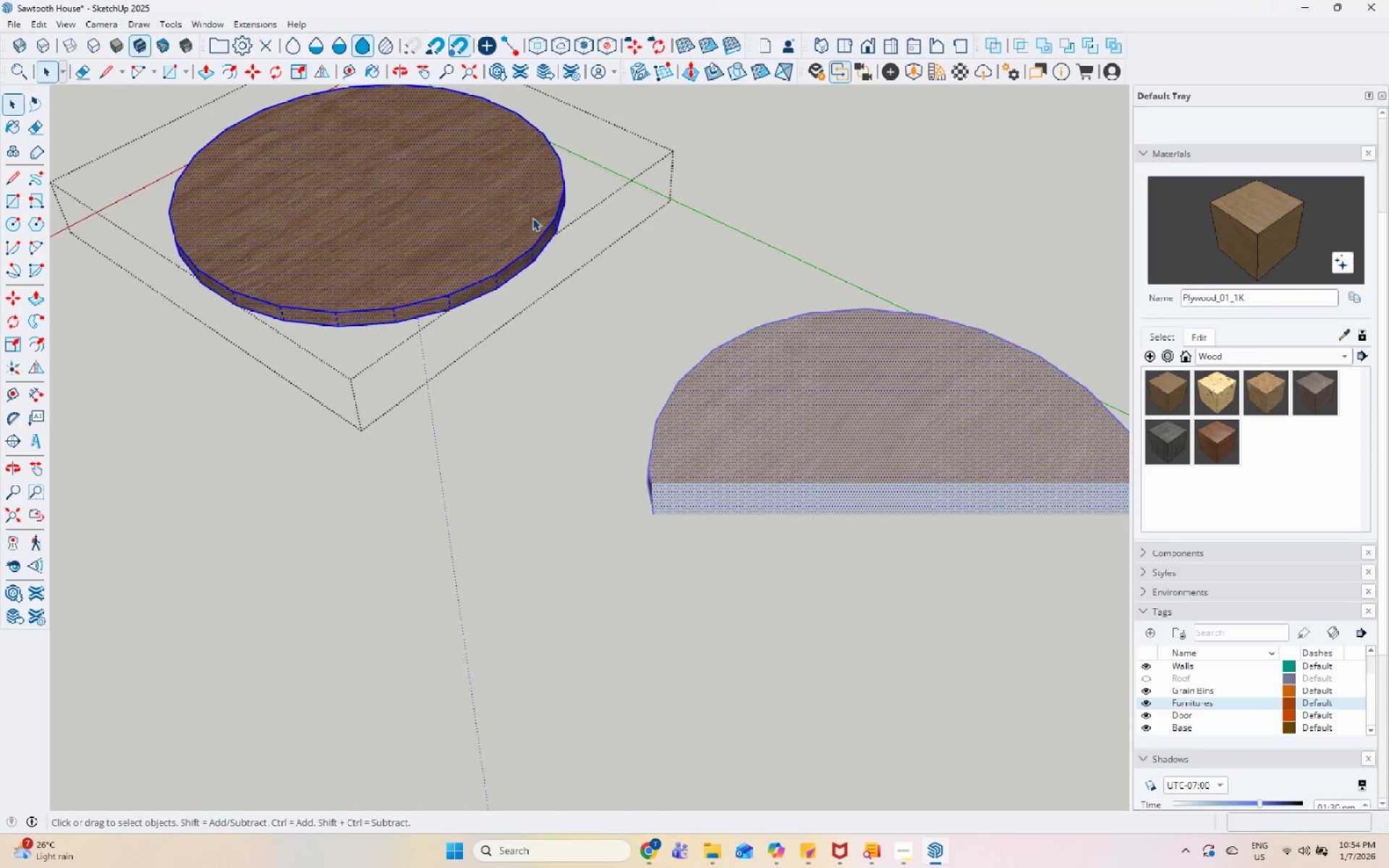 
key(Escape)
 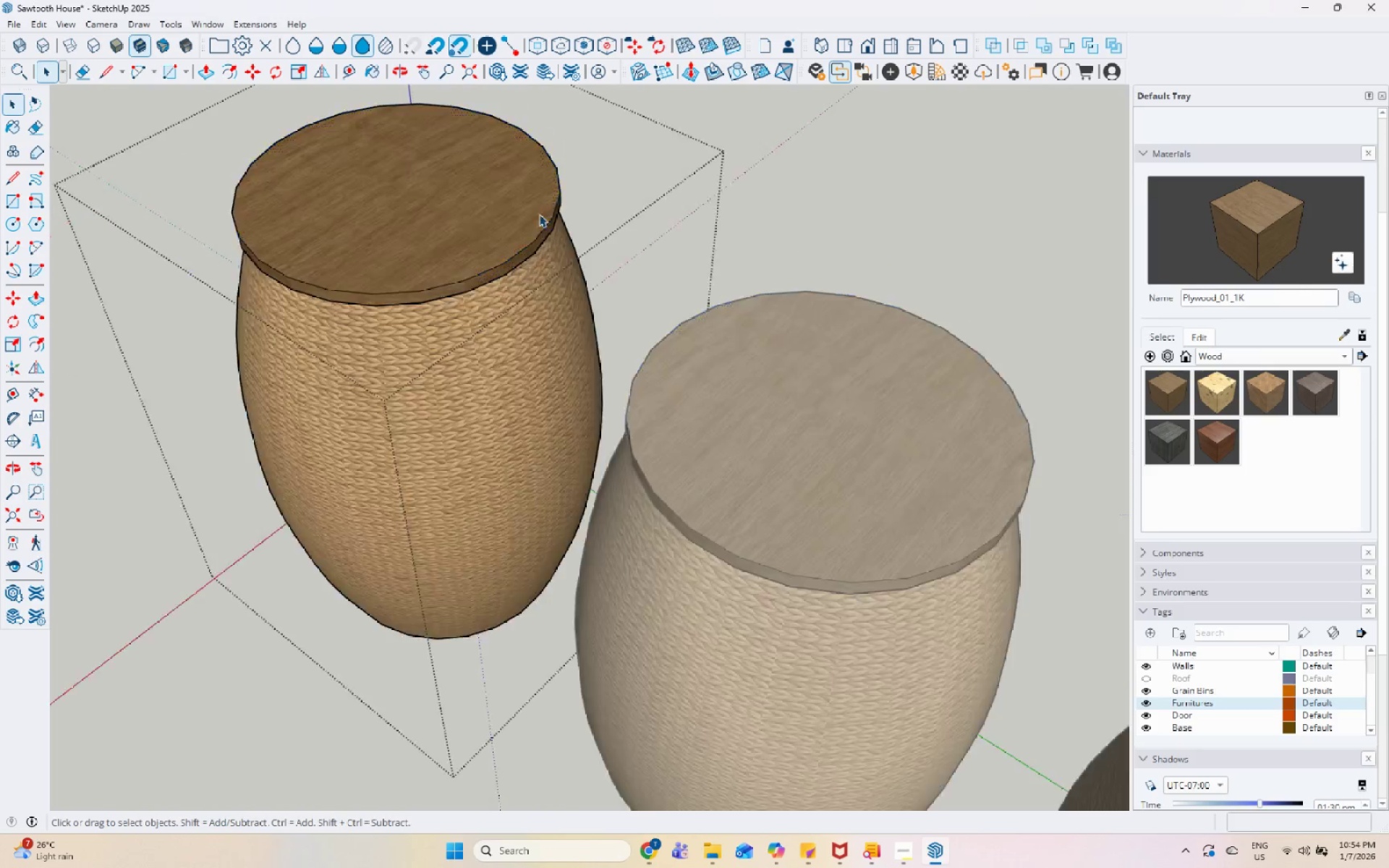 
key(Escape)
 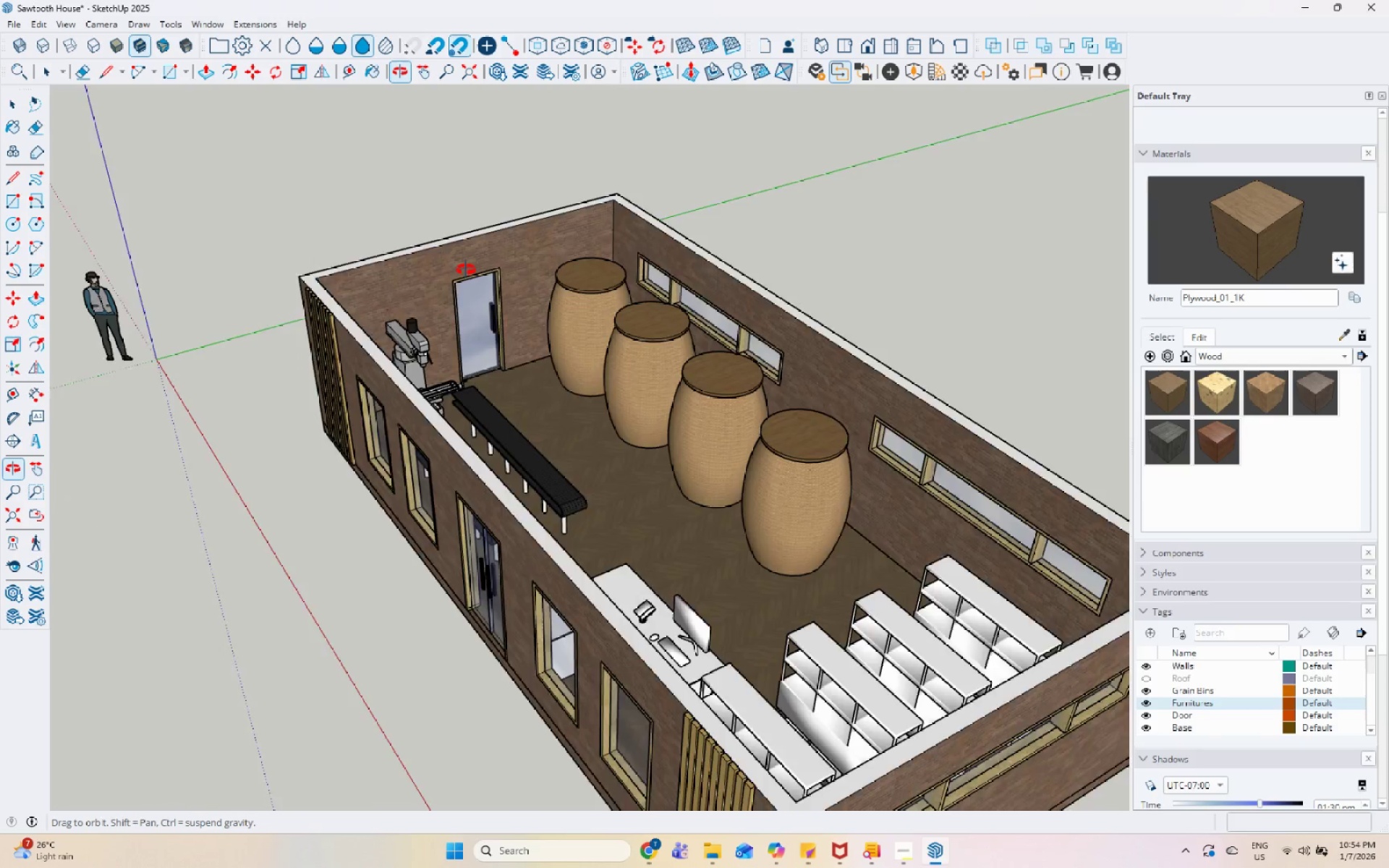 
scroll: coordinate [454, 367], scroll_direction: down, amount: 21.0
 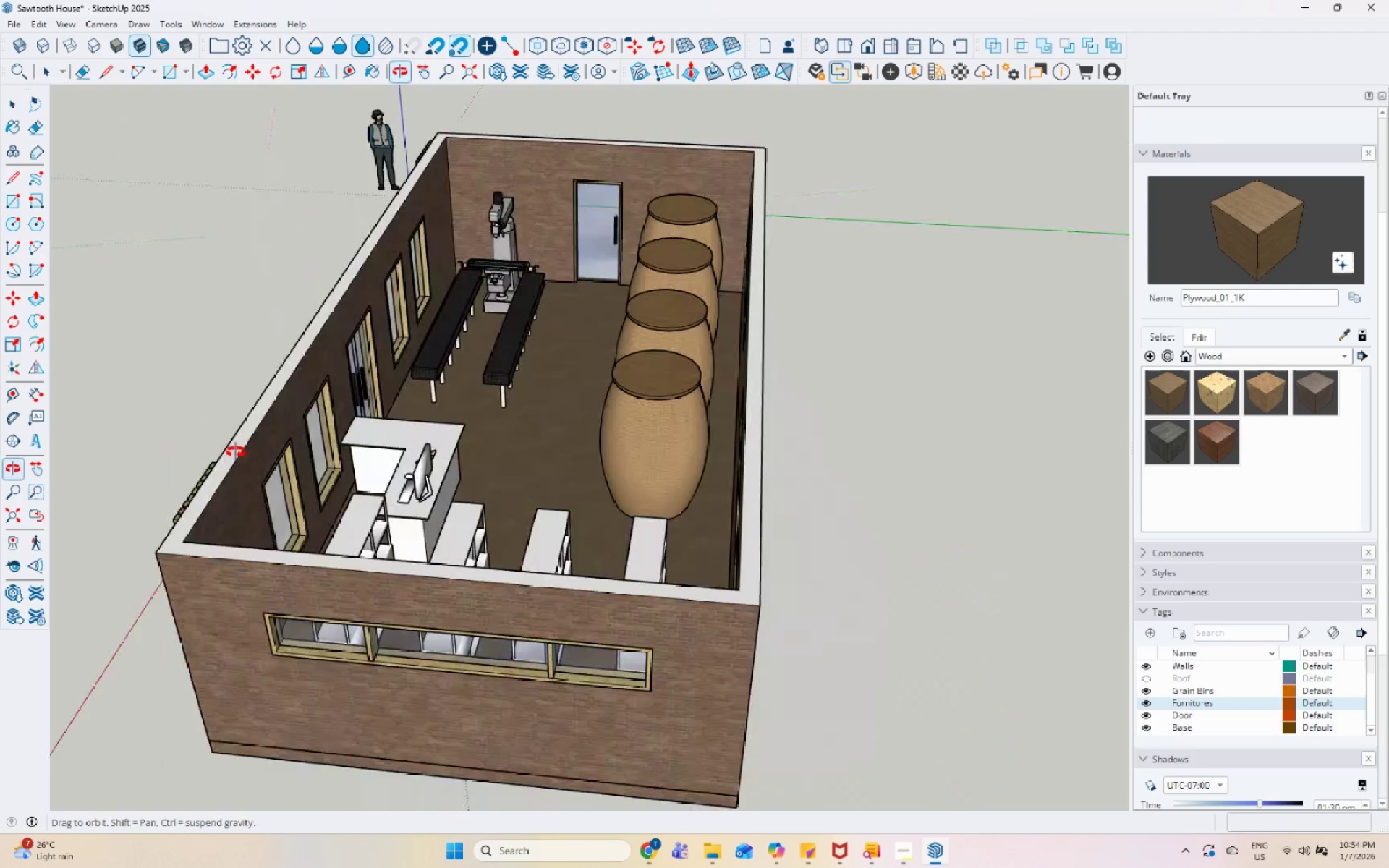 
scroll: coordinate [446, 401], scroll_direction: up, amount: 12.0
 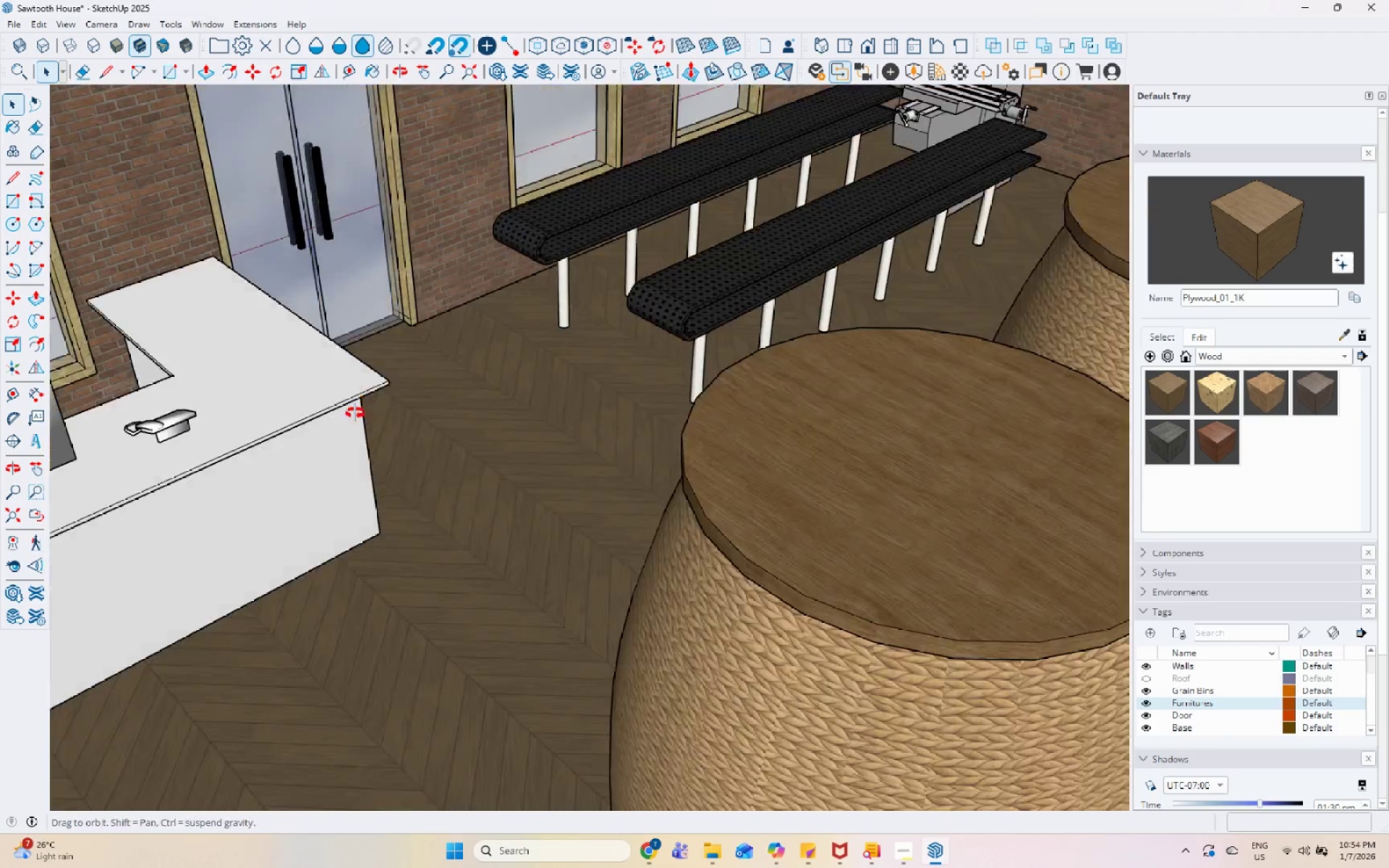 
double_click([633, 541])
 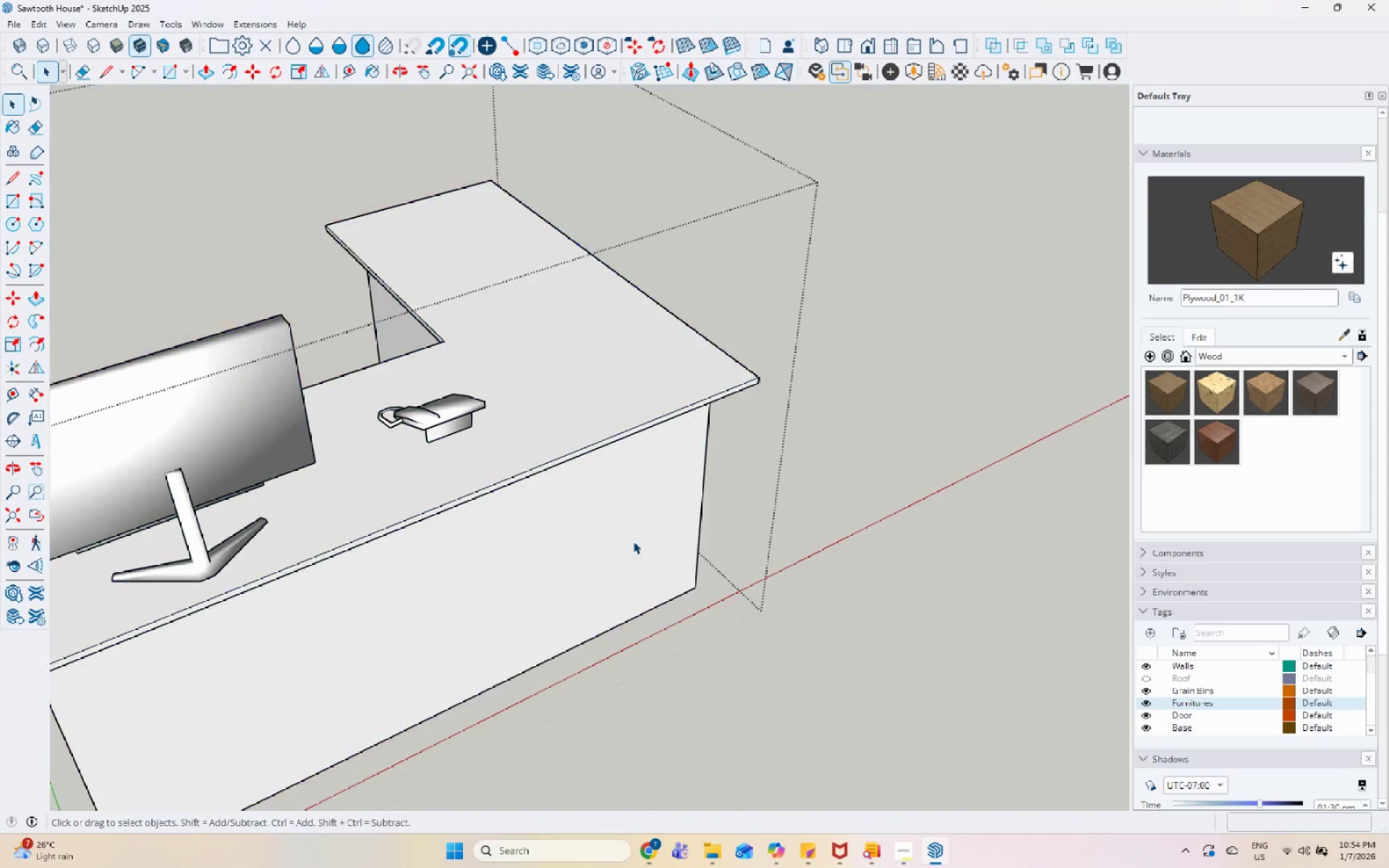 
triple_click([633, 541])
 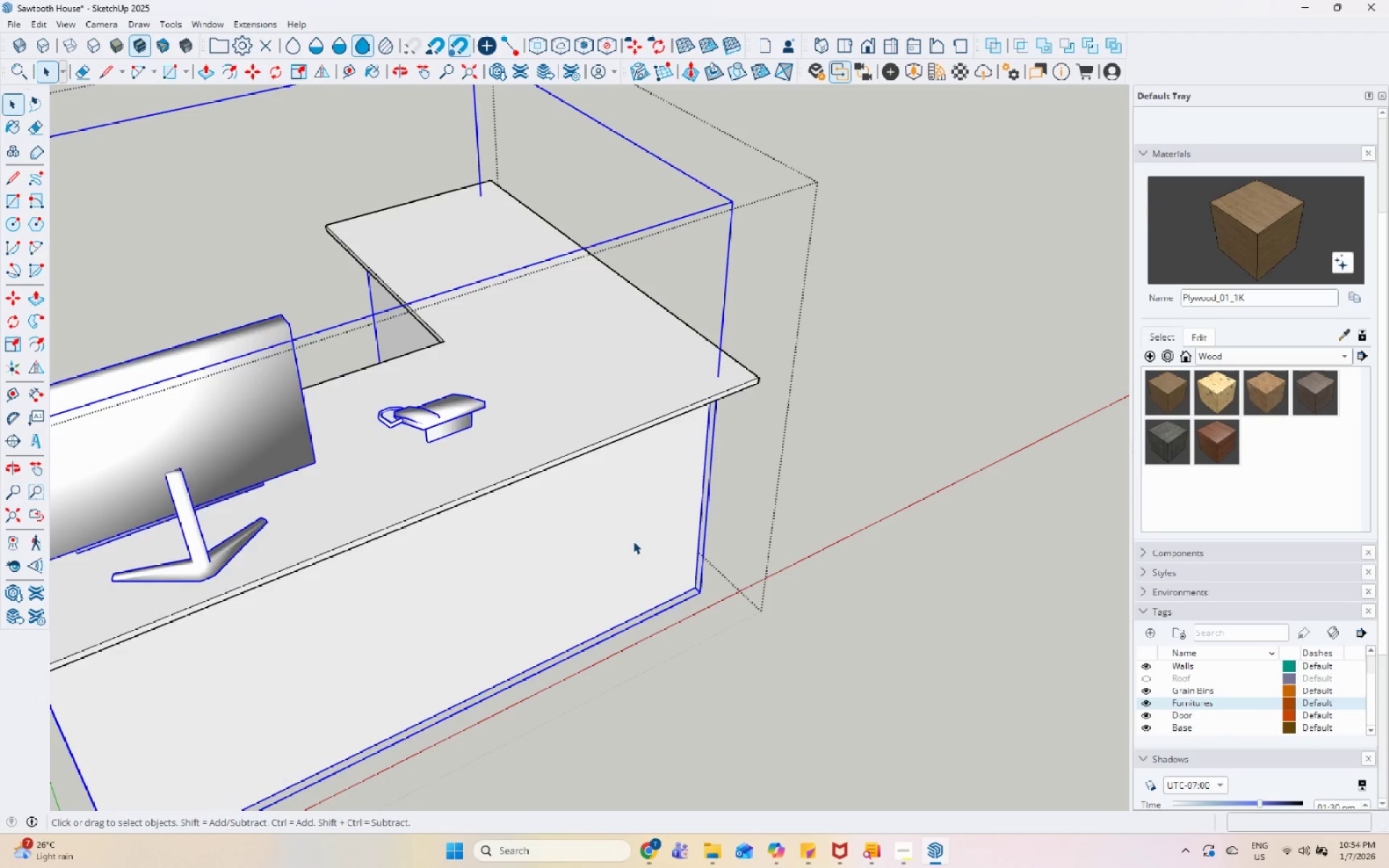 
scroll: coordinate [561, 639], scroll_direction: up, amount: 3.0
 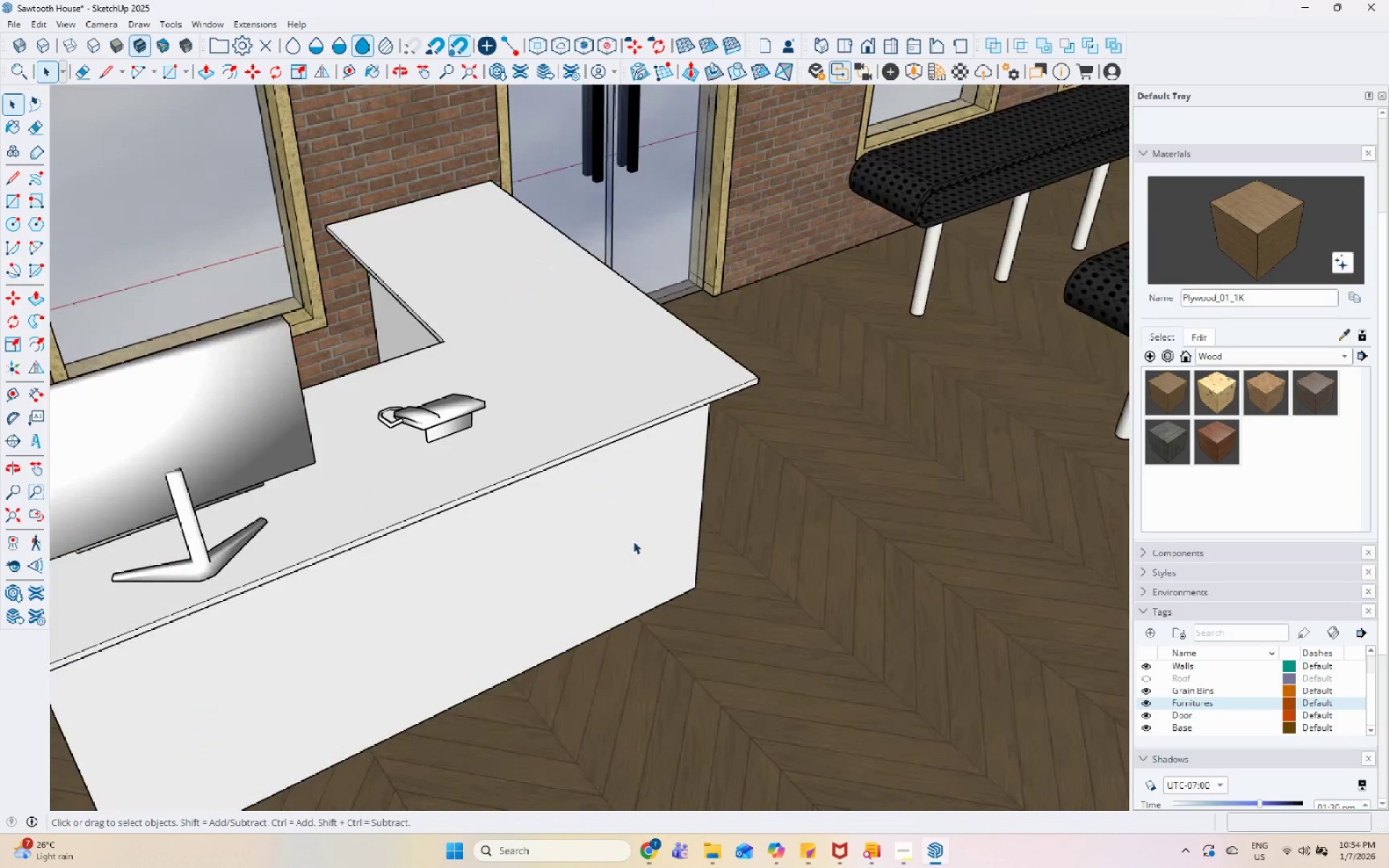 
triple_click([633, 541])
 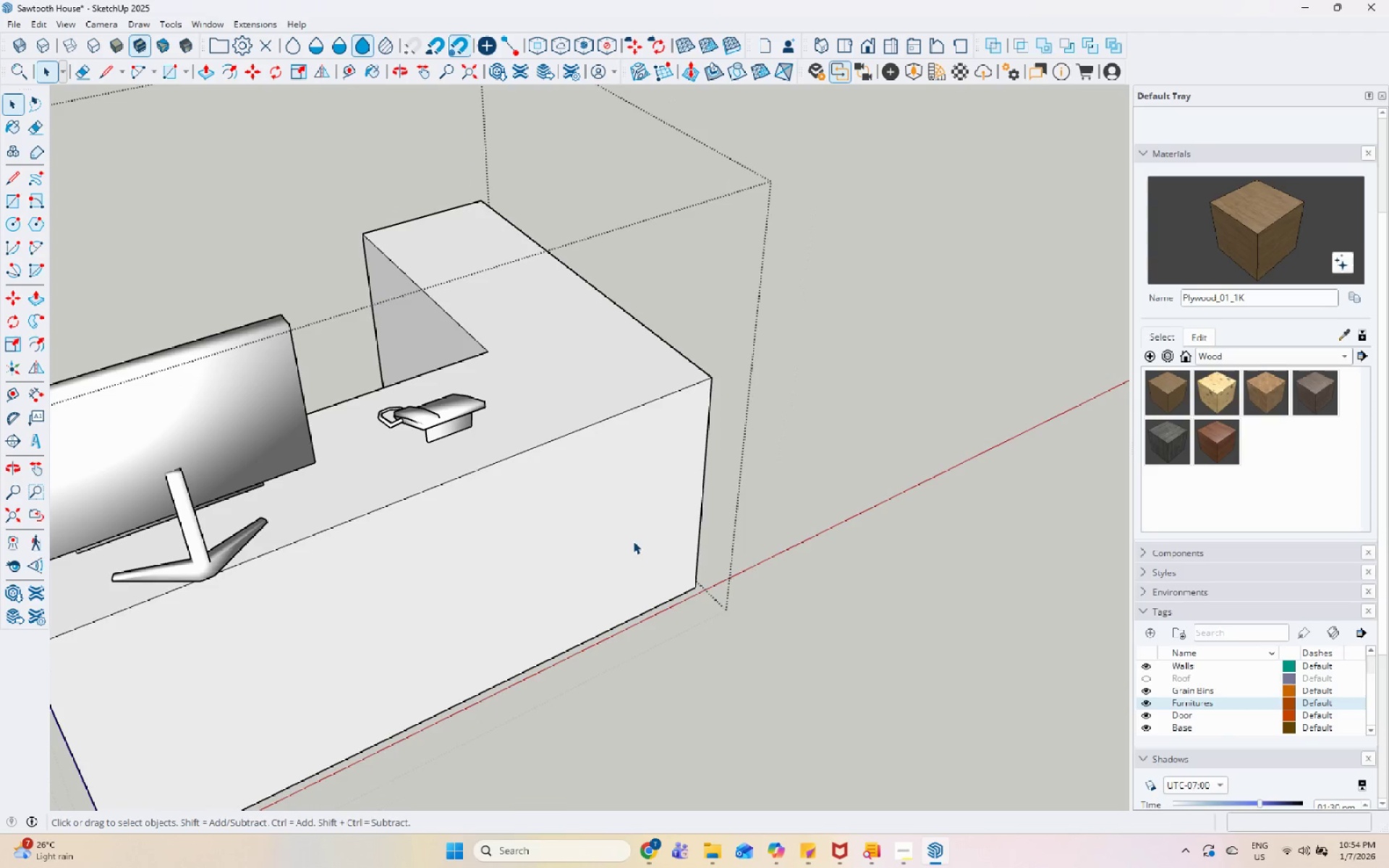 
triple_click([633, 541])
 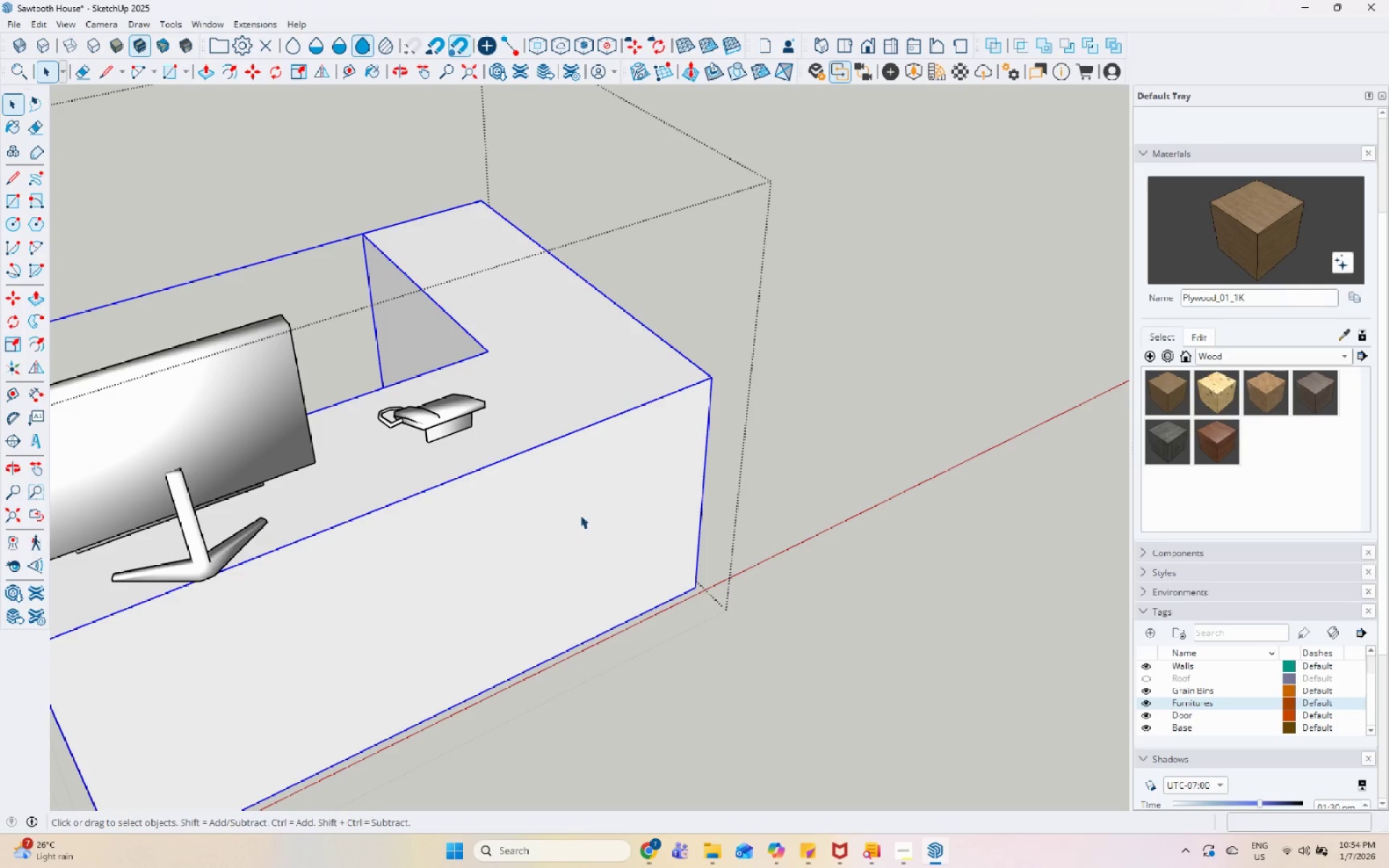 
double_click([580, 515])
 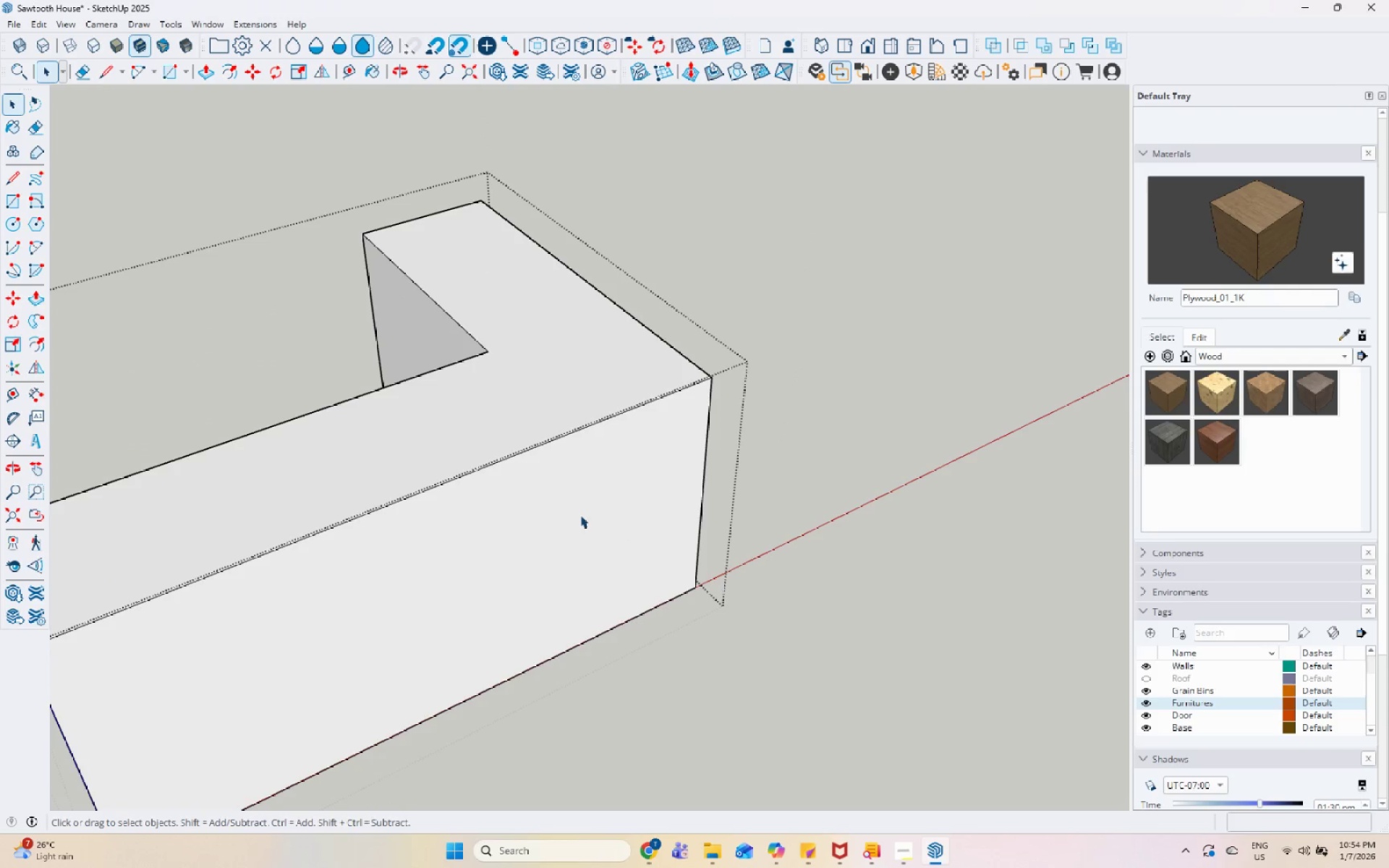 
triple_click([580, 515])
 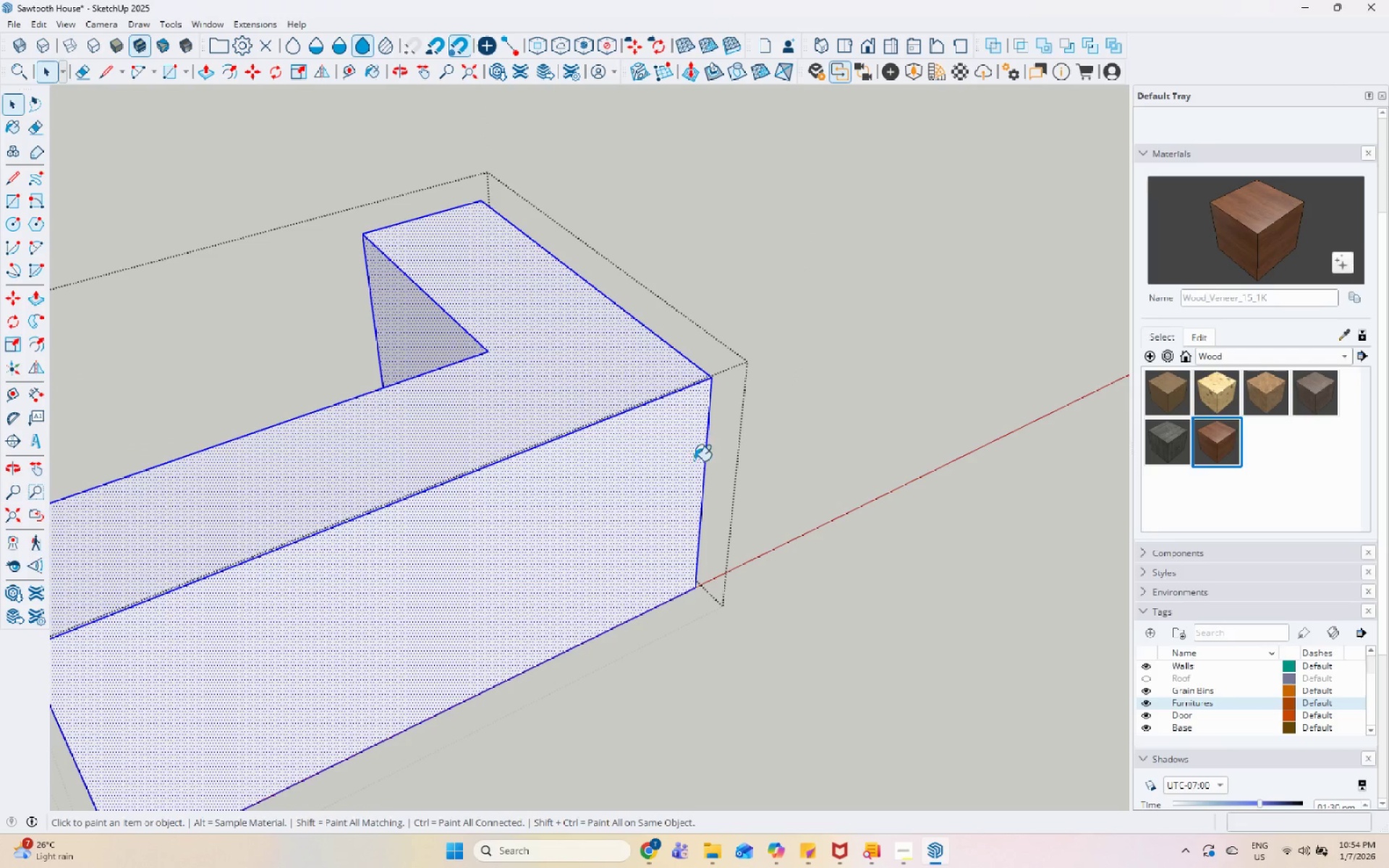 
key(Space)
 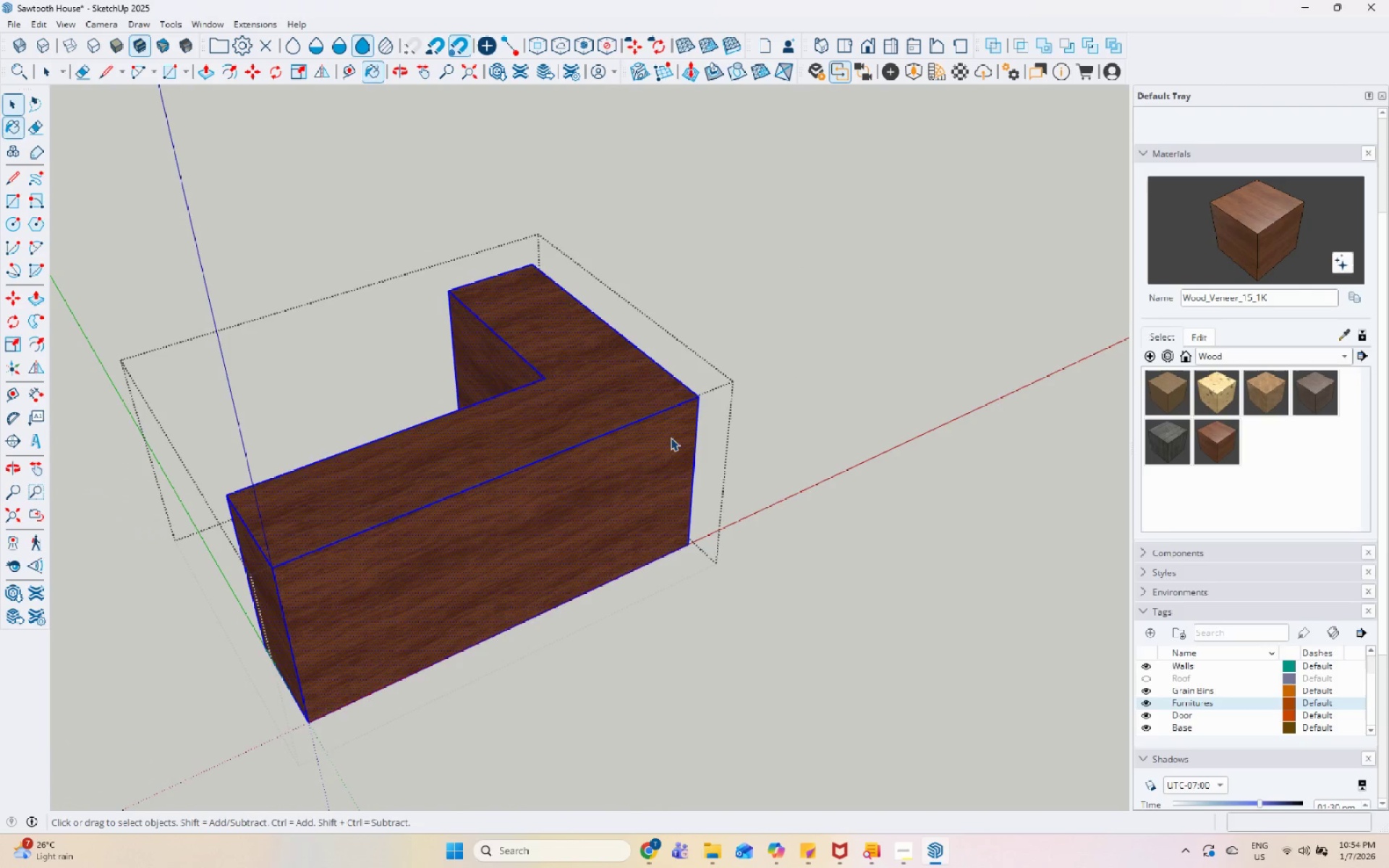 
key(Escape)
 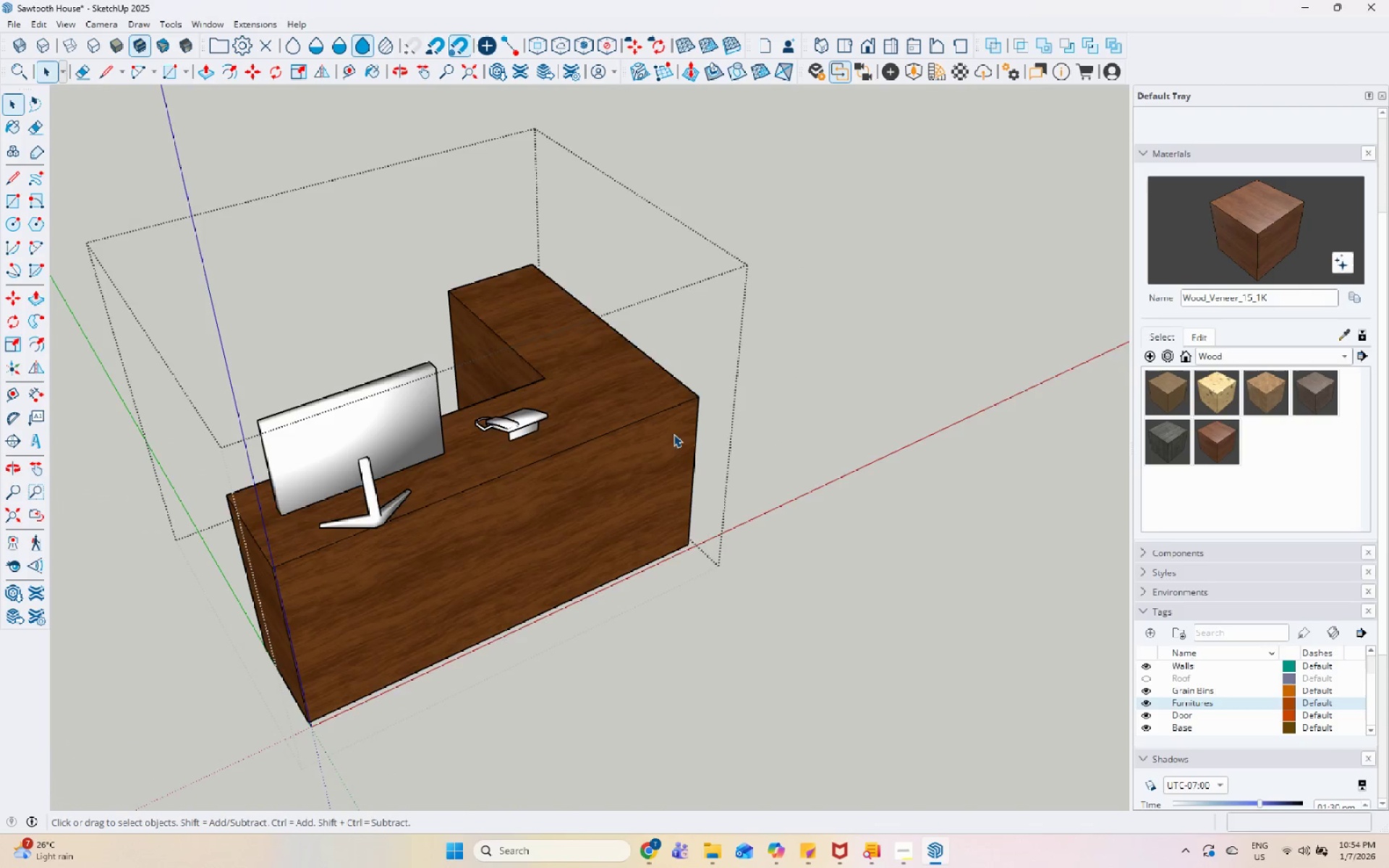 
key(Escape)
 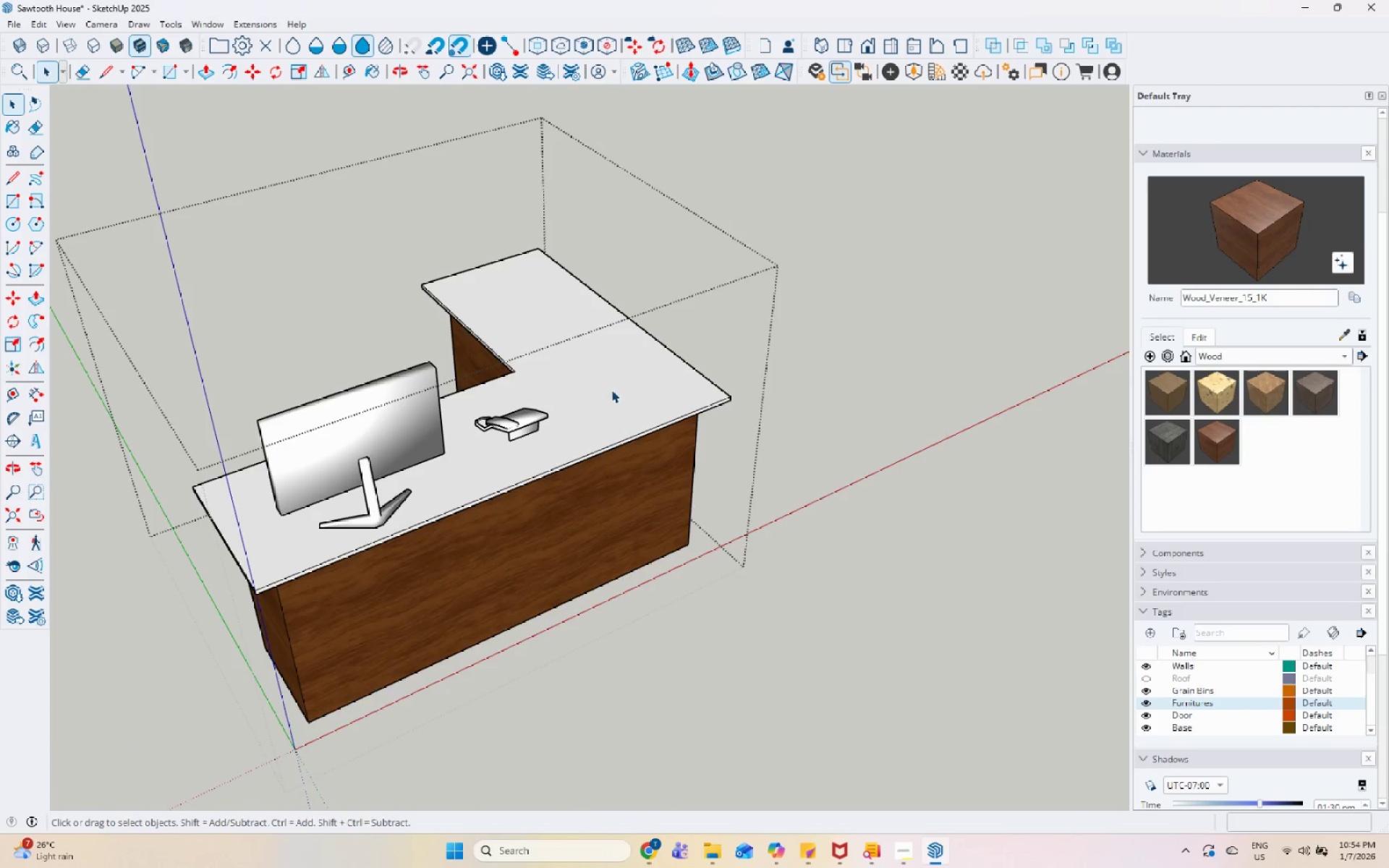 
scroll: coordinate [671, 438], scroll_direction: down, amount: 4.0
 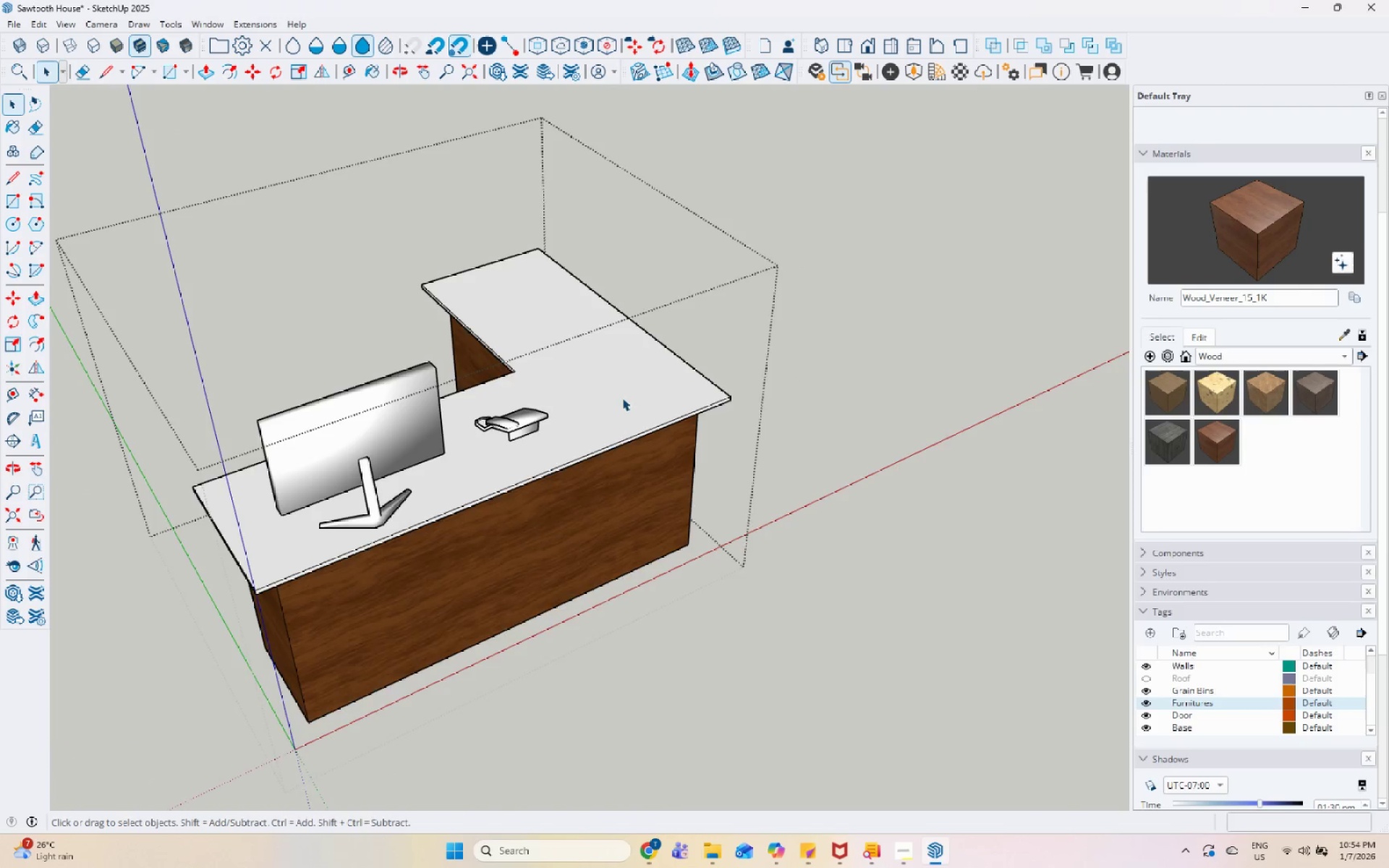 
double_click([671, 364])
 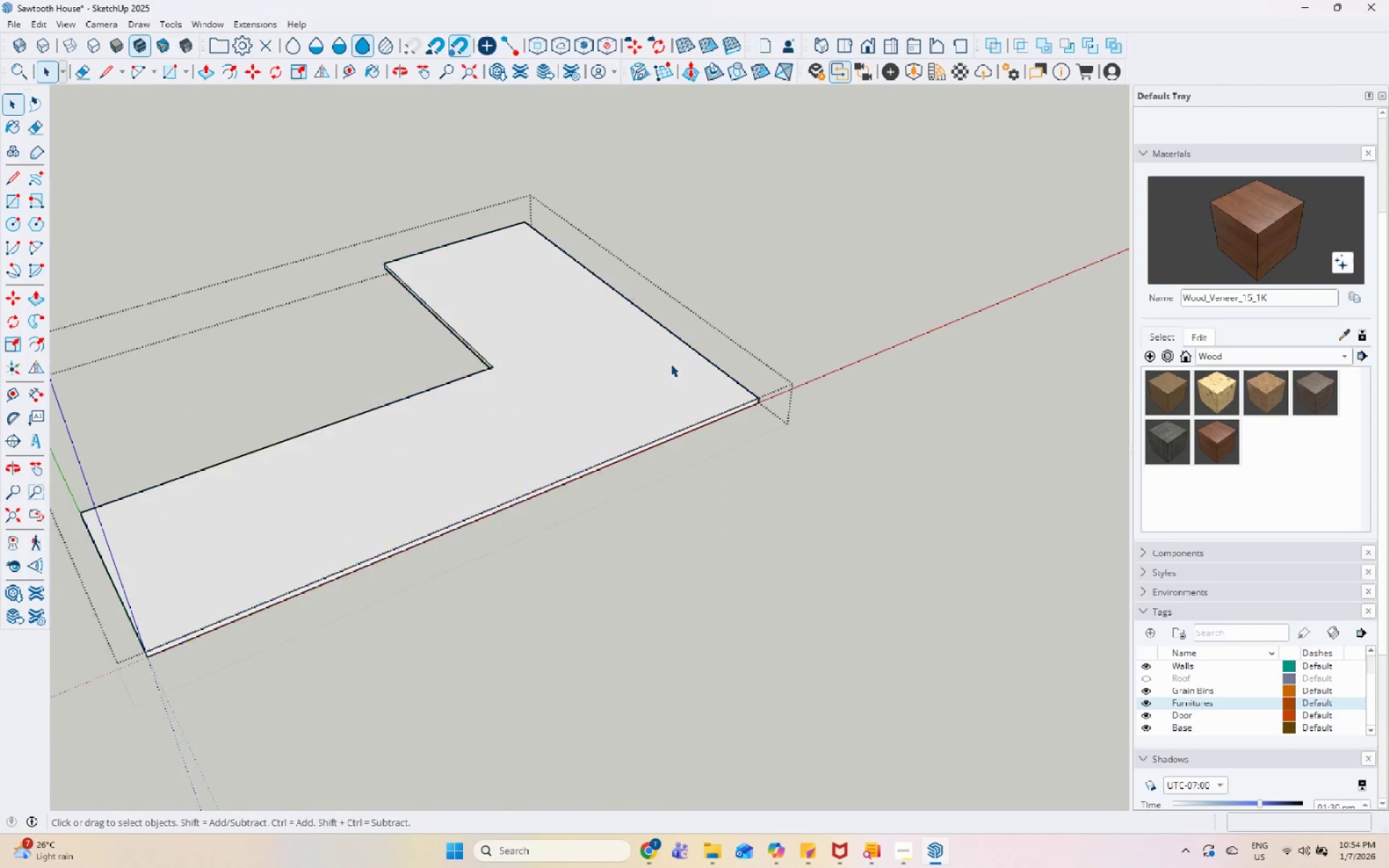 
scroll: coordinate [611, 390], scroll_direction: up, amount: 2.0
 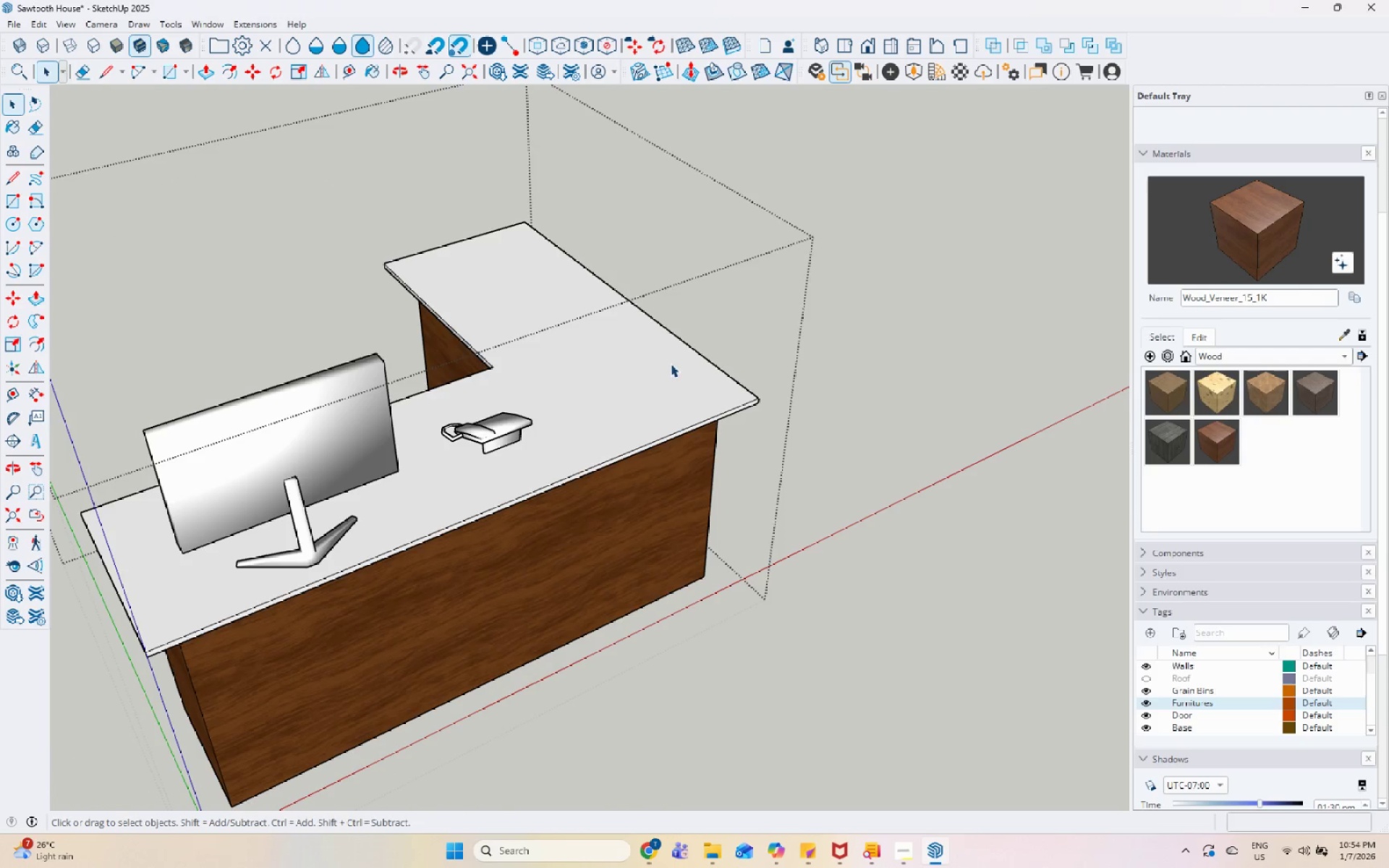 
triple_click([671, 364])
 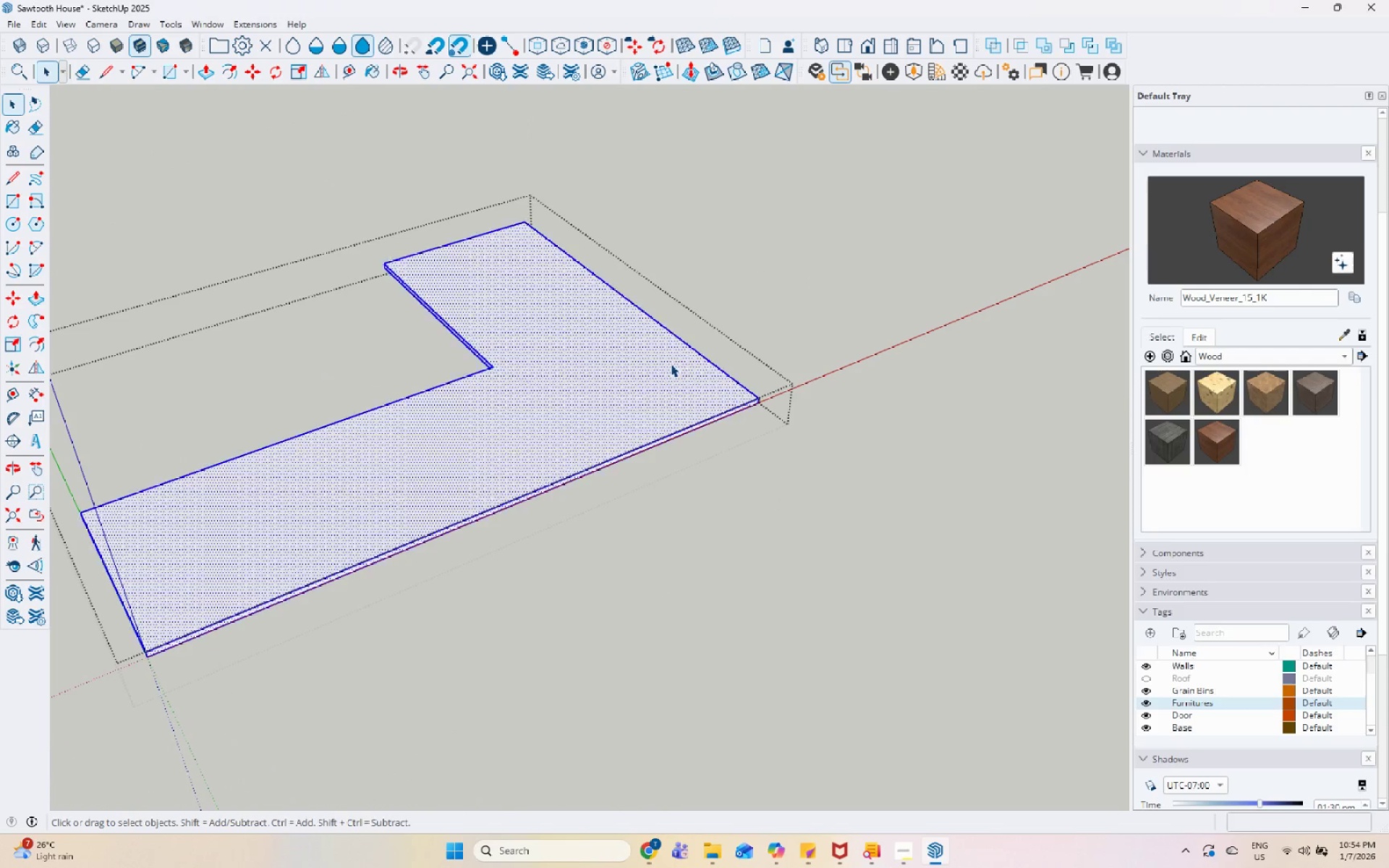 
triple_click([671, 364])
 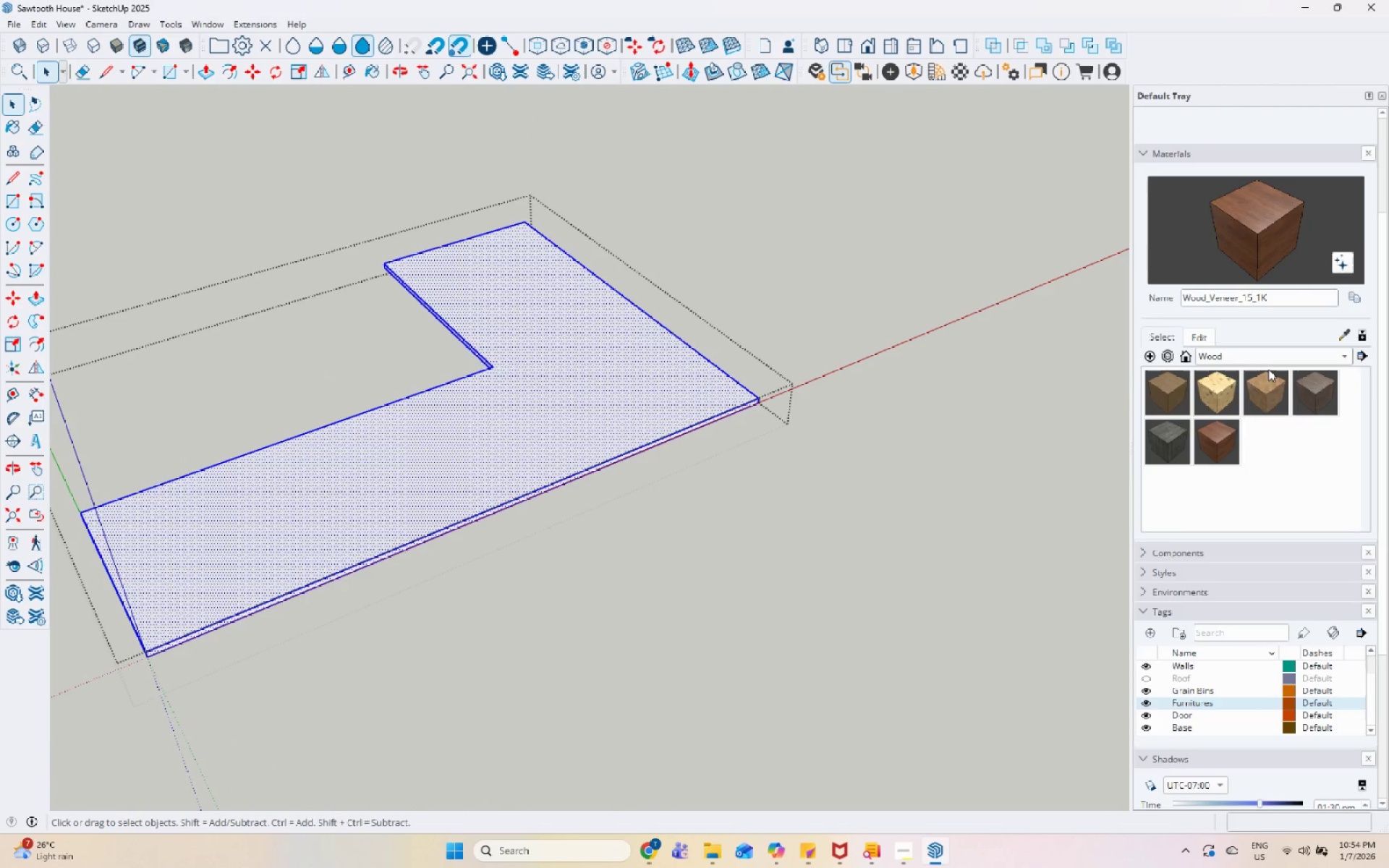 
left_click([1270, 362])
 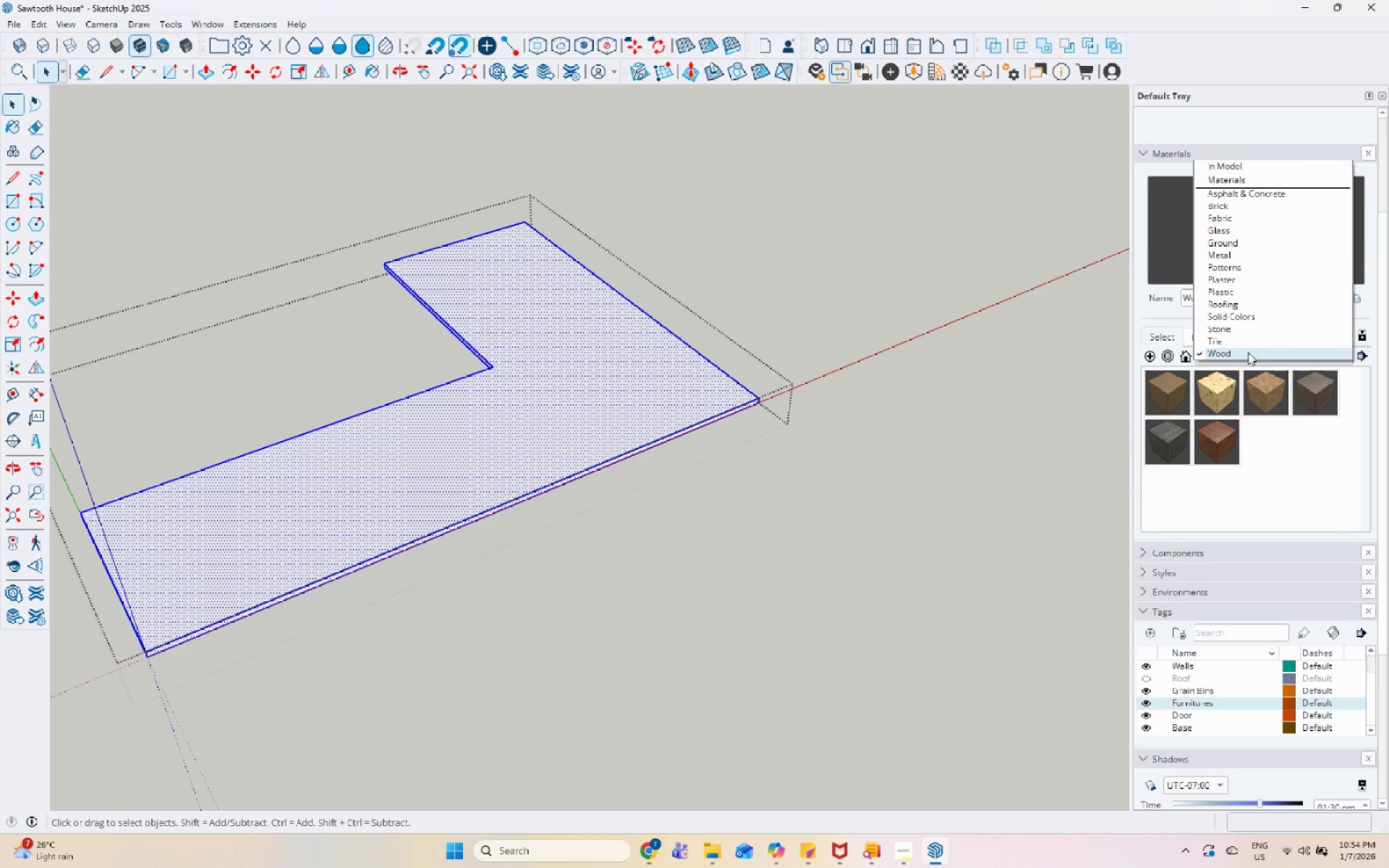 
left_click([1260, 320])
 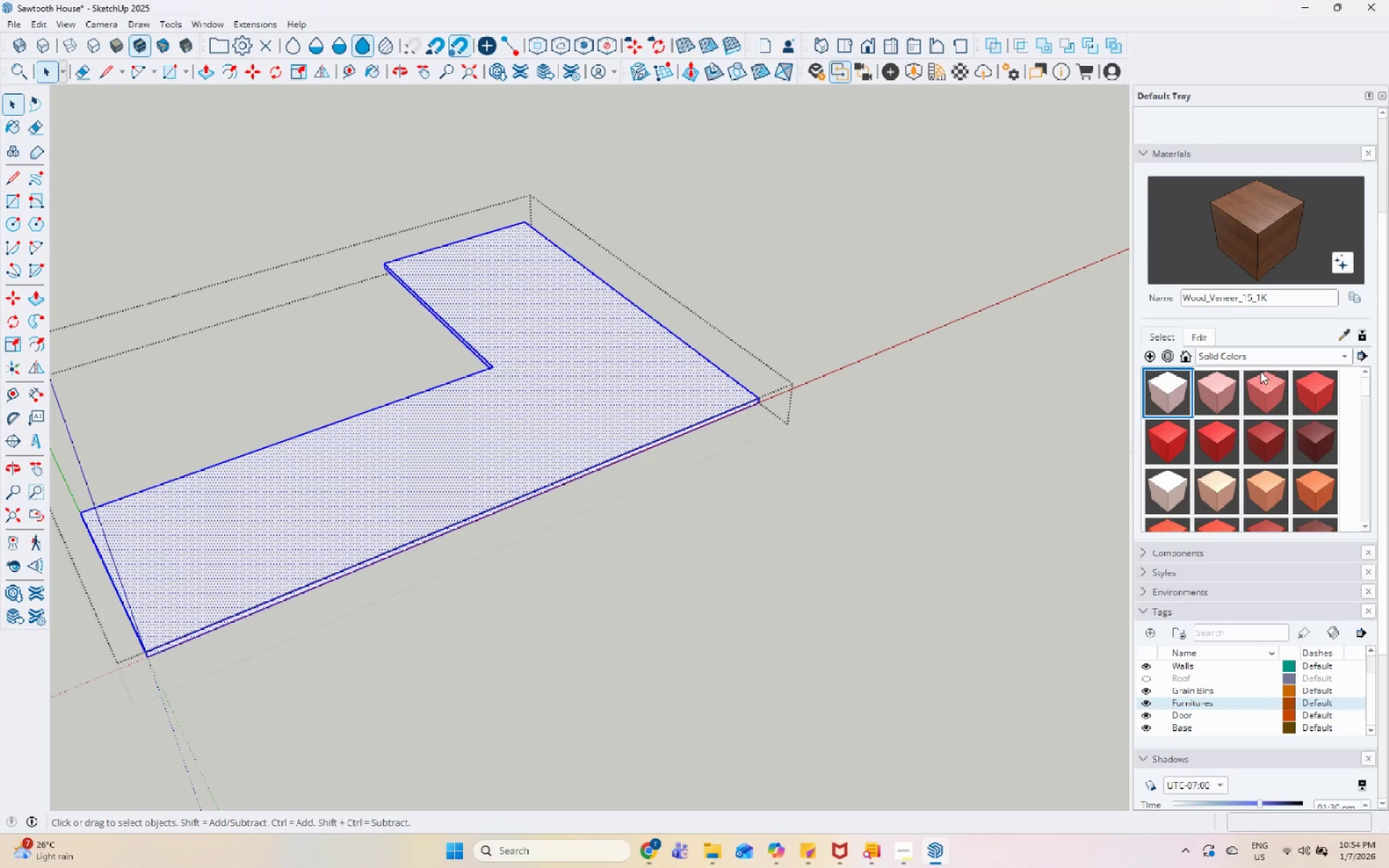 
scroll: coordinate [1250, 463], scroll_direction: down, amount: 25.0
 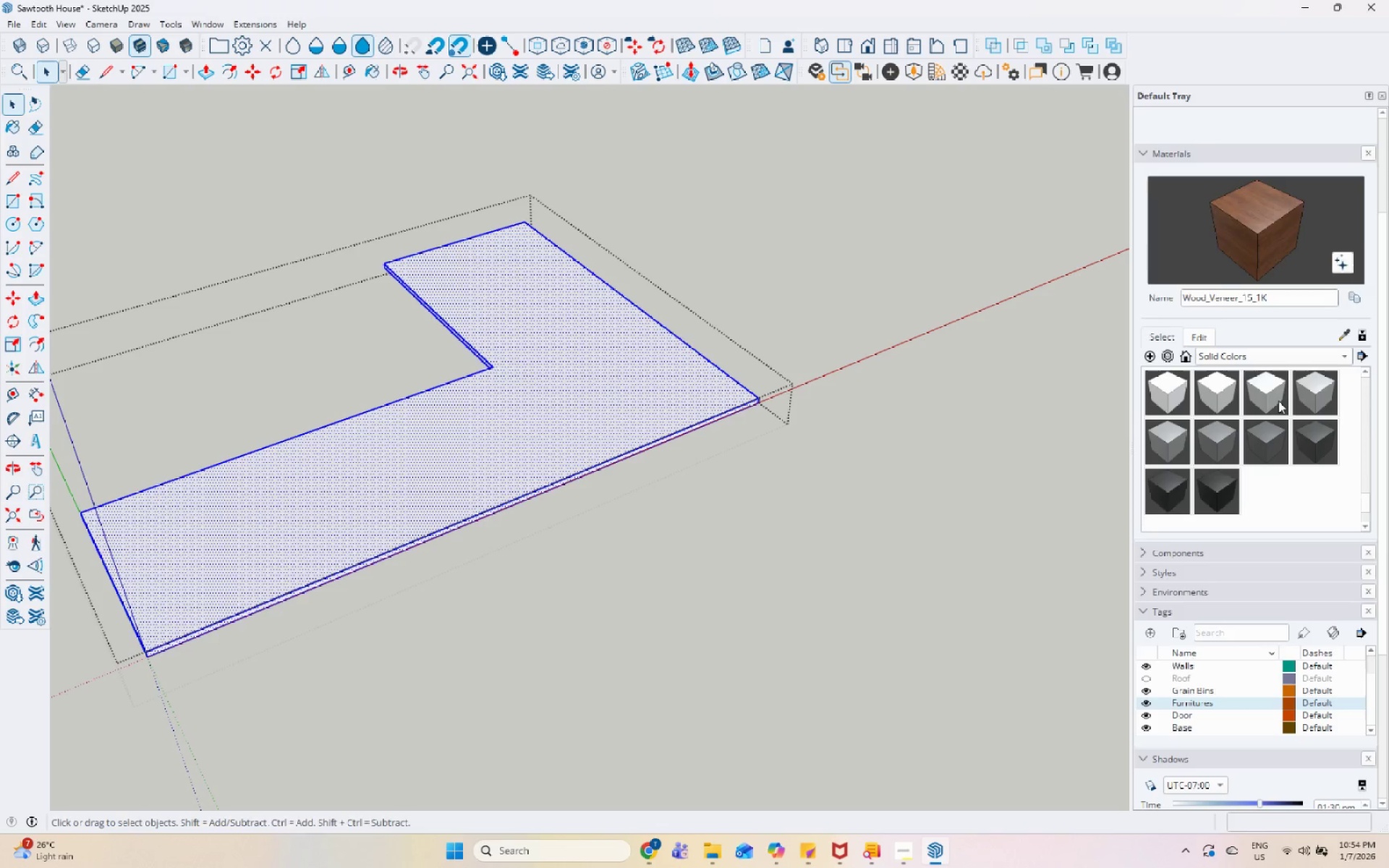 
double_click([670, 404])
 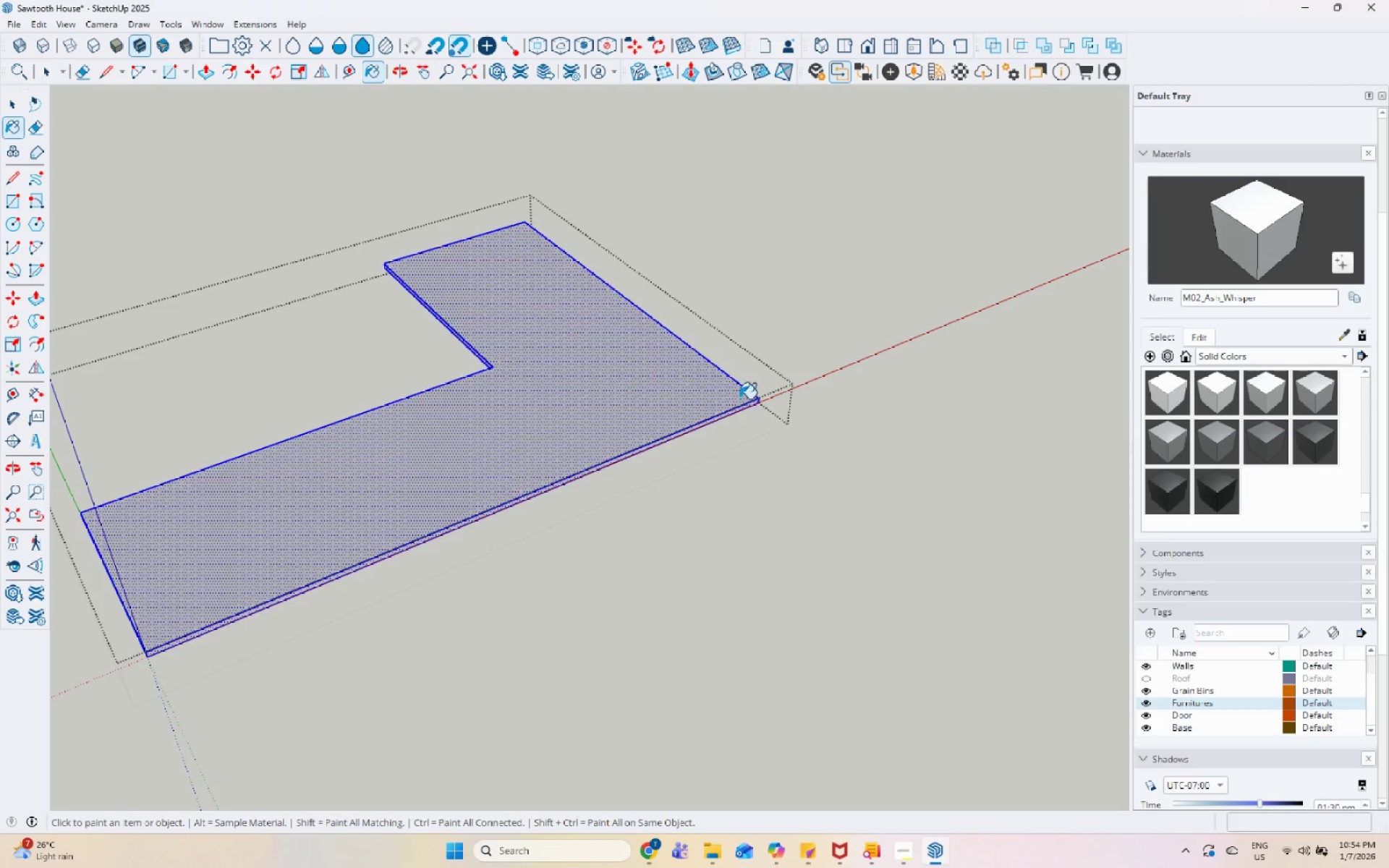 
key(Space)
 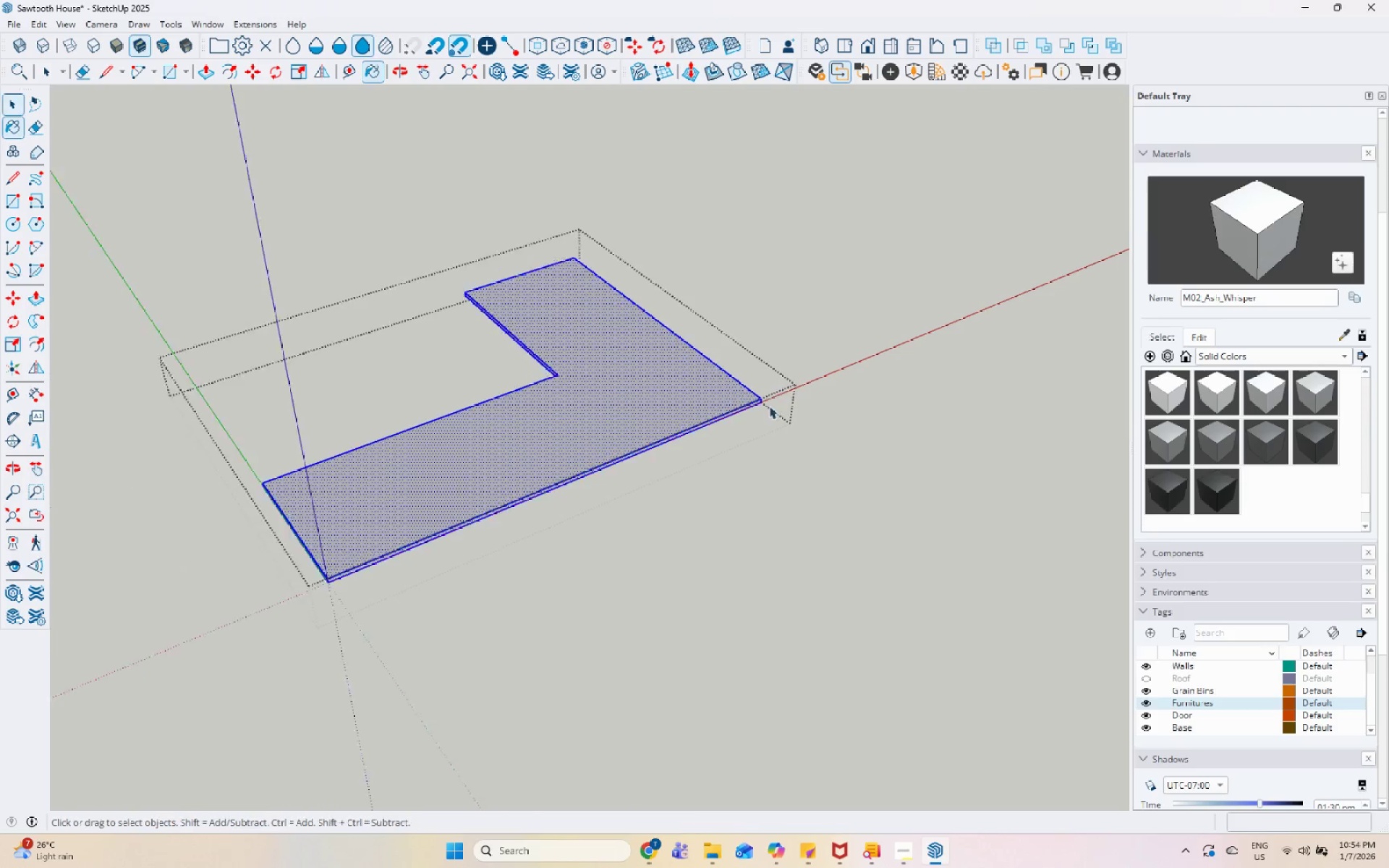 
key(Escape)
 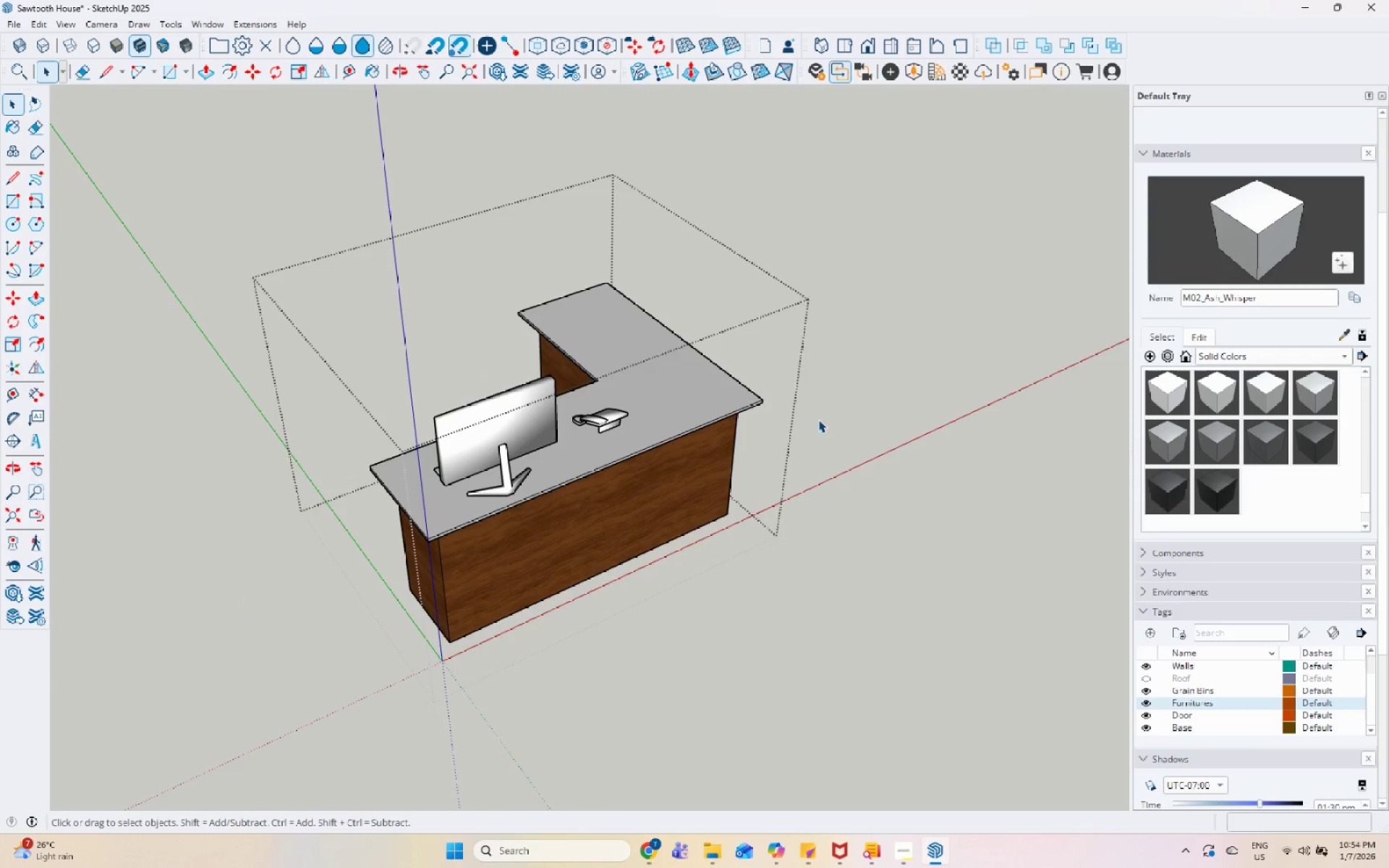 
key(Escape)
 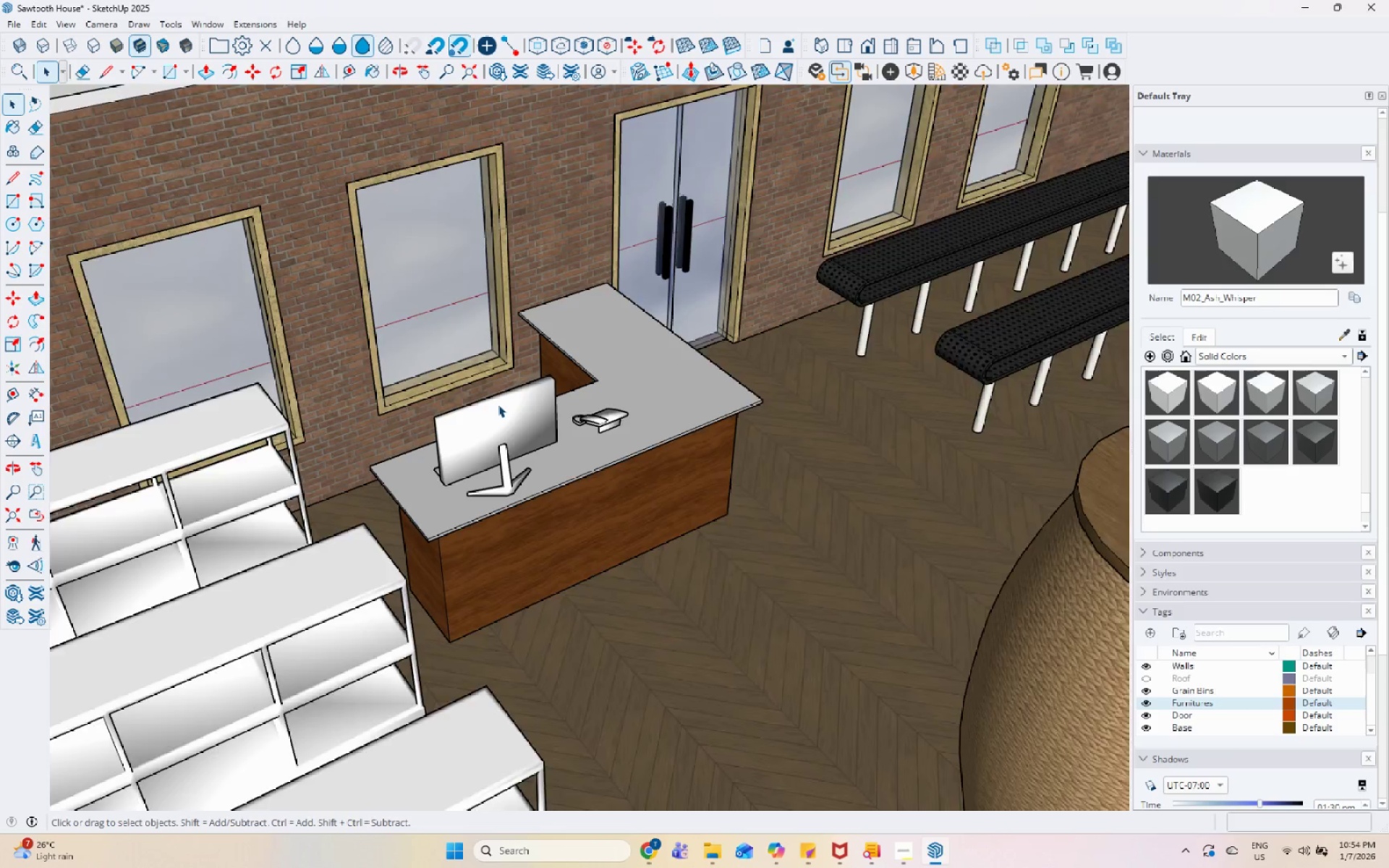 
scroll: coordinate [768, 404], scroll_direction: down, amount: 7.0
 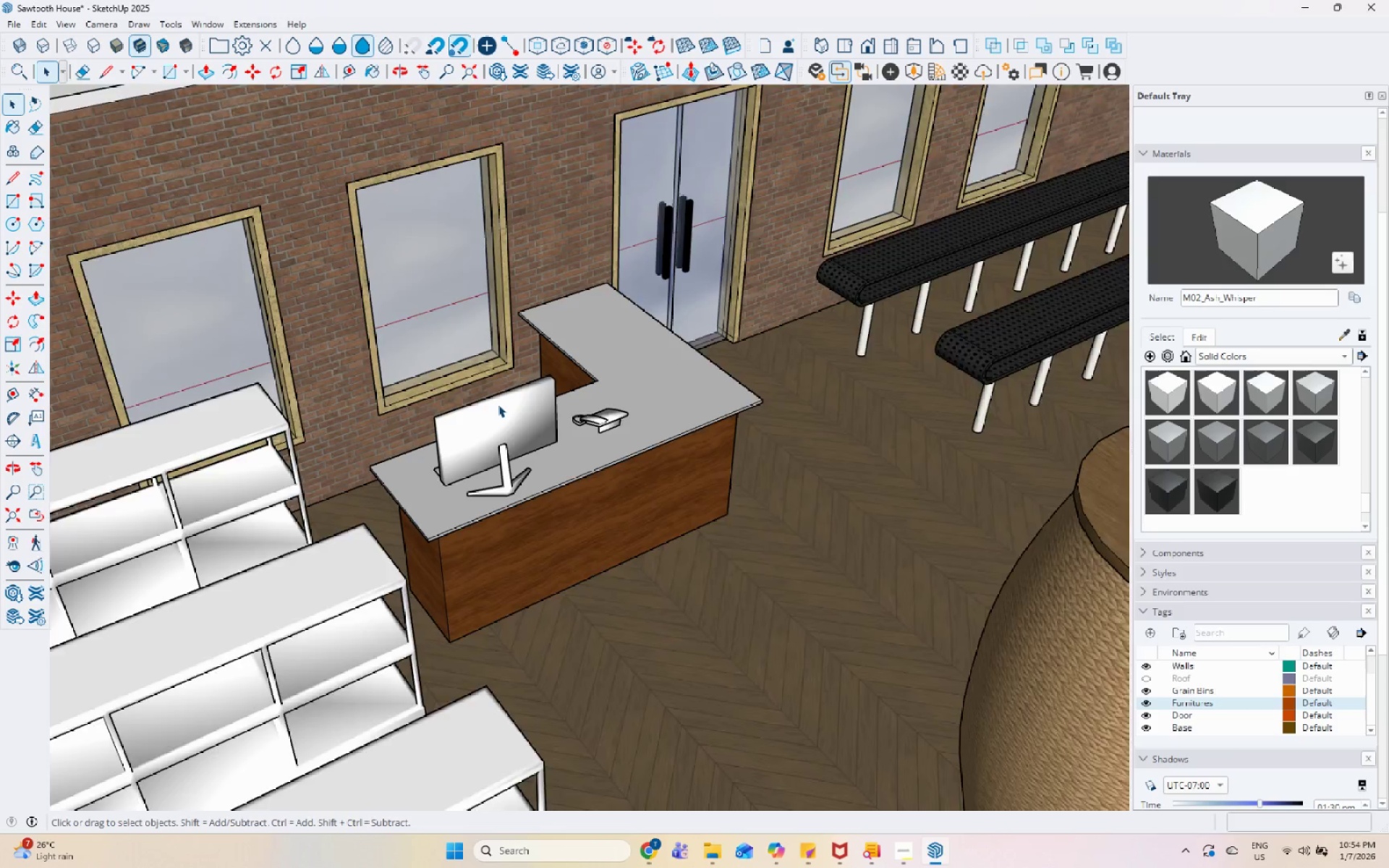 
scroll: coordinate [496, 404], scroll_direction: up, amount: 5.0
 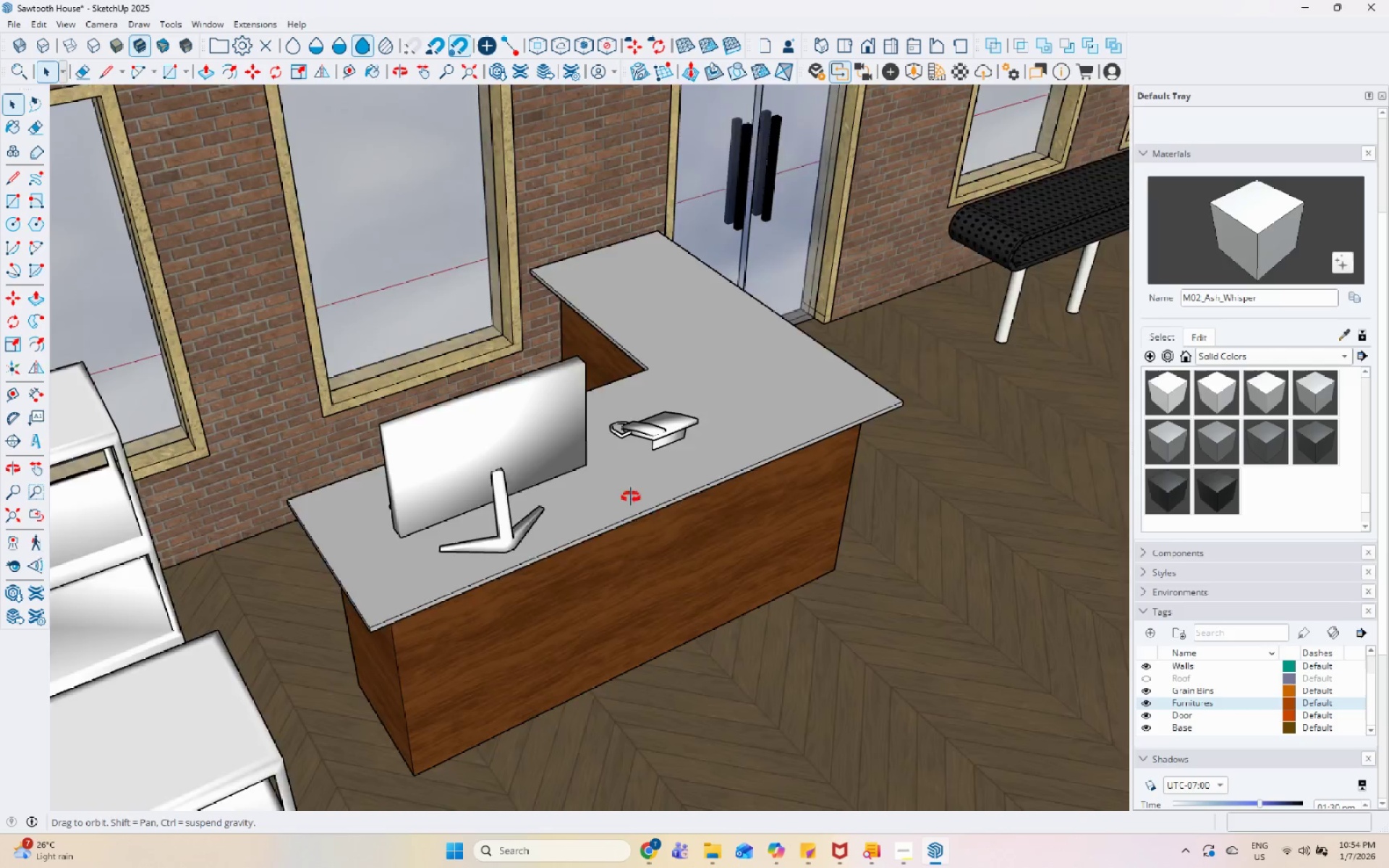 
scroll: coordinate [617, 538], scroll_direction: down, amount: 6.0
 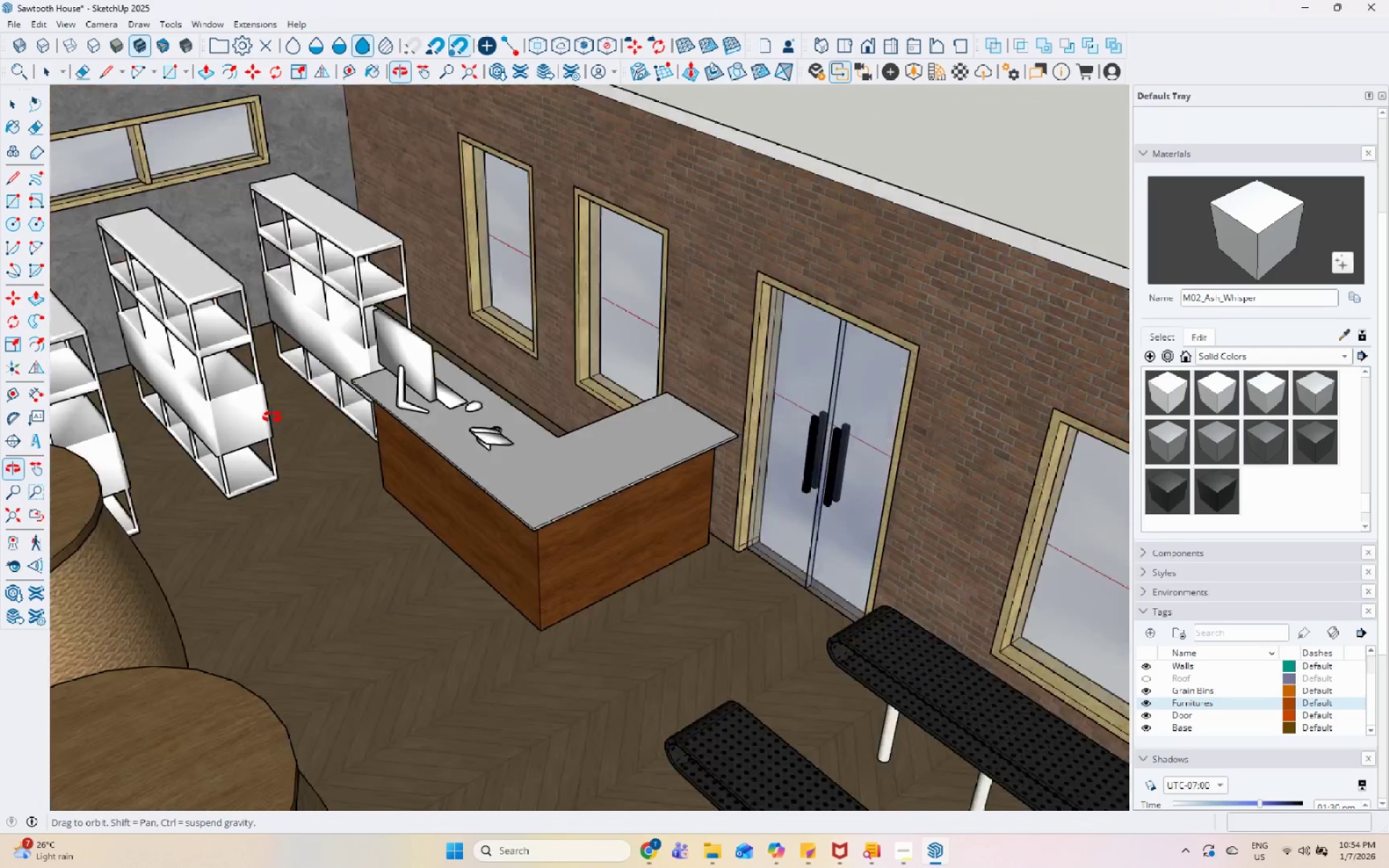 
key(Escape)
 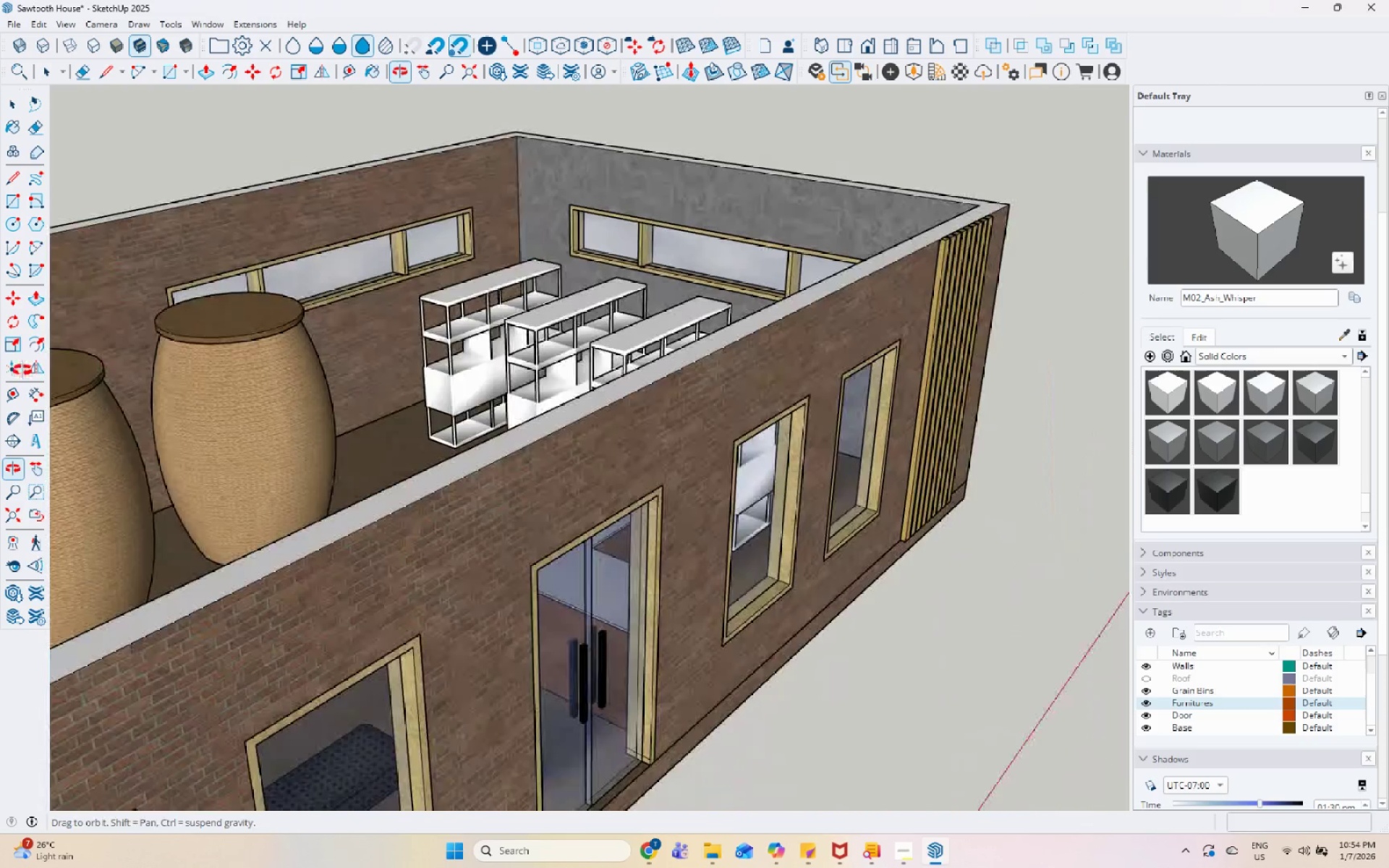 
scroll: coordinate [1161, 666], scroll_direction: down, amount: 23.0
 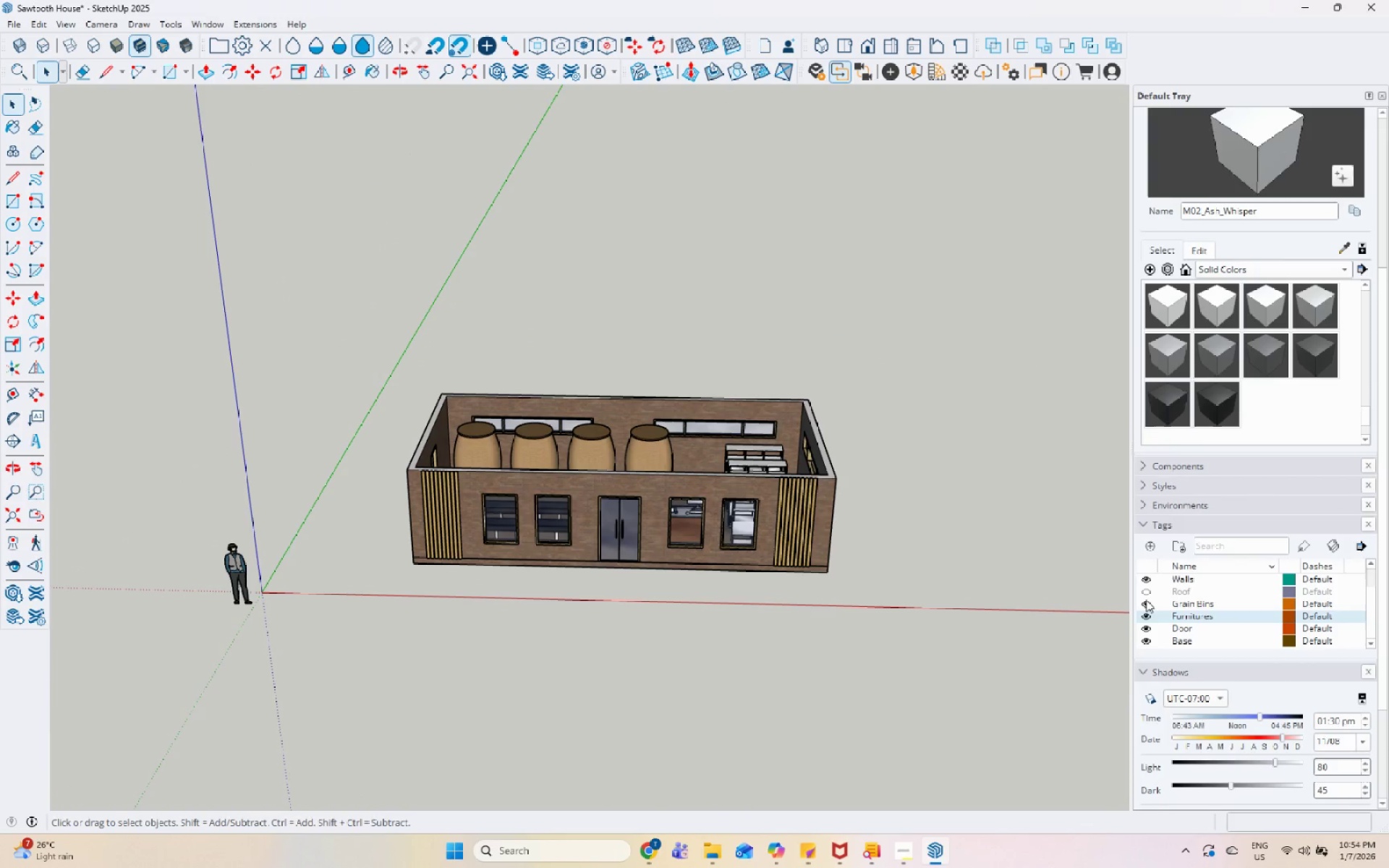 
left_click([1147, 592])
 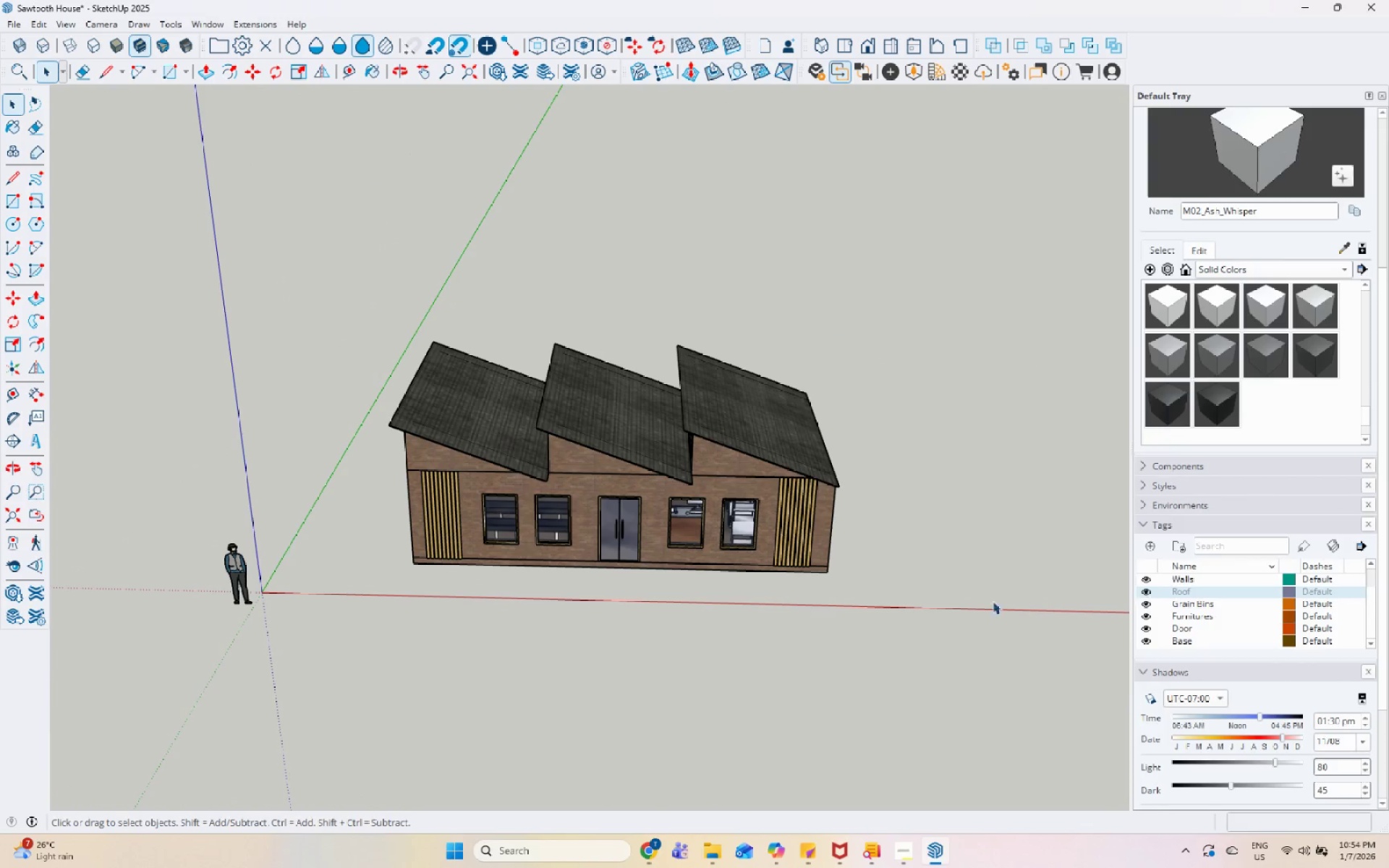 
scroll: coordinate [700, 589], scroll_direction: down, amount: 7.0
 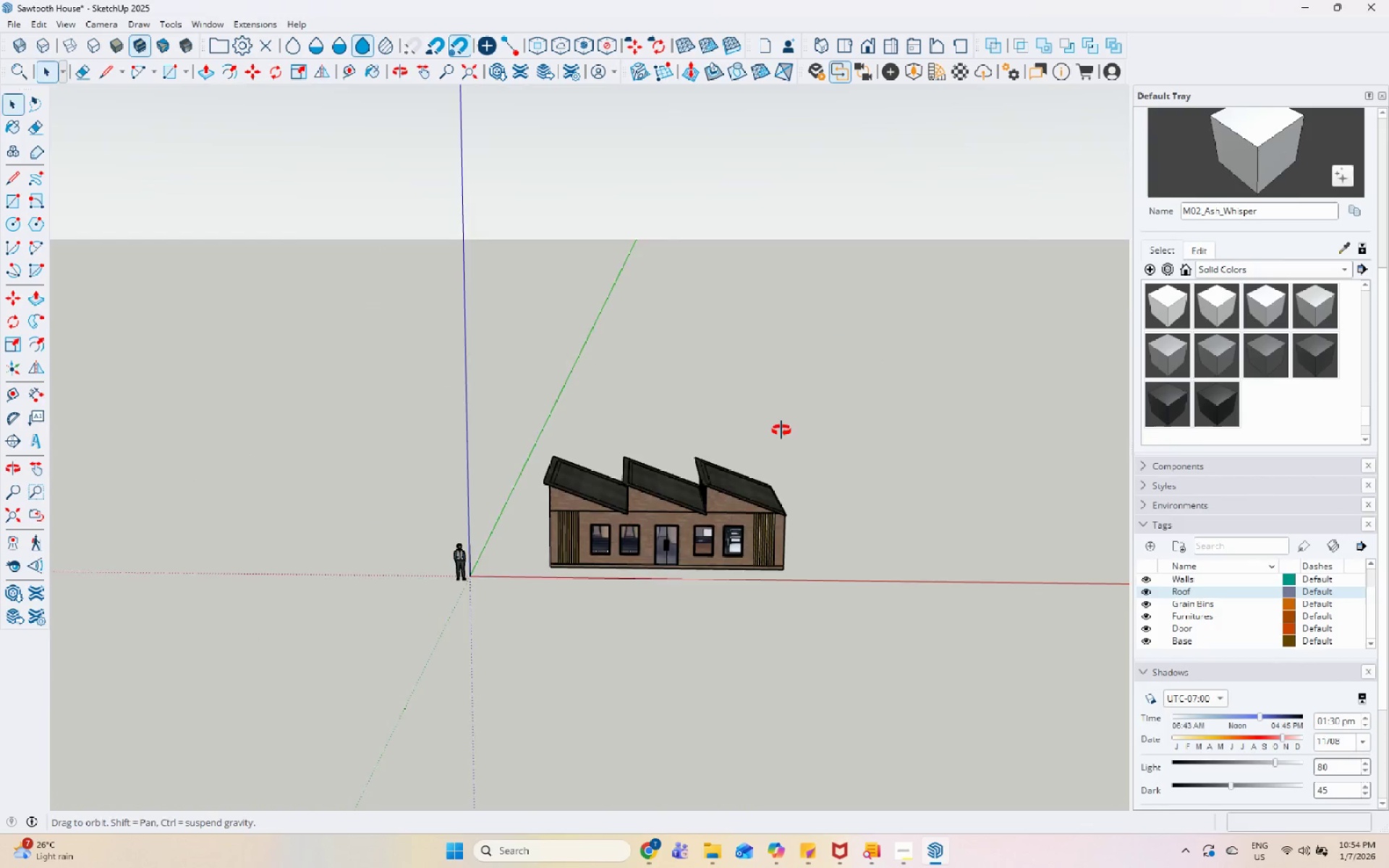 
scroll: coordinate [621, 516], scroll_direction: up, amount: 130.0
 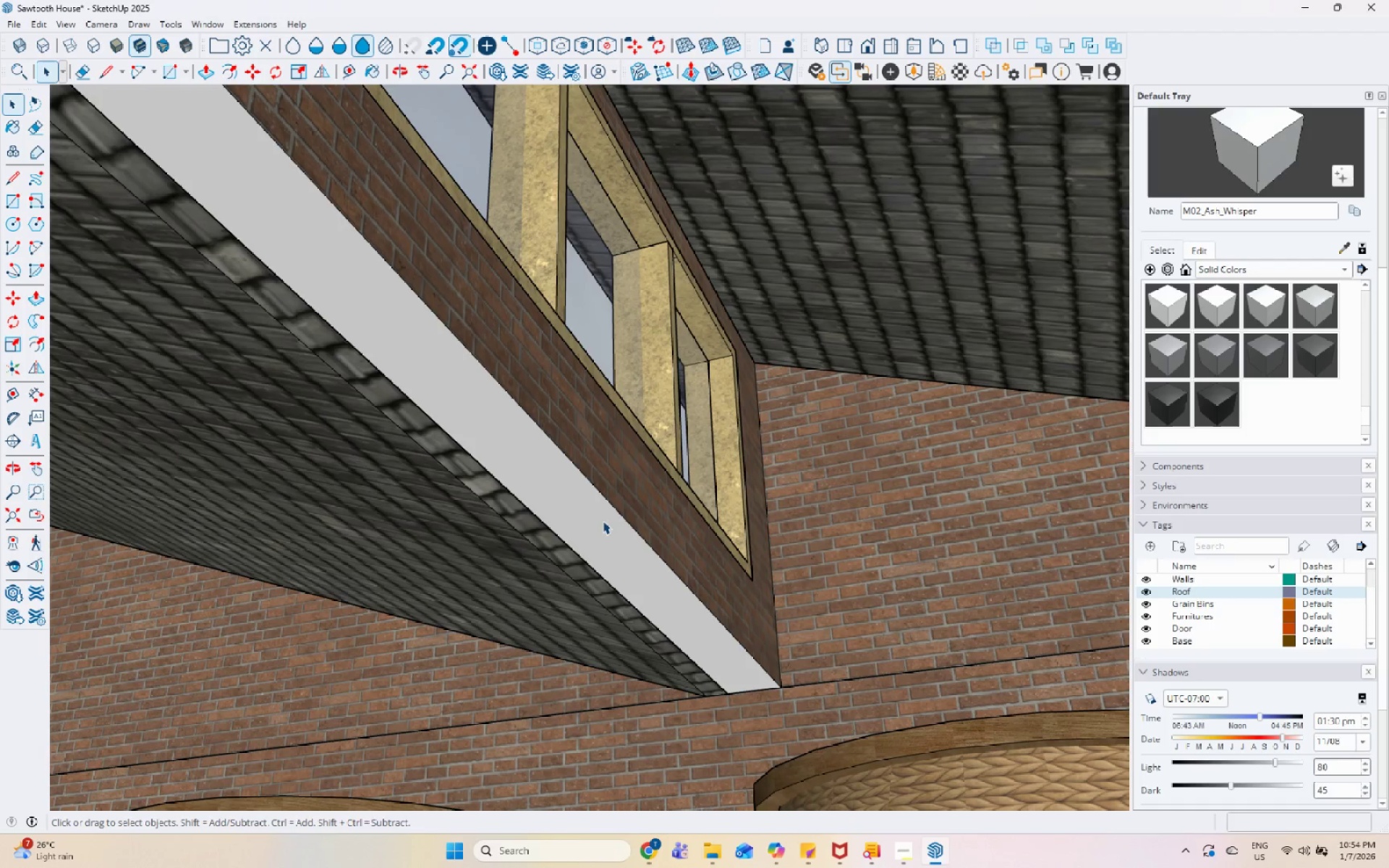 
double_click([603, 521])
 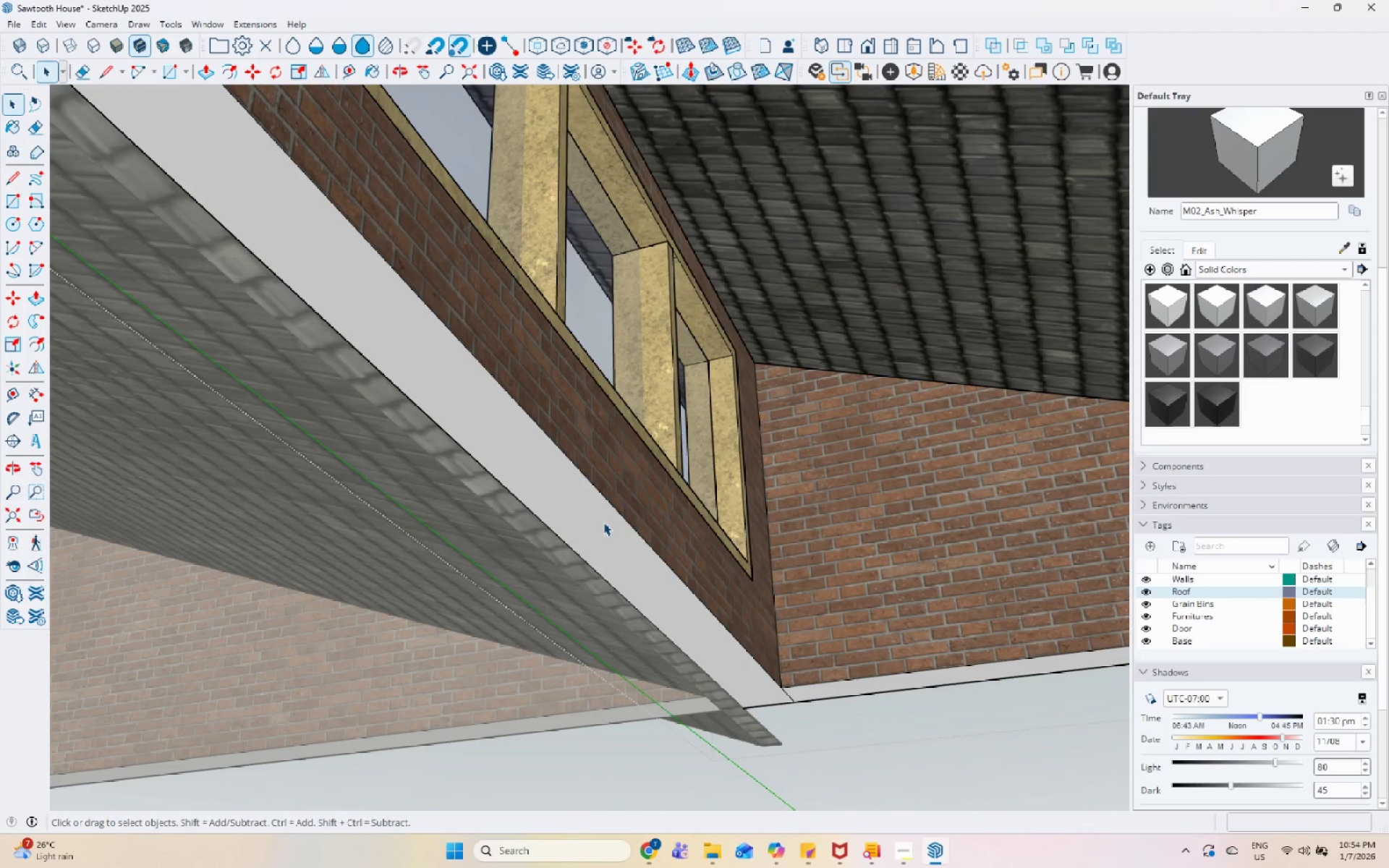 
triple_click([606, 528])
 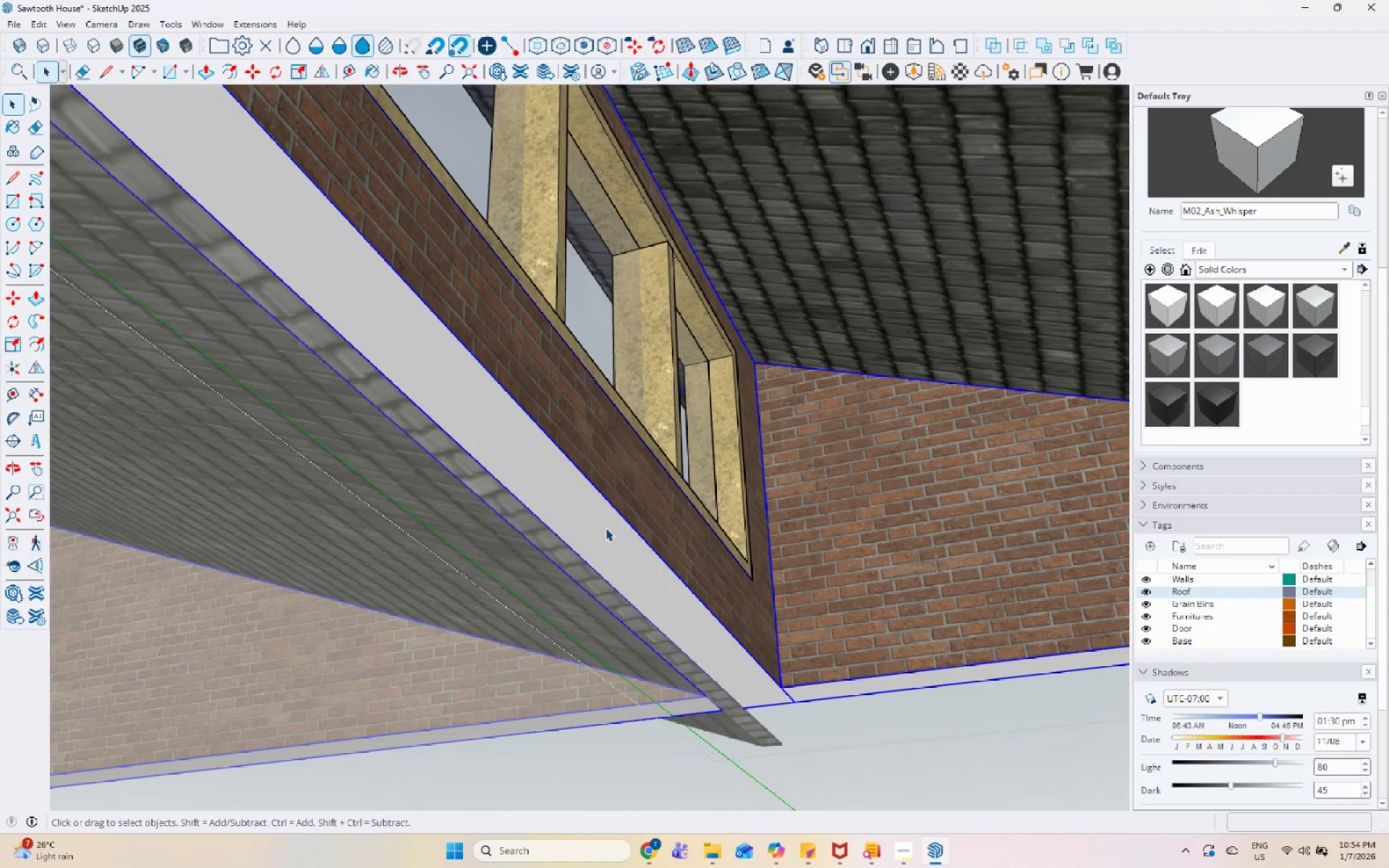 
triple_click([608, 527])
 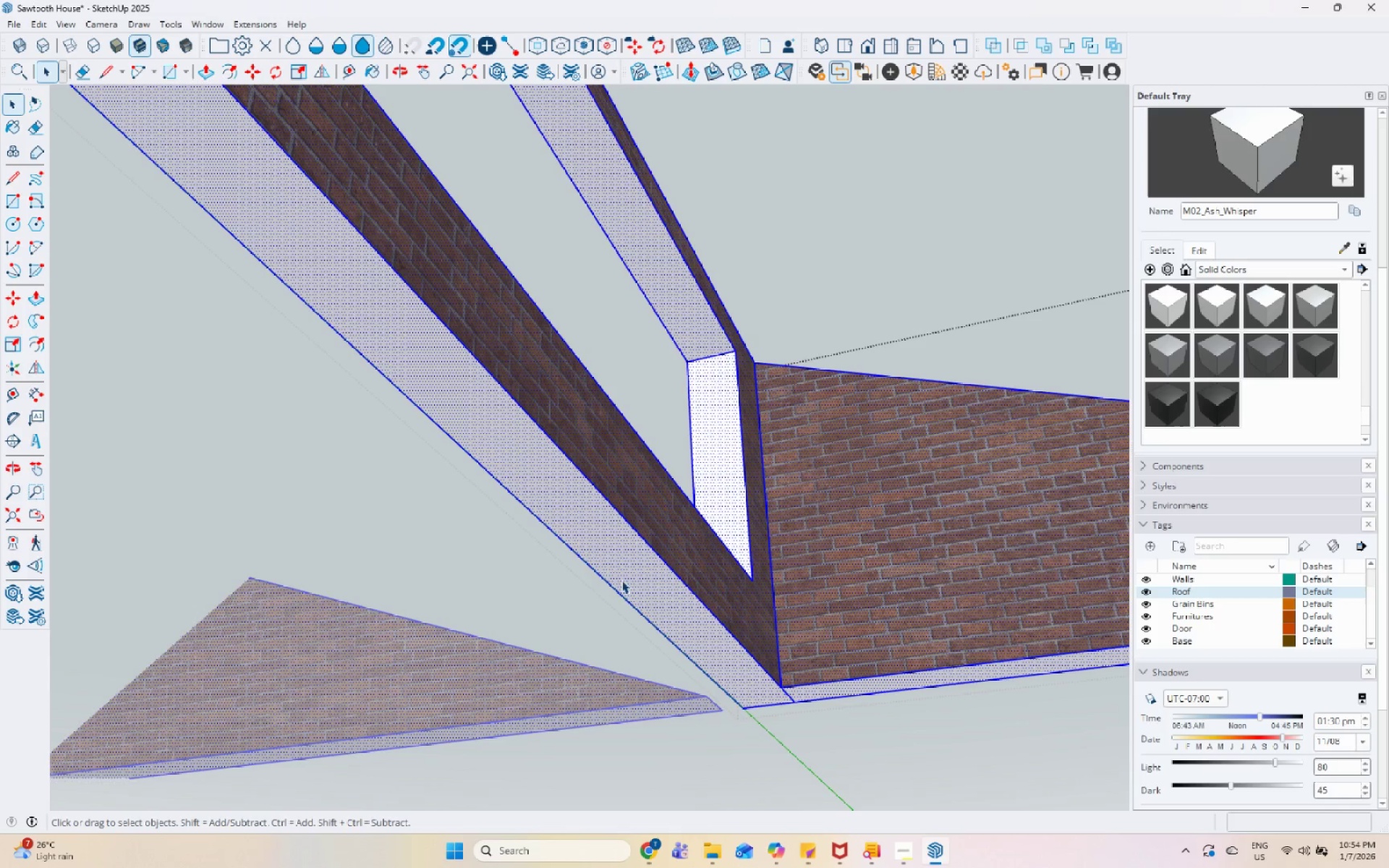 
triple_click([637, 563])
 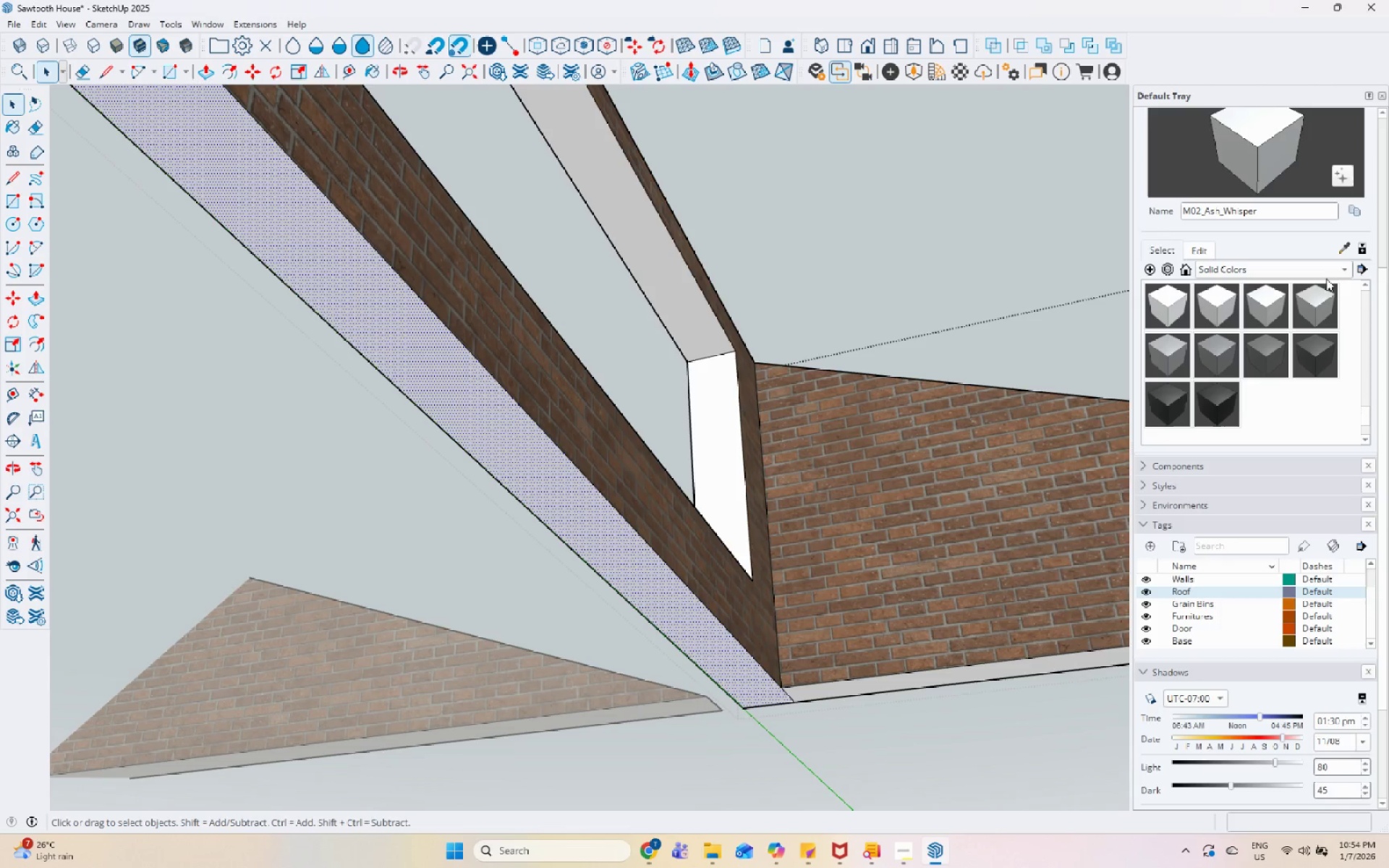 
left_click([1344, 253])
 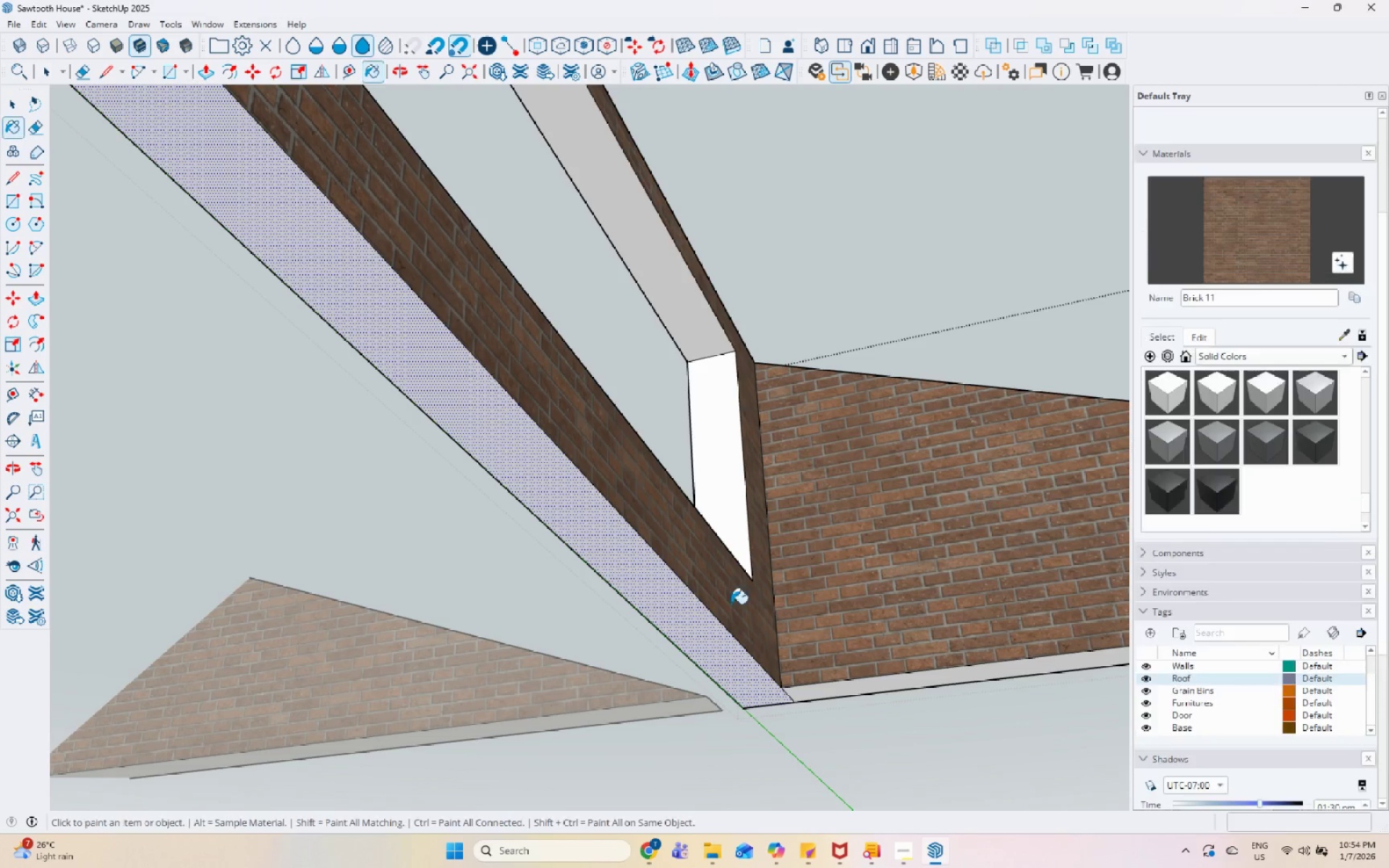 
triple_click([714, 618])
 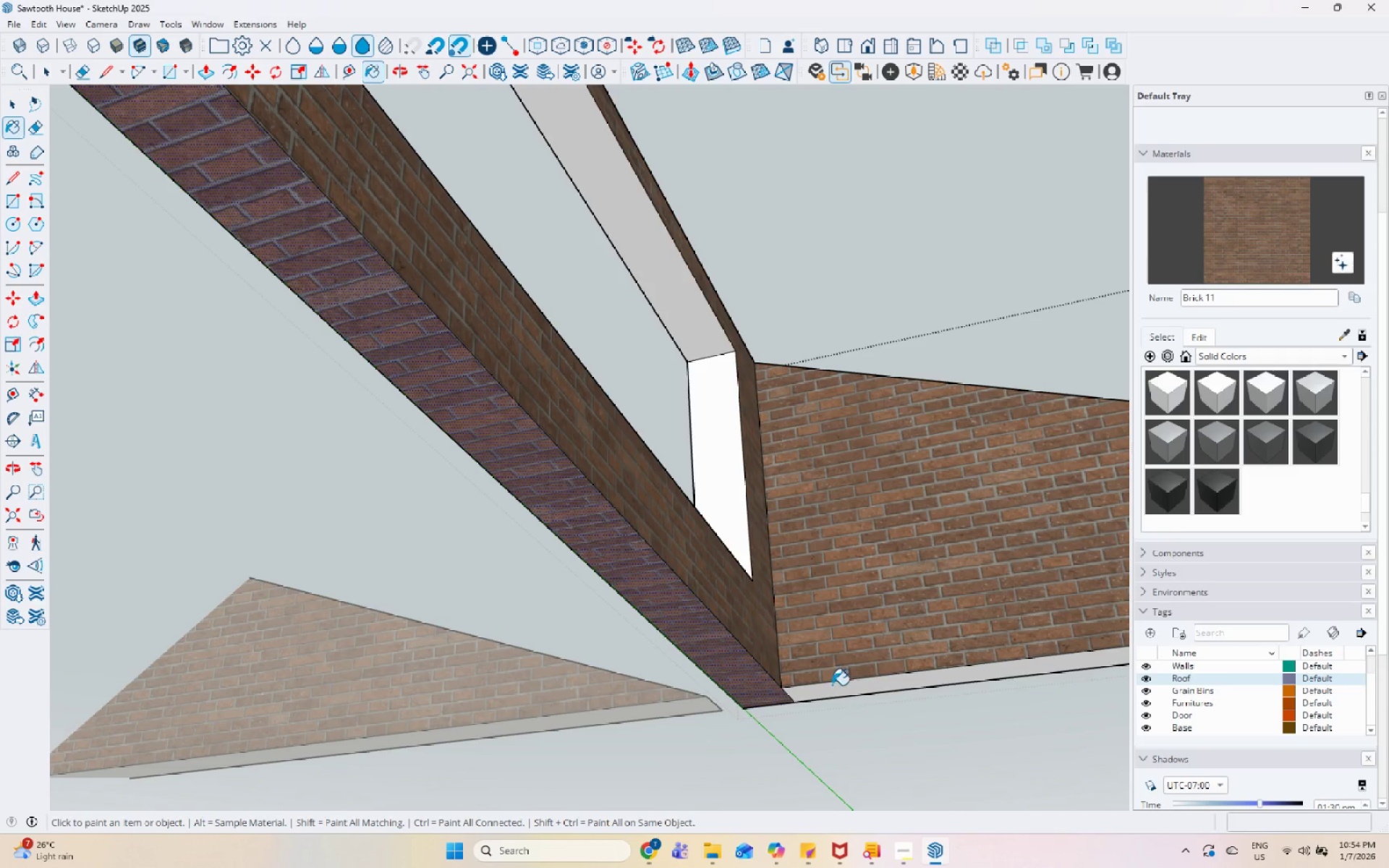 
left_click([836, 688])
 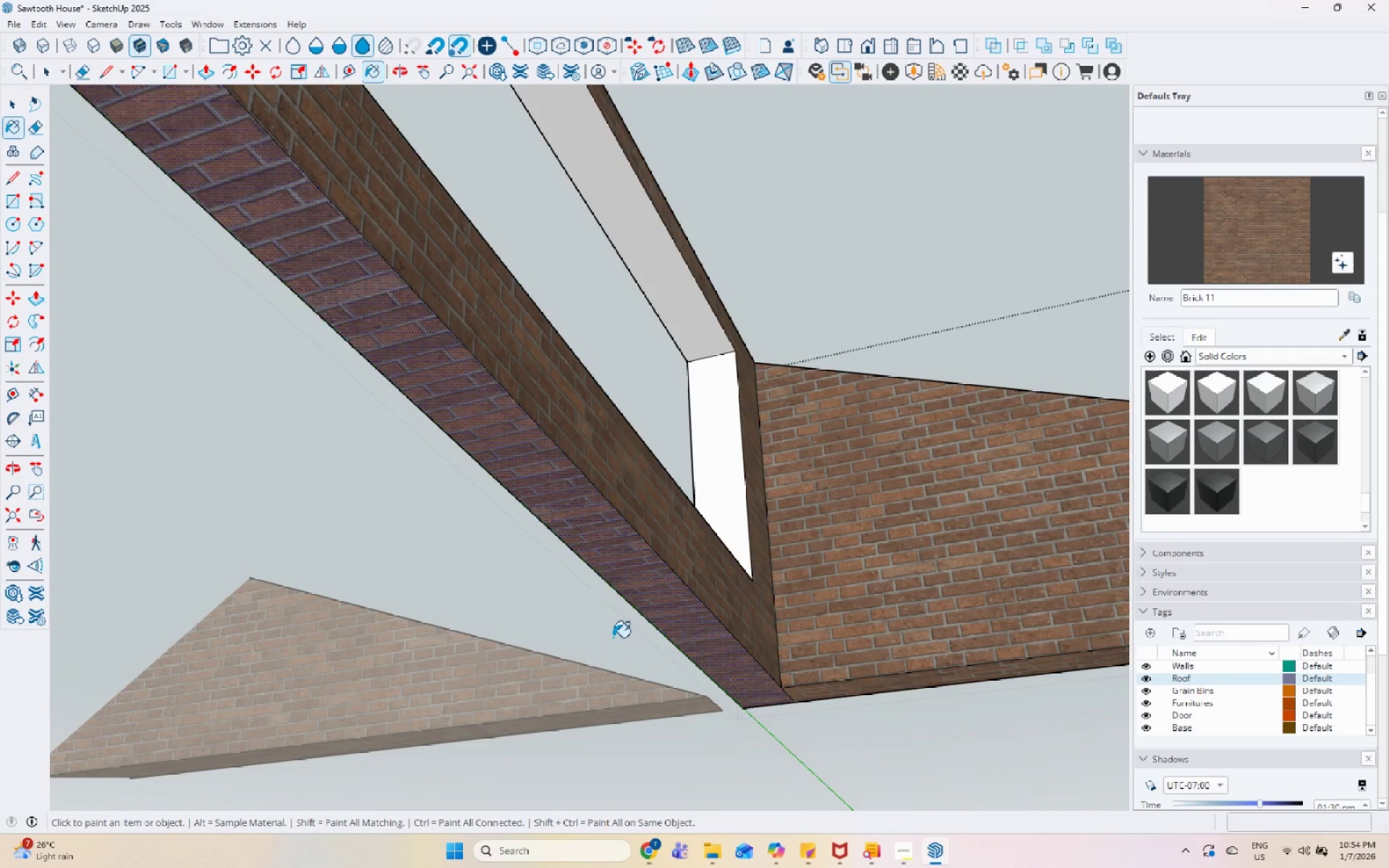 
scroll: coordinate [675, 639], scroll_direction: down, amount: 2.0
 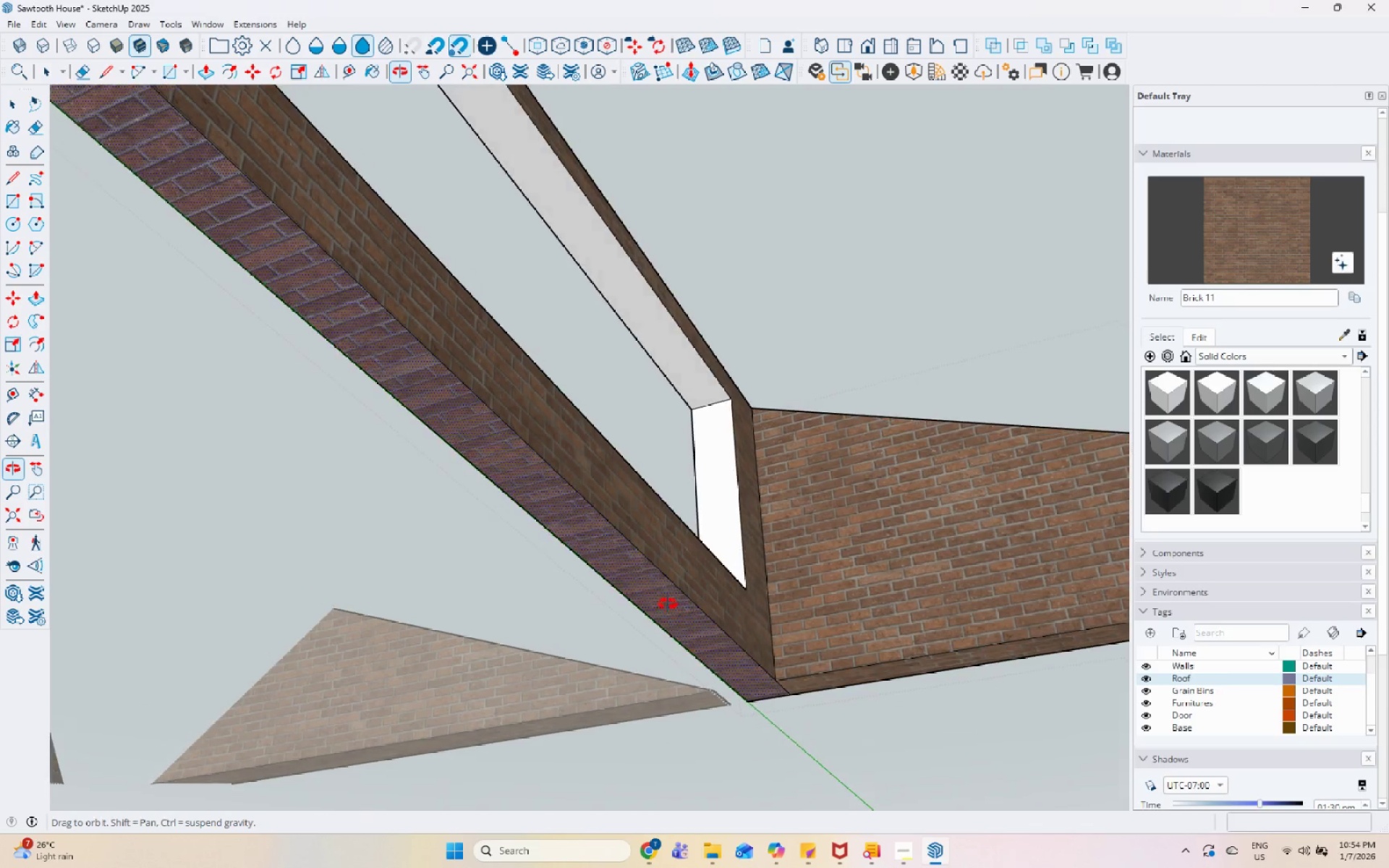 
key(Space)
 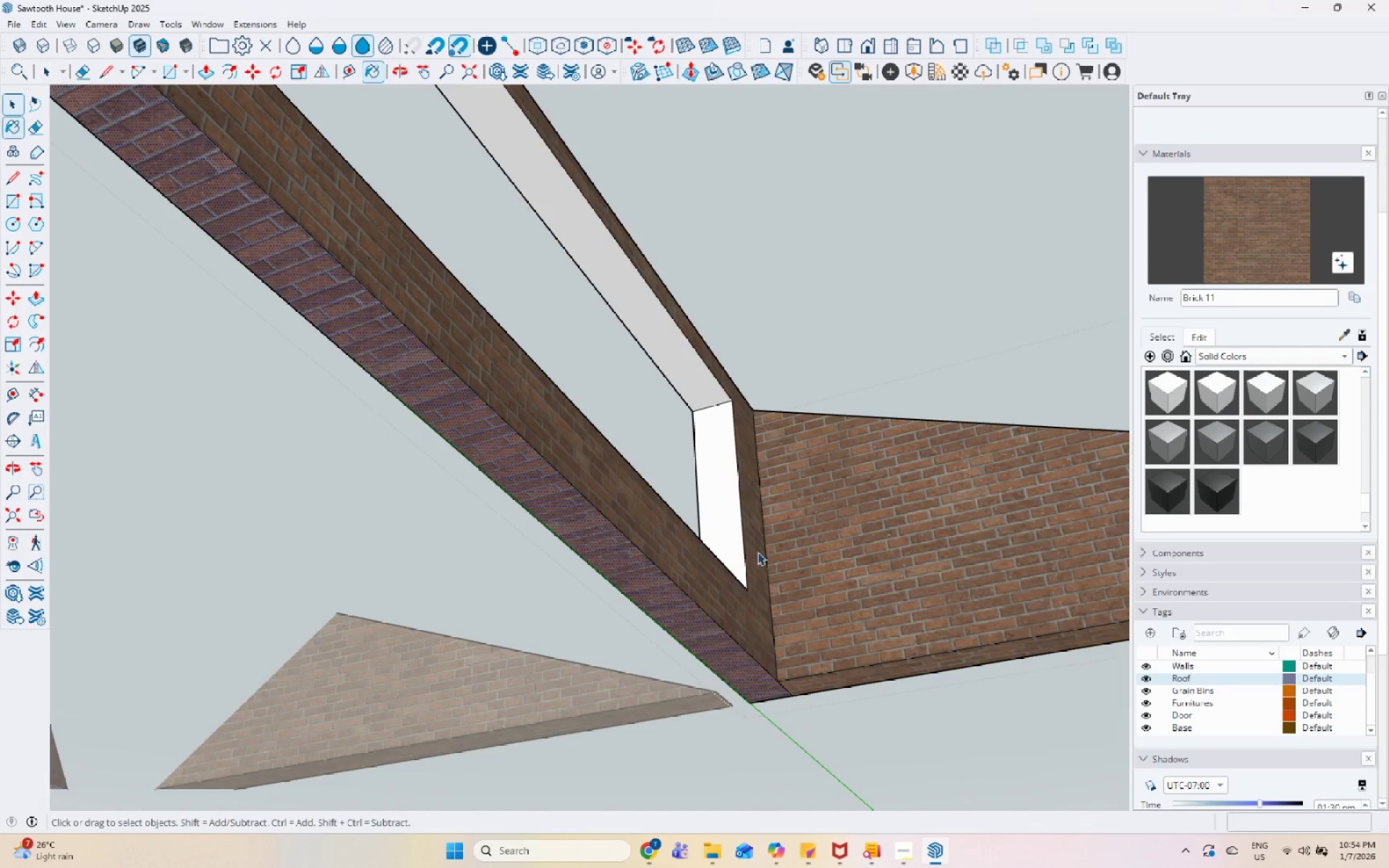 
key(Escape)
 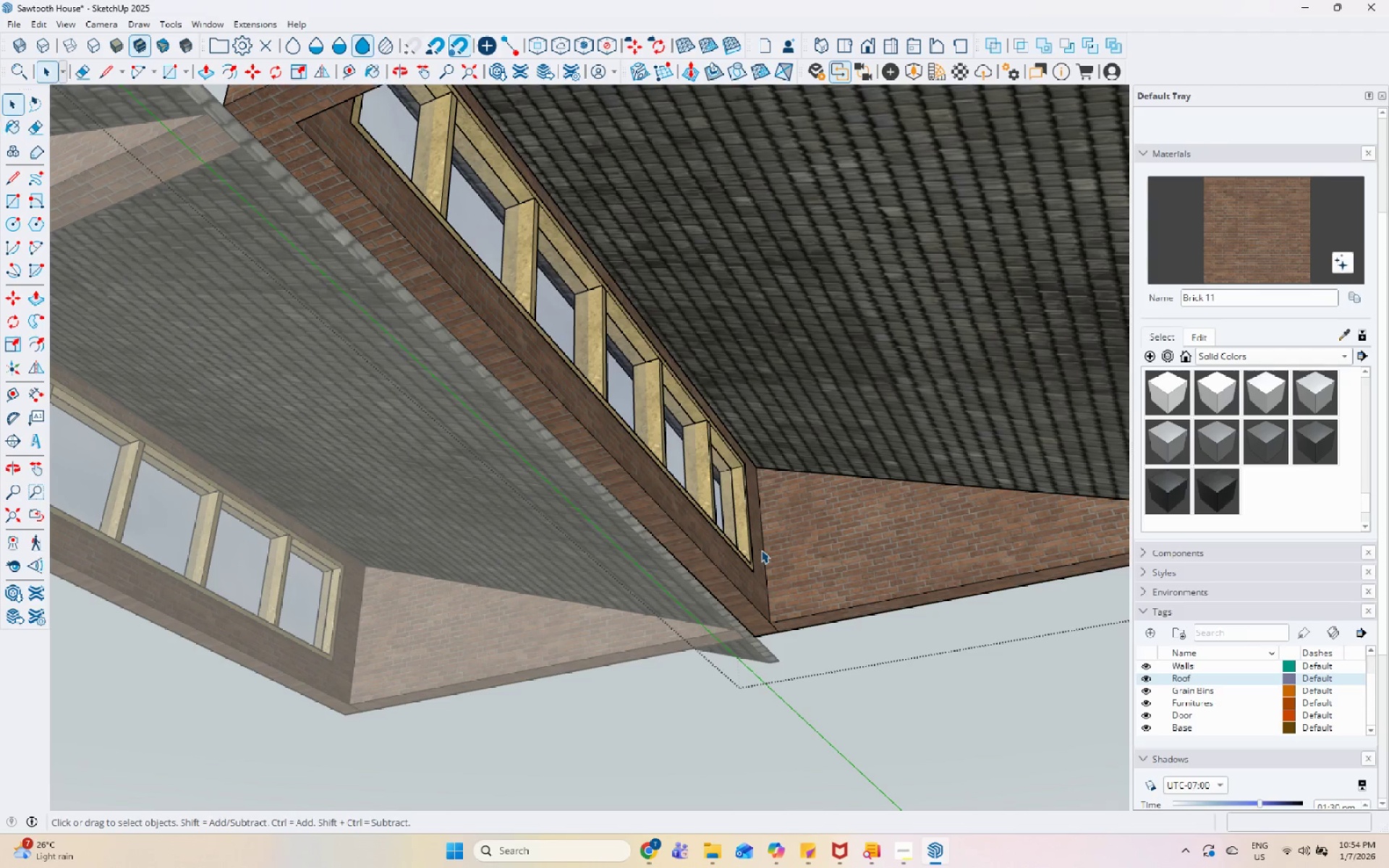 
key(Escape)
 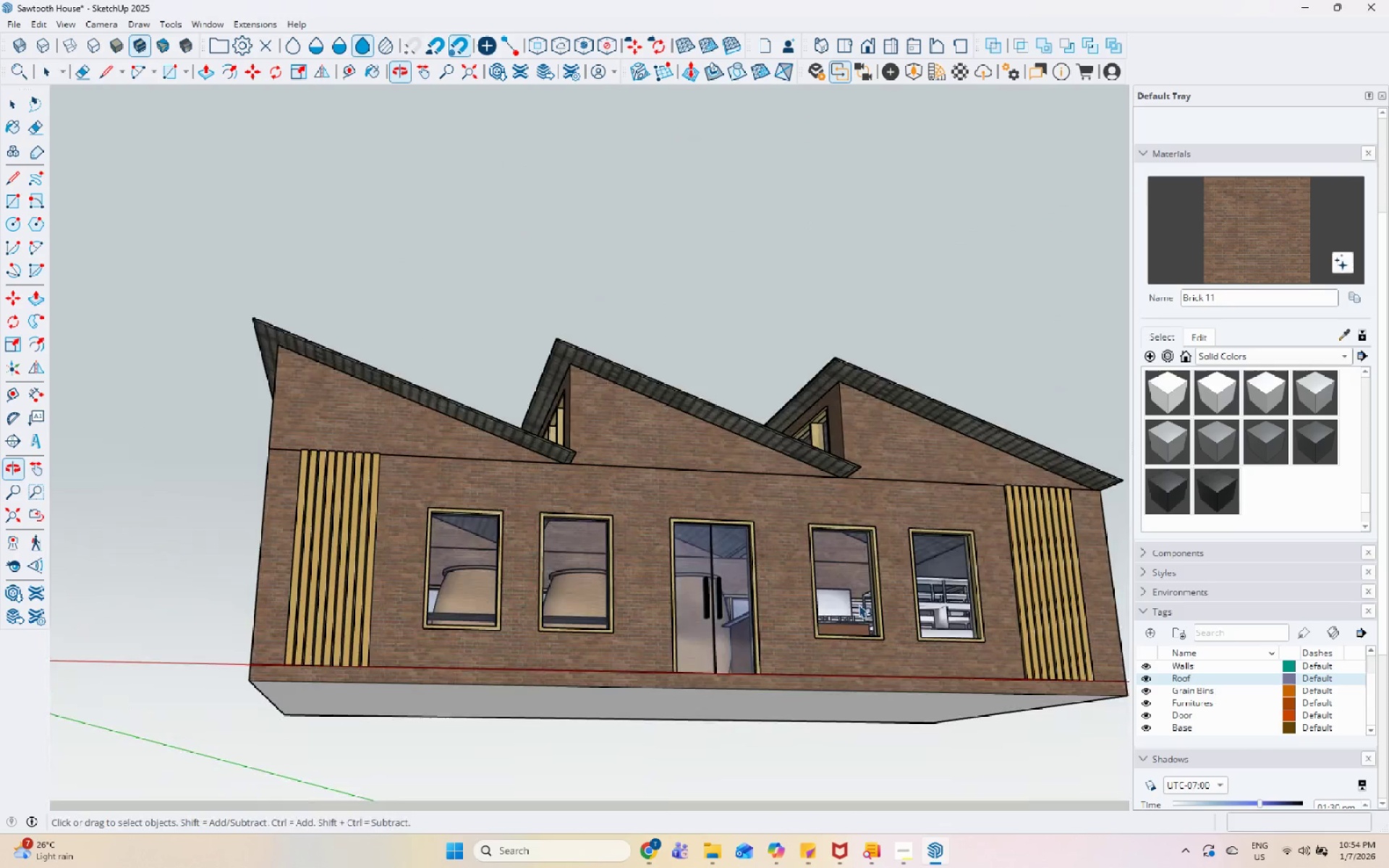 
scroll: coordinate [533, 469], scroll_direction: down, amount: 30.0
 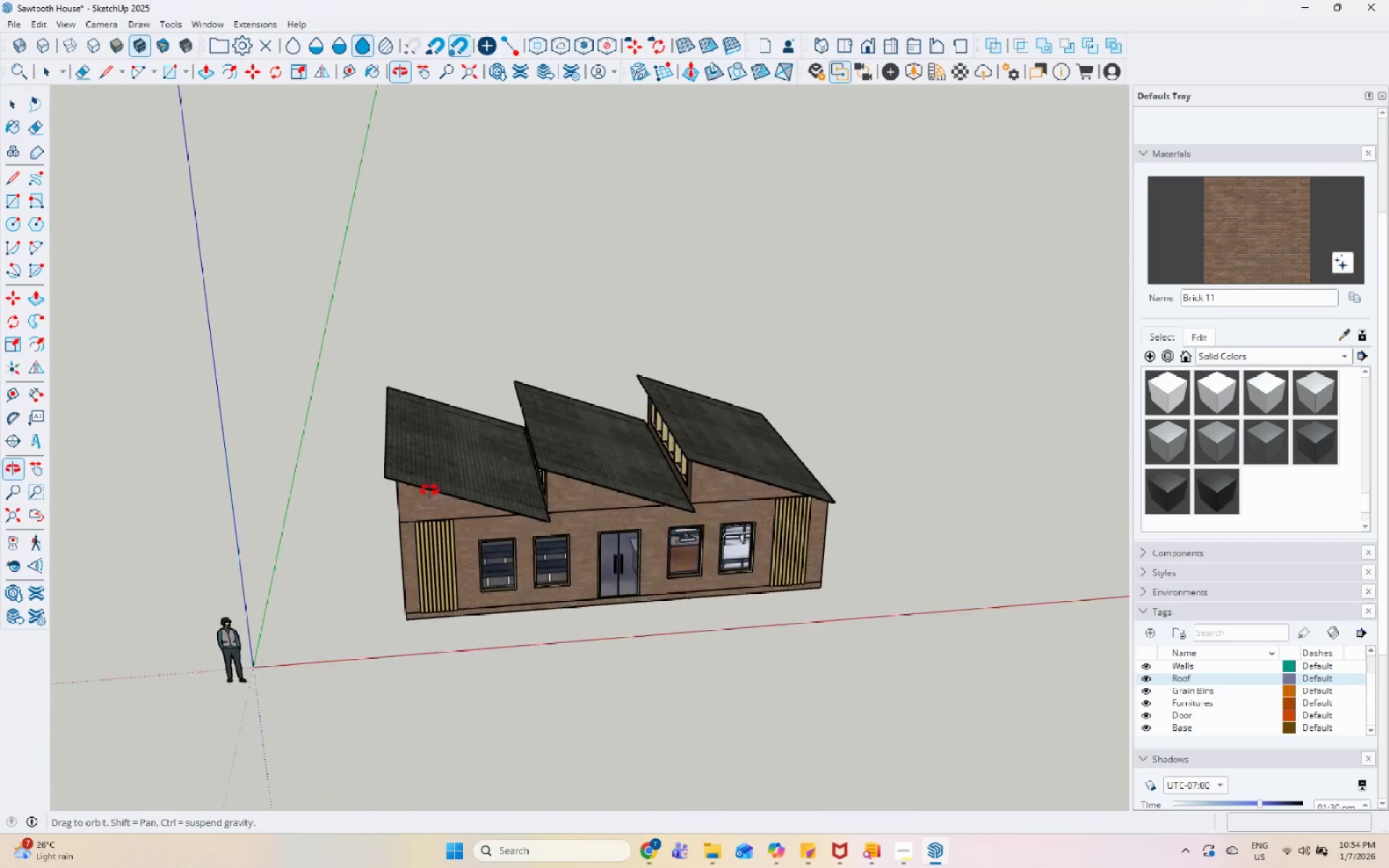 
scroll: coordinate [460, 409], scroll_direction: none, amount: 0.0
 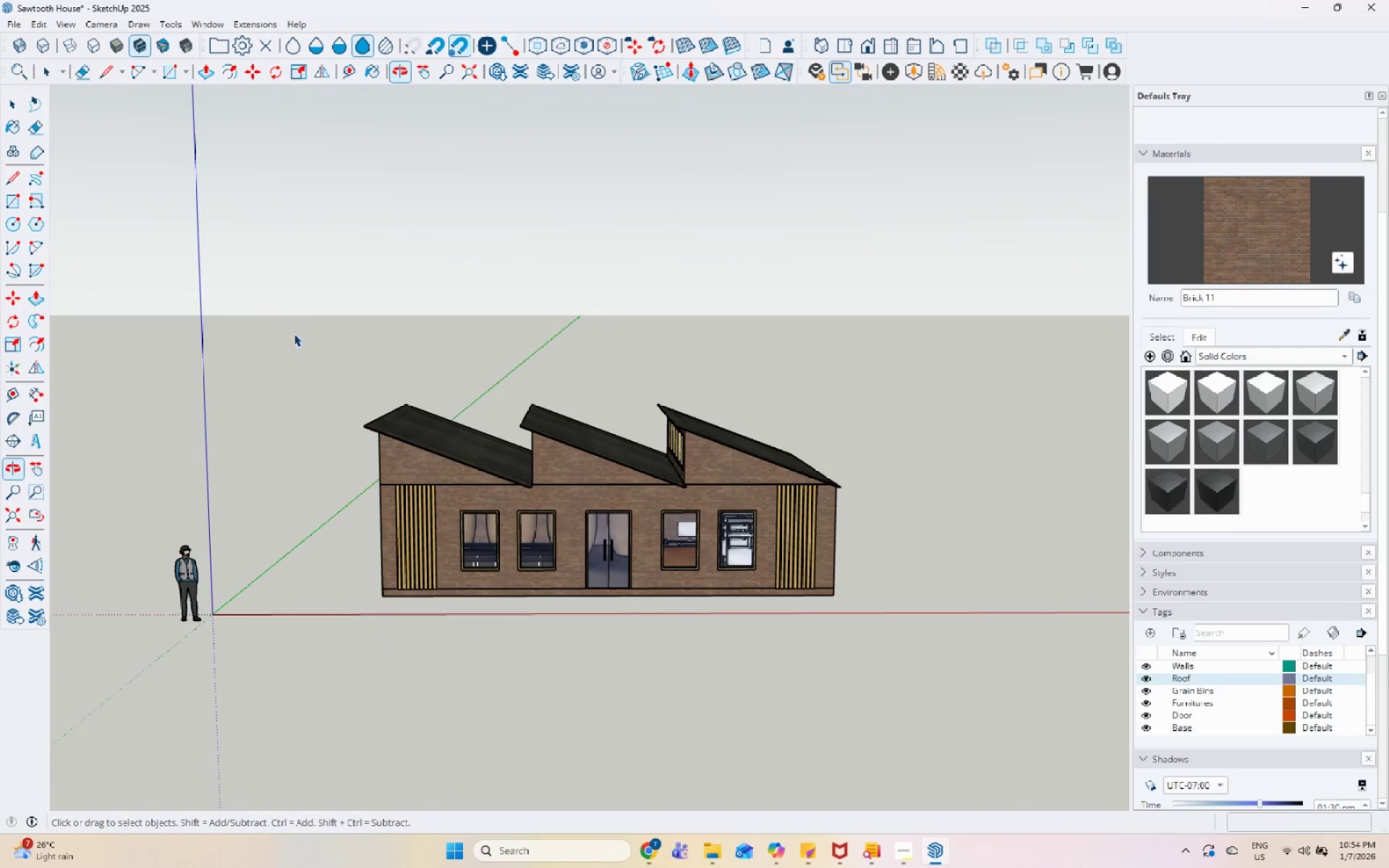 
left_click_drag(start_coordinate=[231, 276], to_coordinate=[997, 752])
 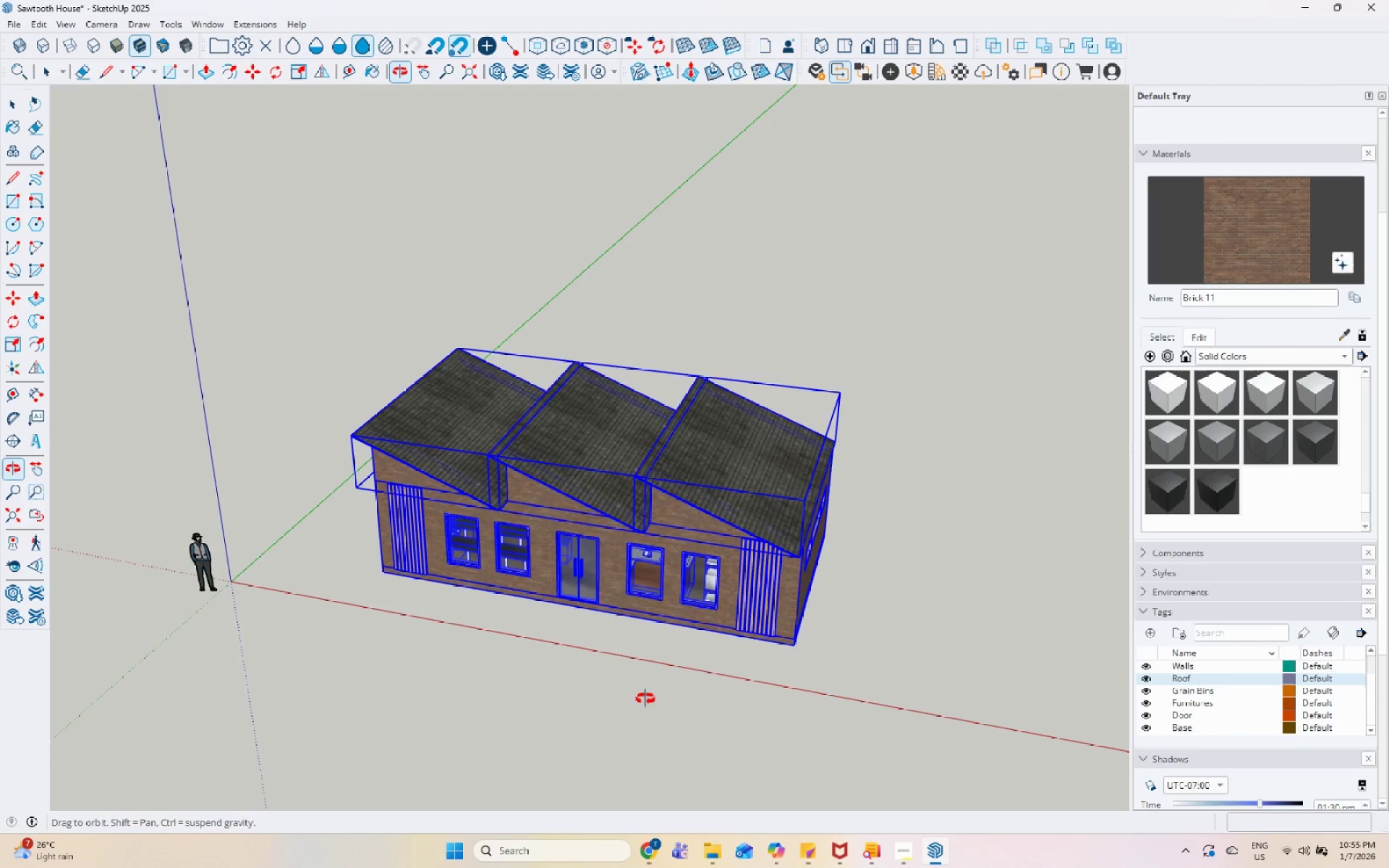 
key(Escape)
 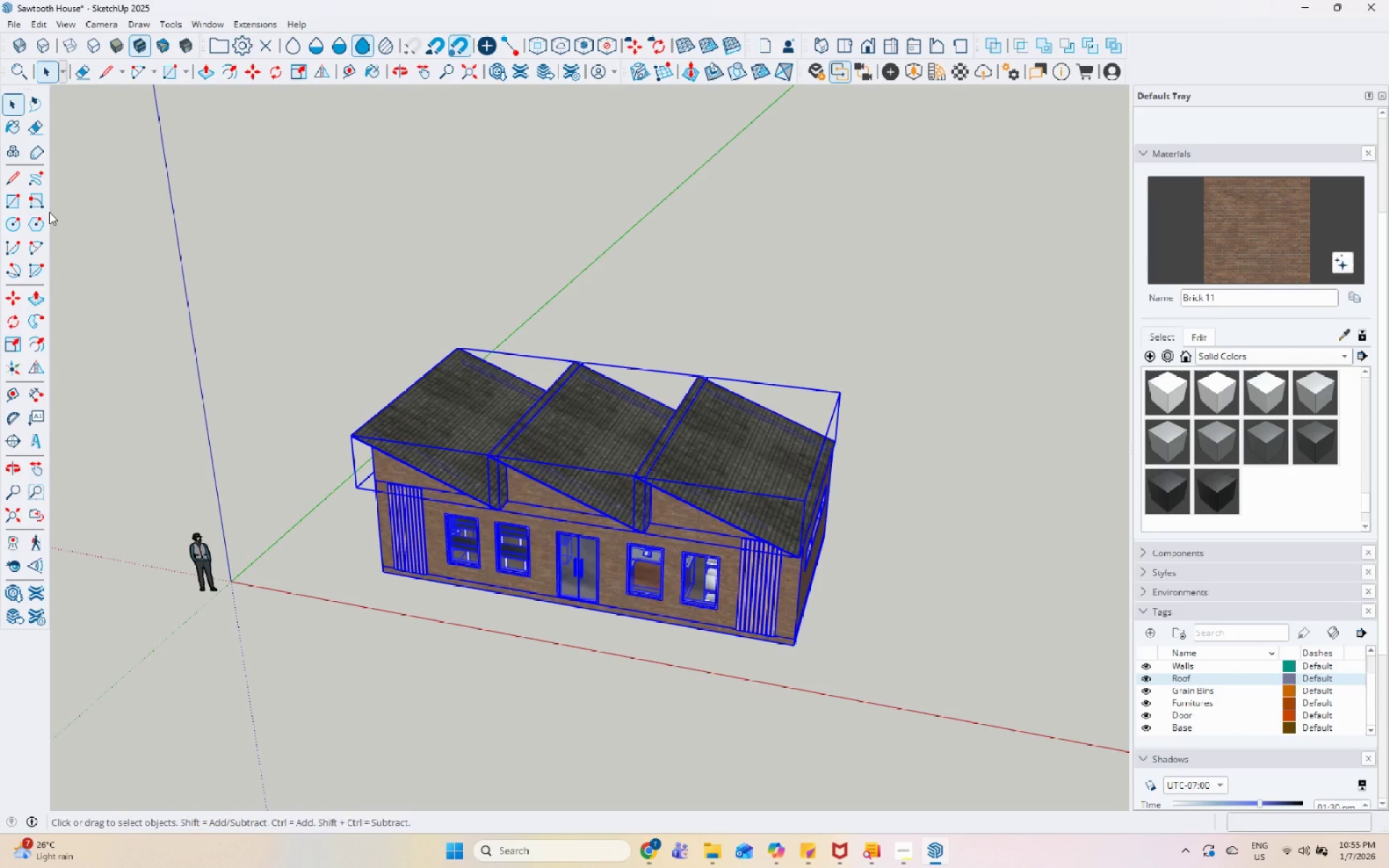 
left_click_drag(start_coordinate=[14, 203], to_coordinate=[18, 203])
 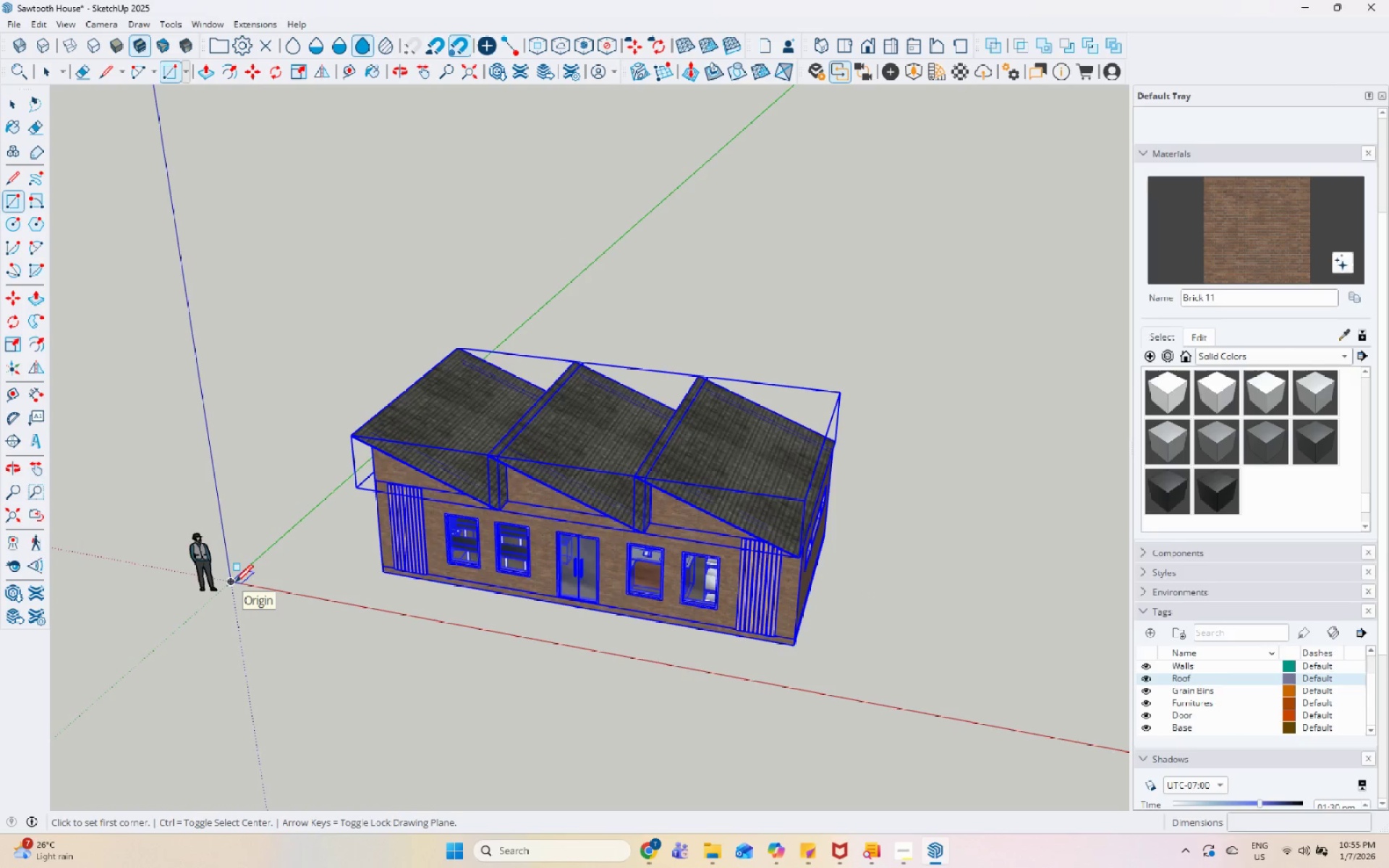 
left_click([235, 584])
 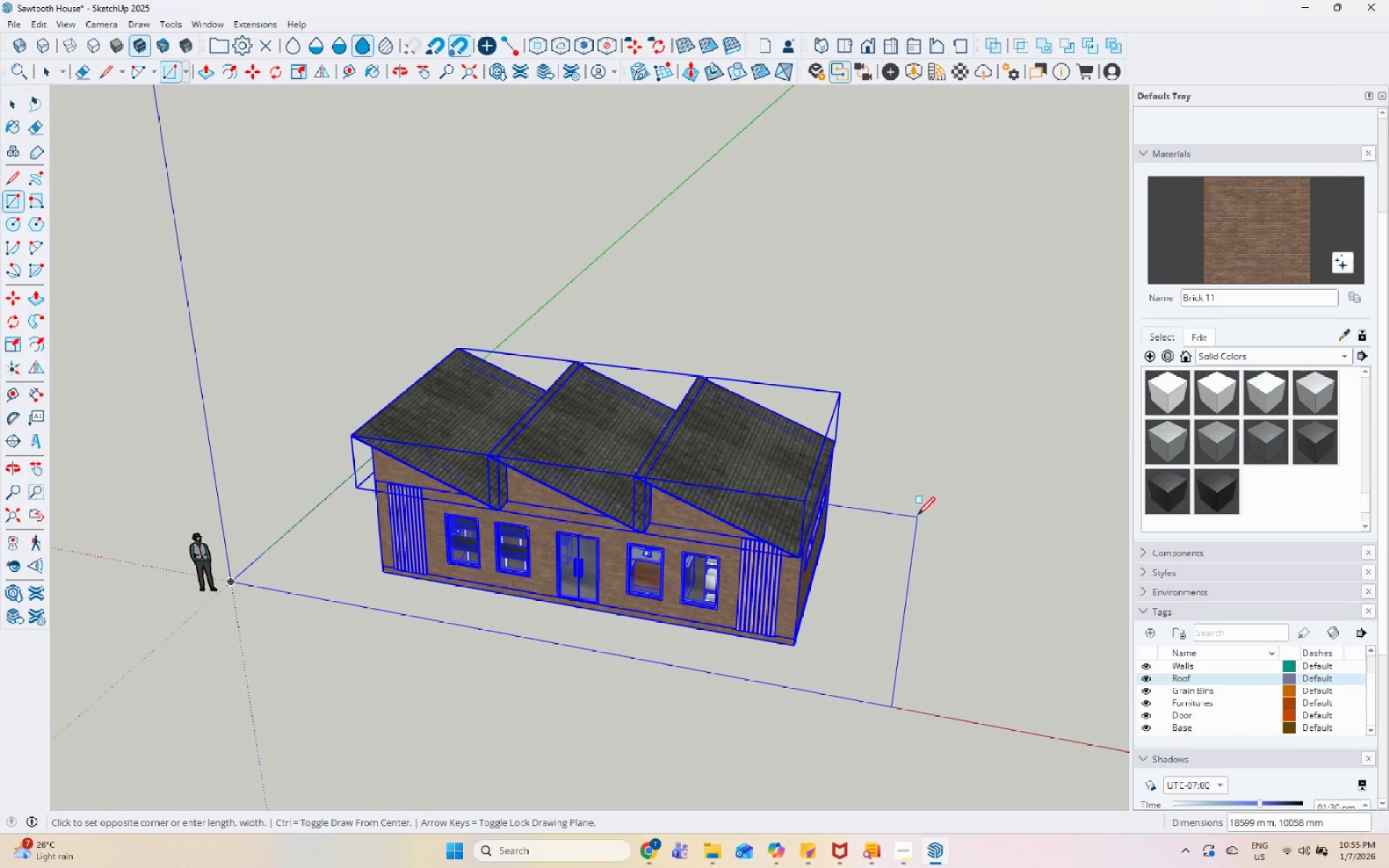 
left_click([910, 513])
 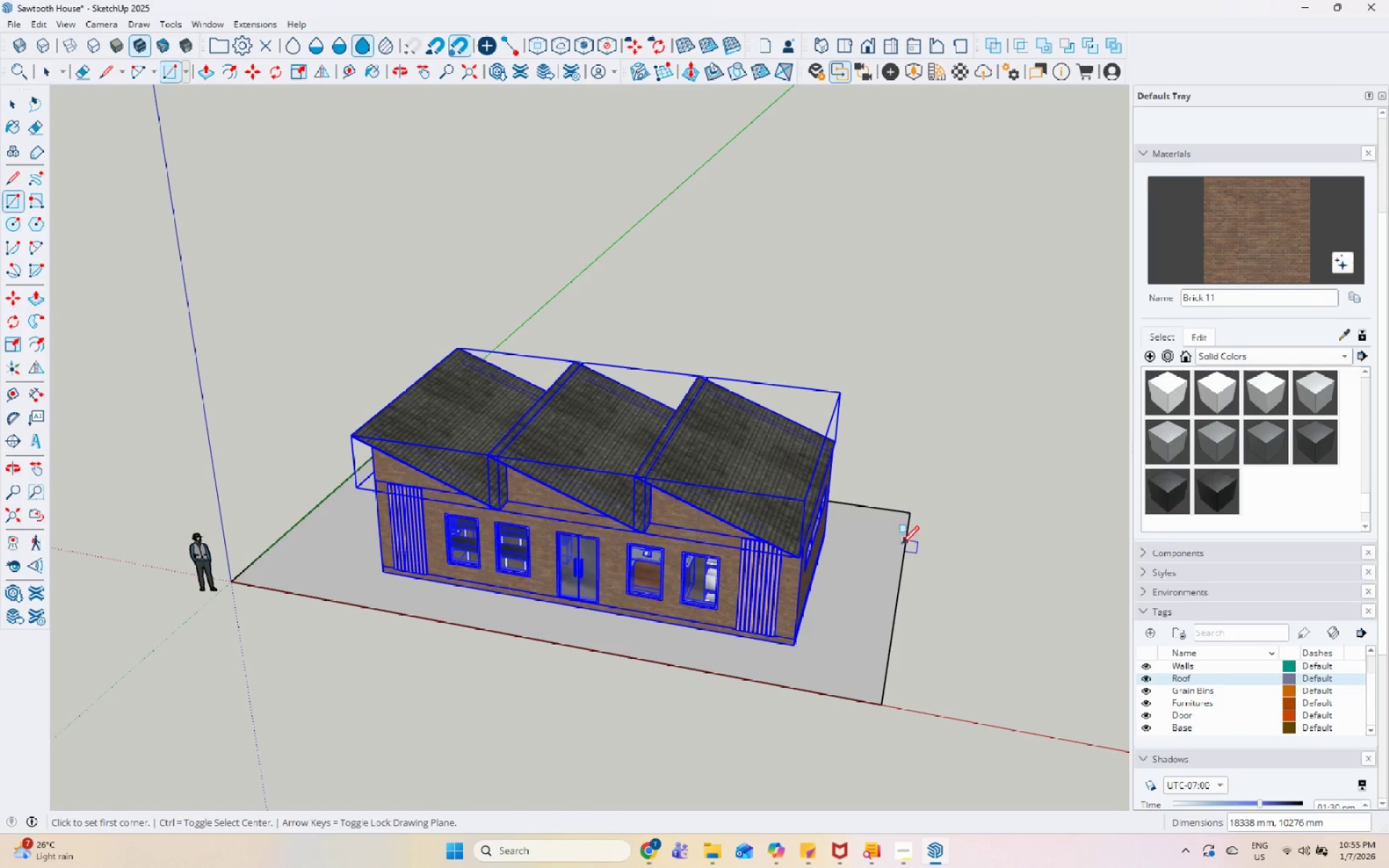 
key(Space)
 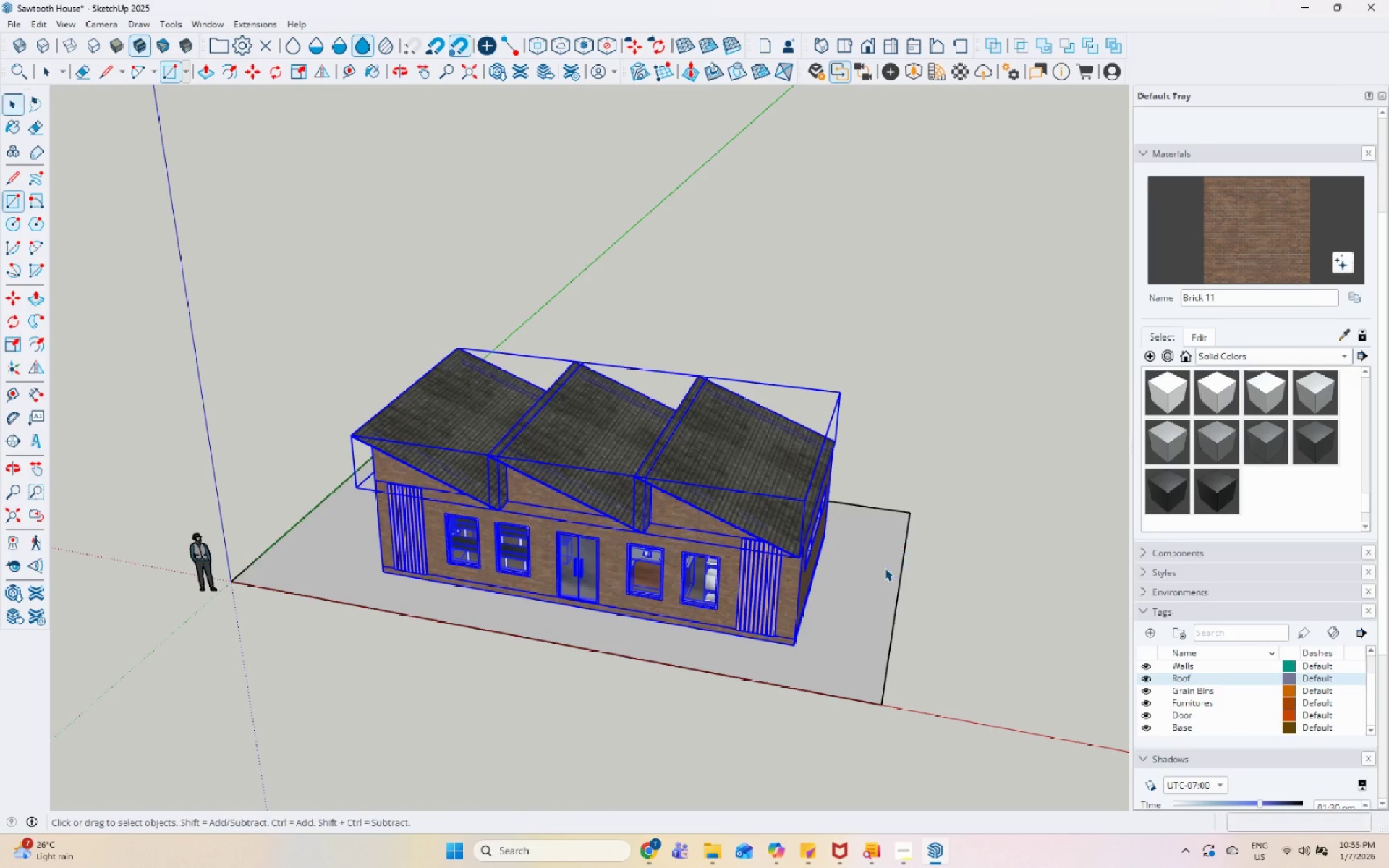 
left_click([885, 568])
 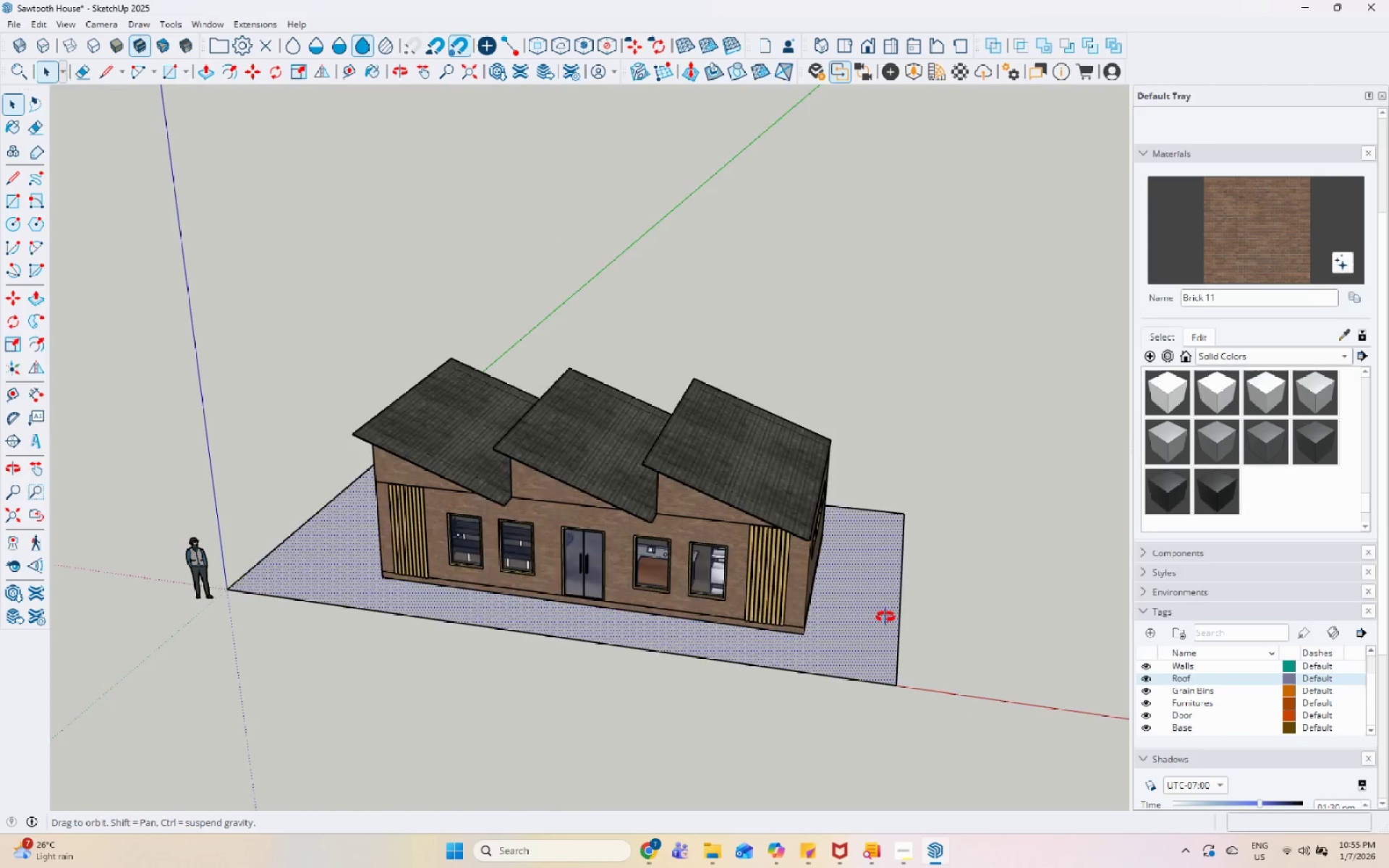 
scroll: coordinate [854, 622], scroll_direction: up, amount: 6.0
 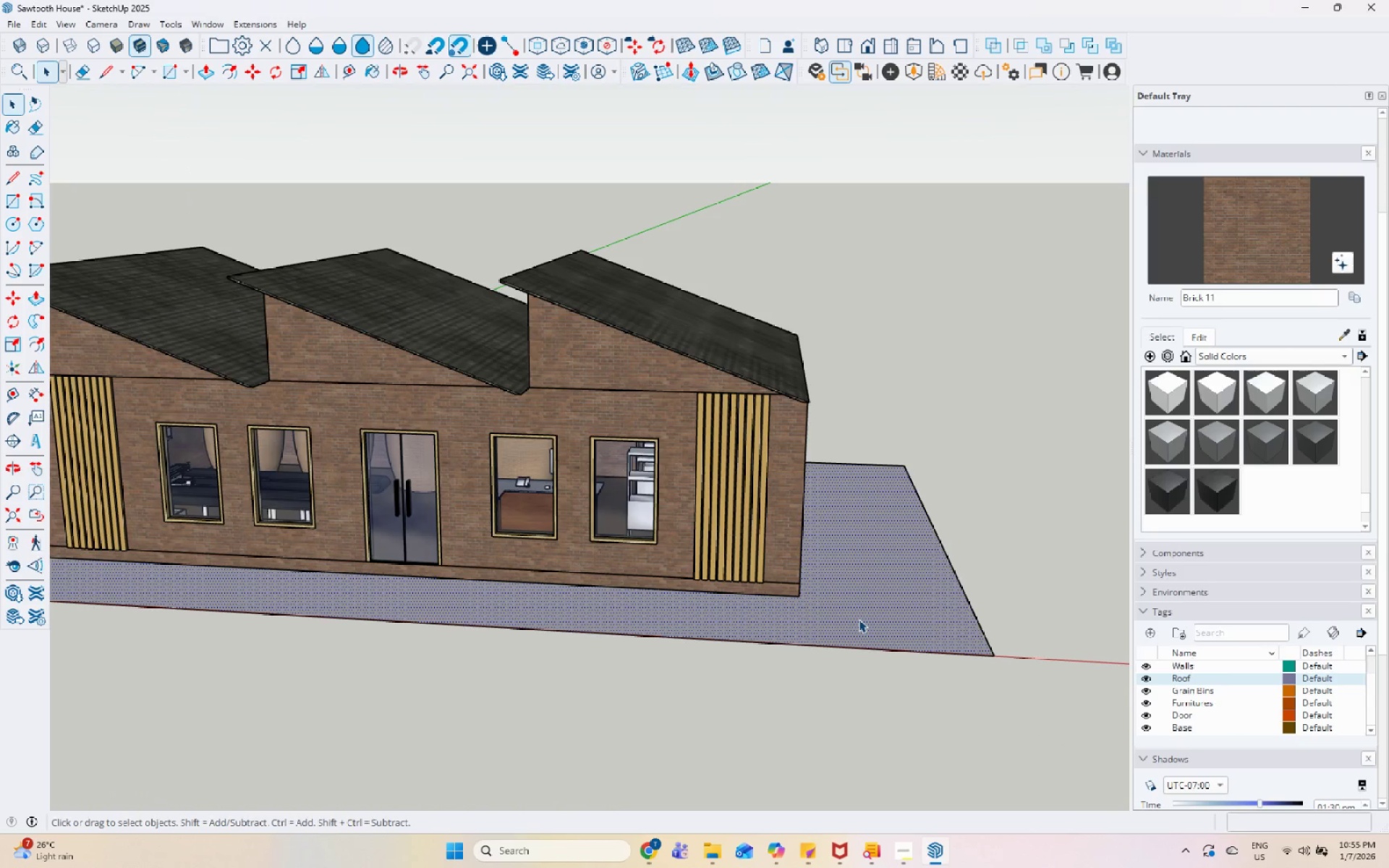 
key(P)
 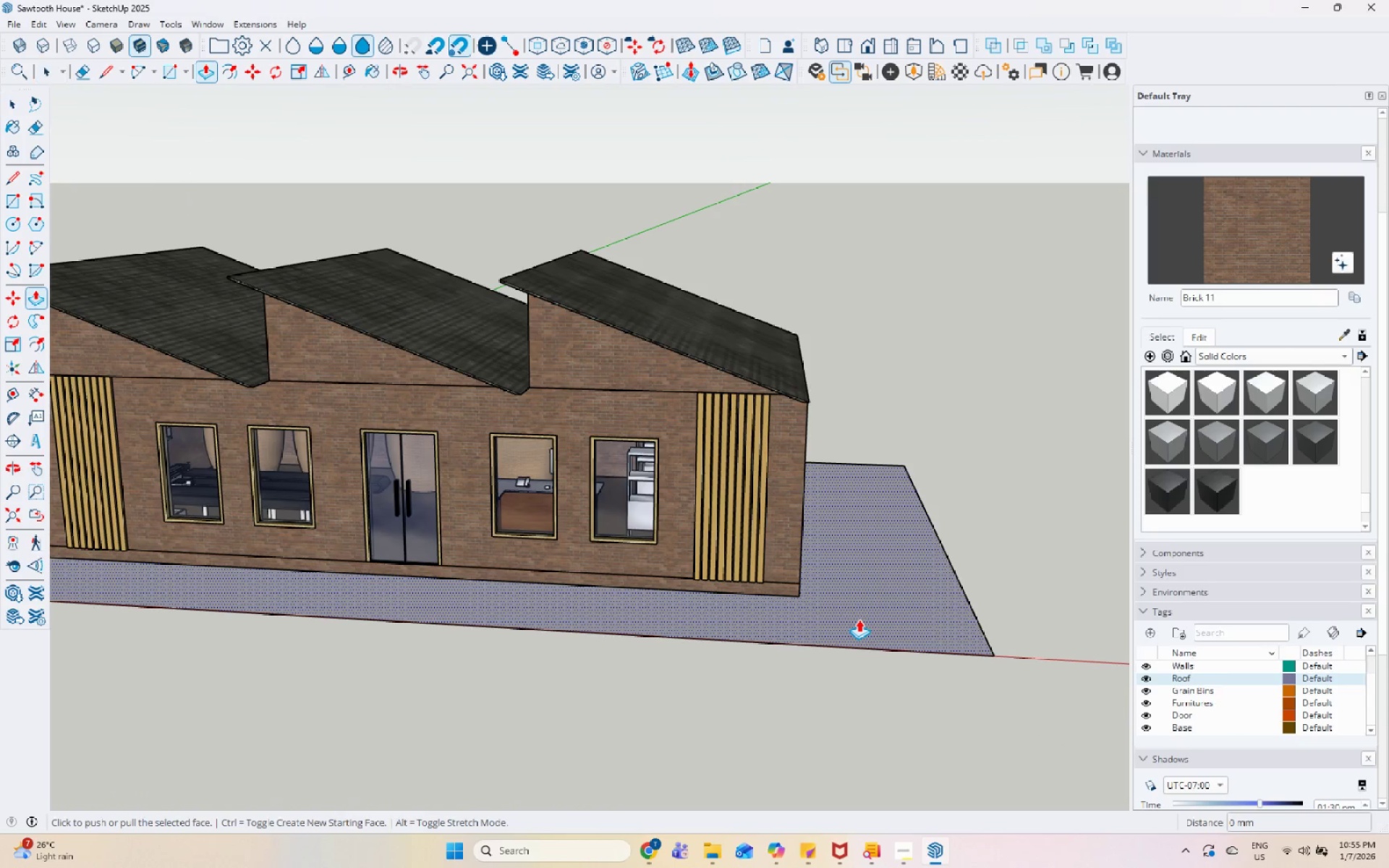 
left_click([859, 619])
 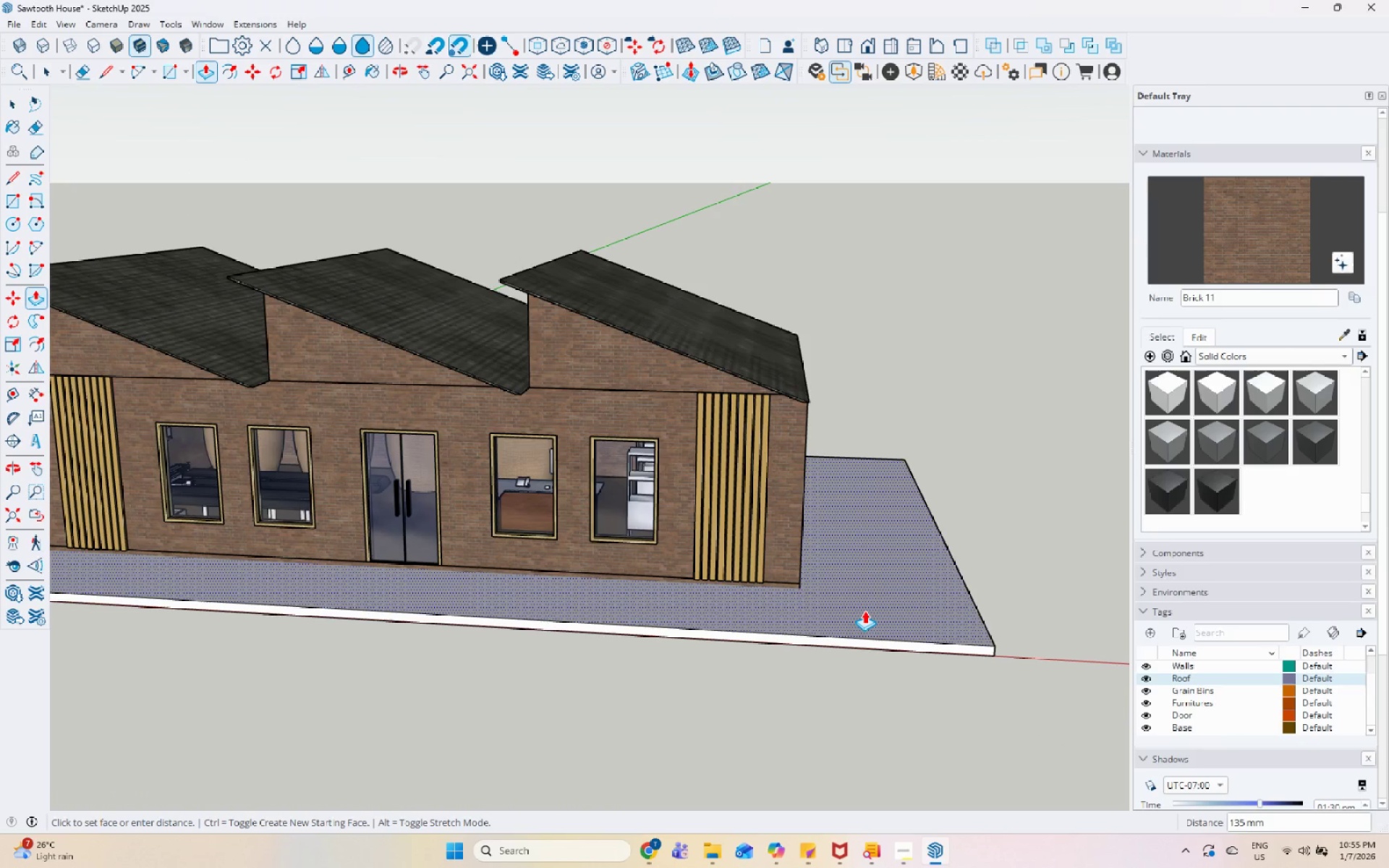 
key(Numpad1)
 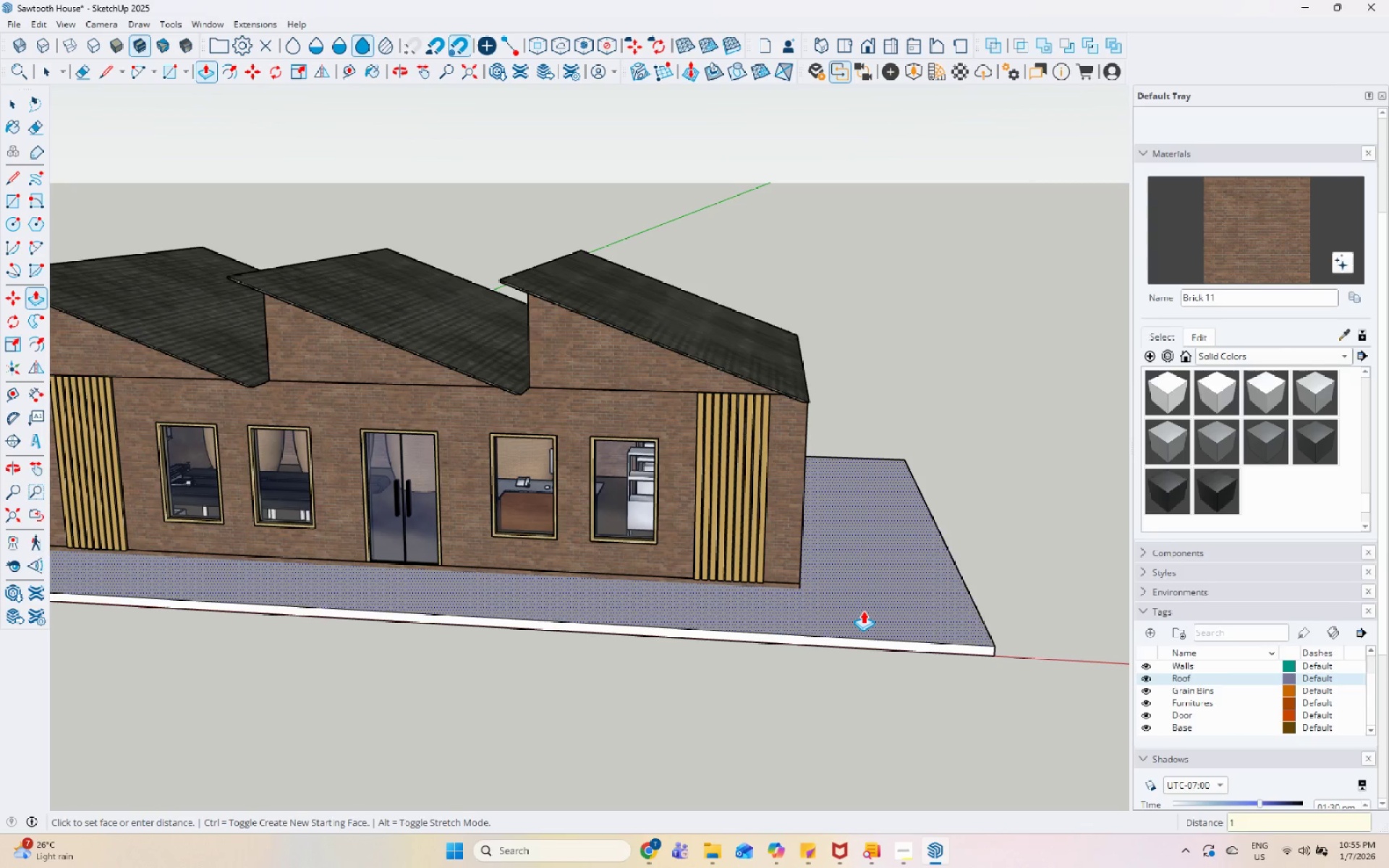 
key(Numpad0)
 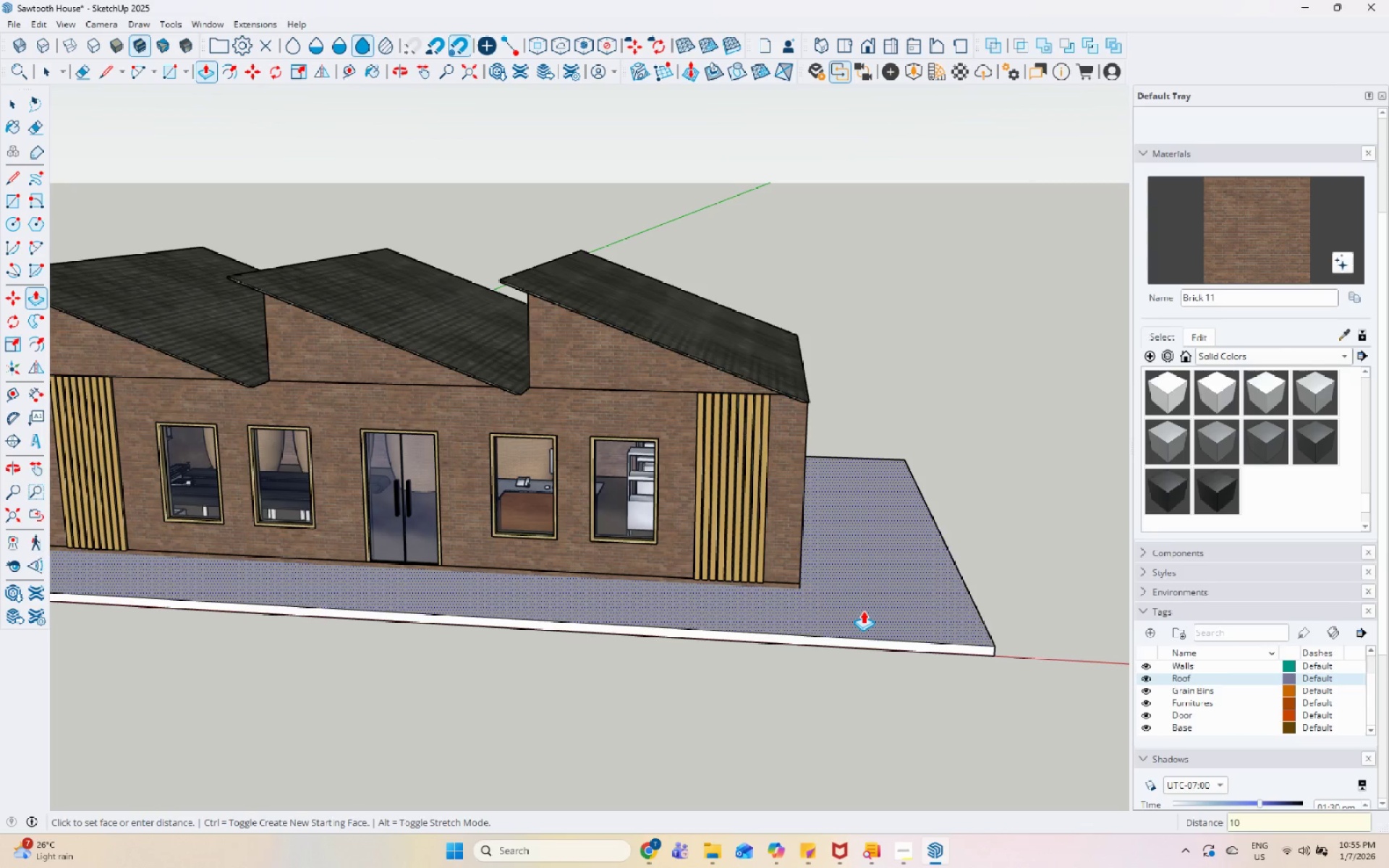 
key(Numpad0)
 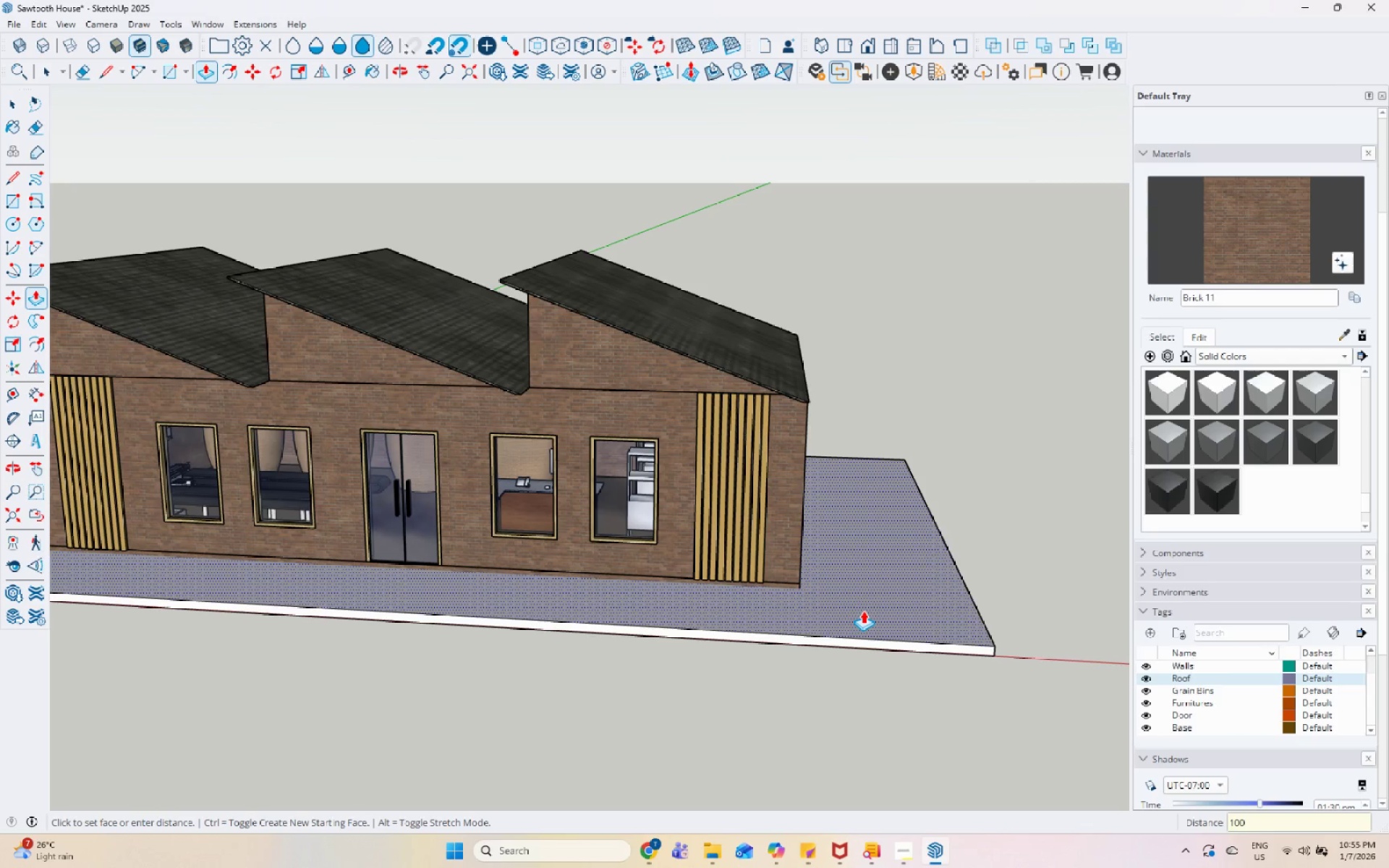 
key(Enter)
 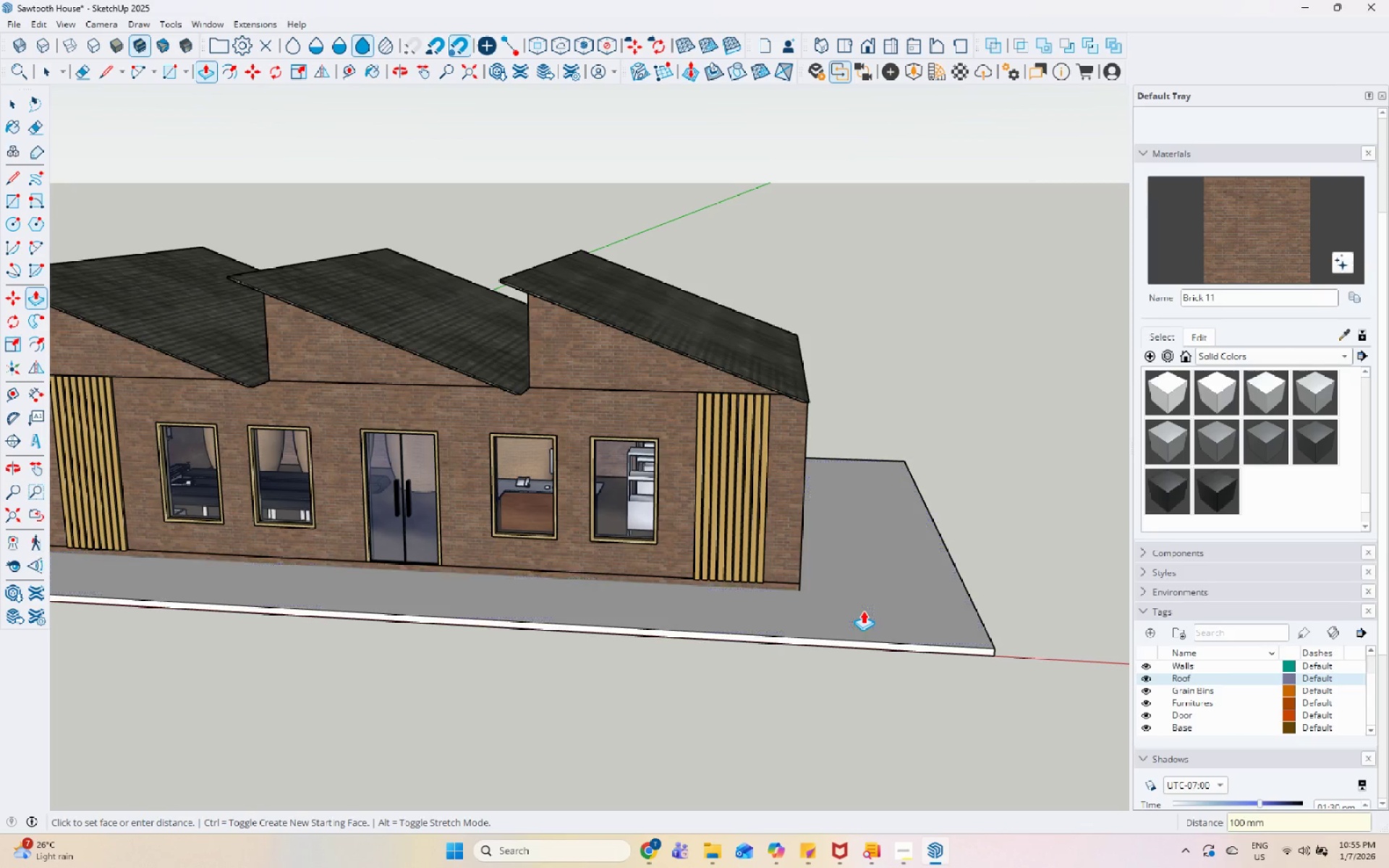 
key(Space)
 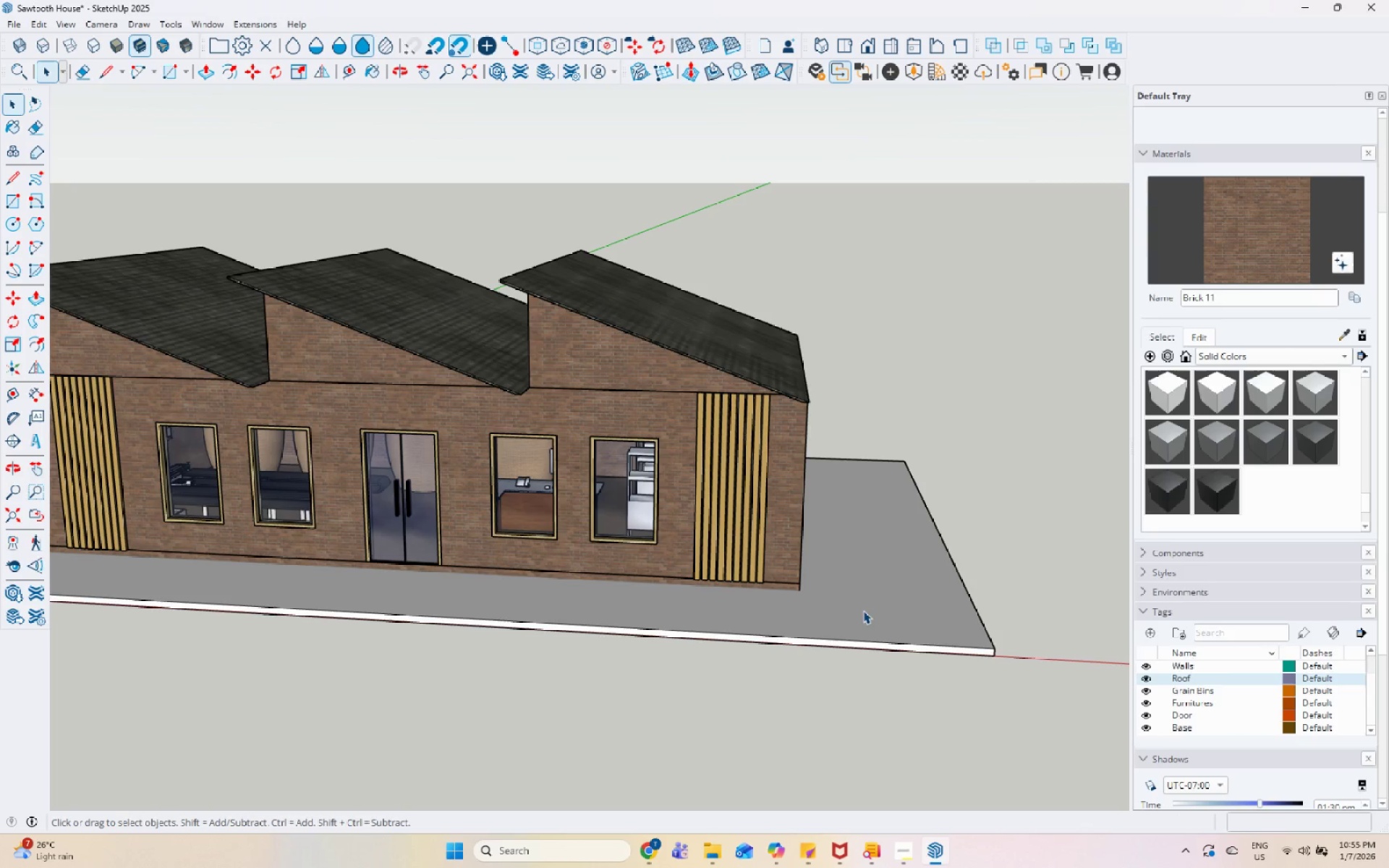 
double_click([863, 610])
 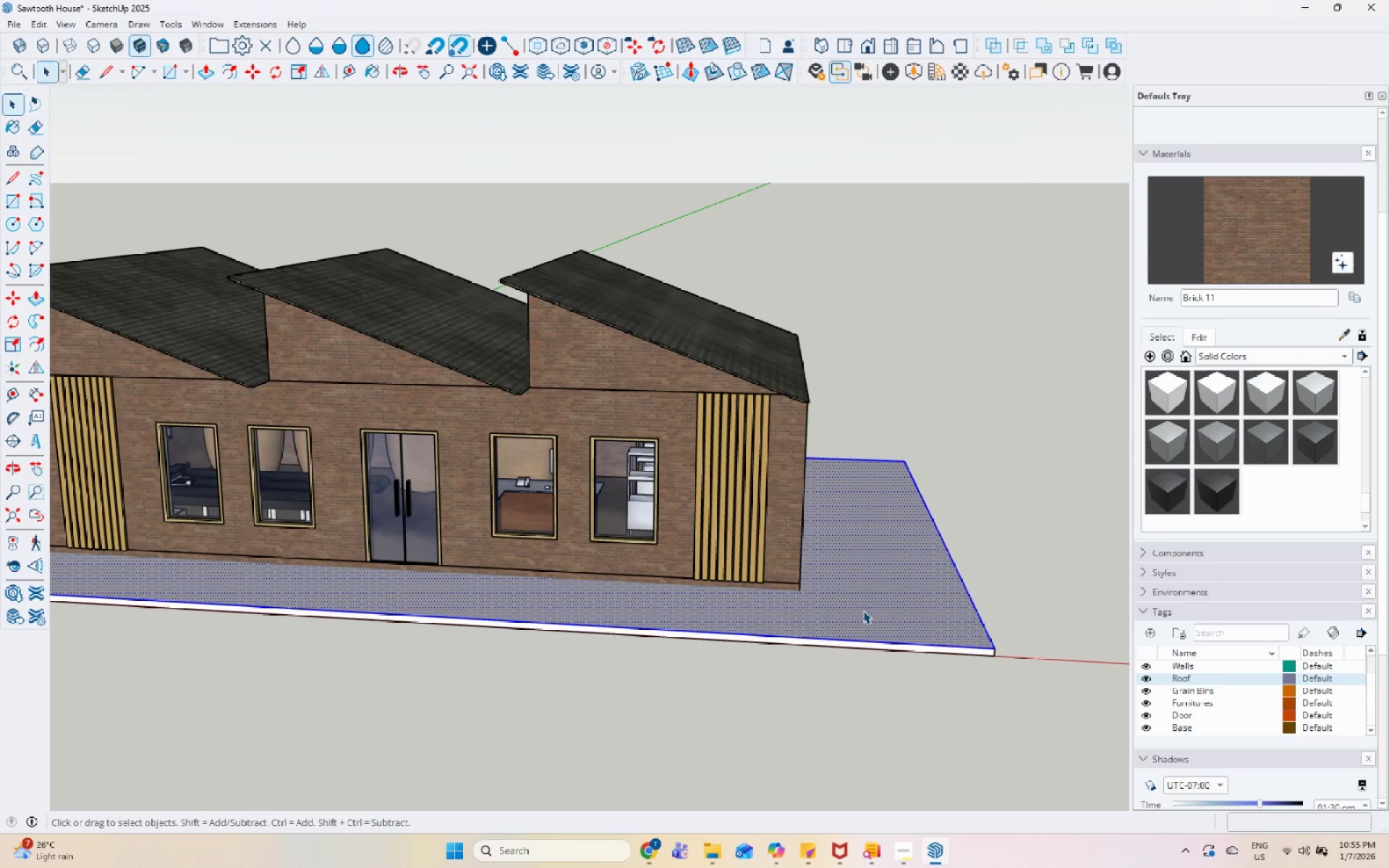 
triple_click([863, 610])
 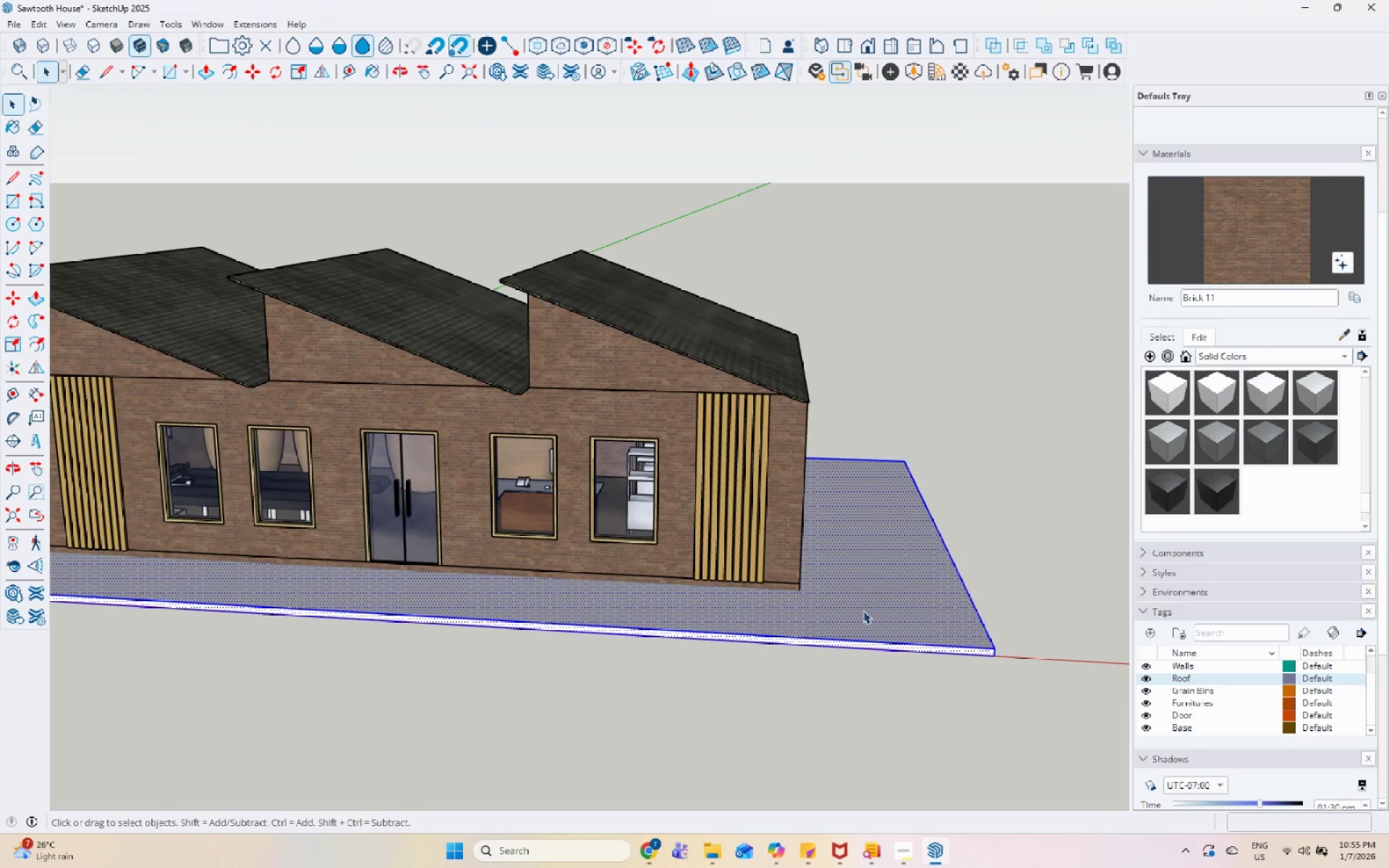 
right_click([862, 610])
 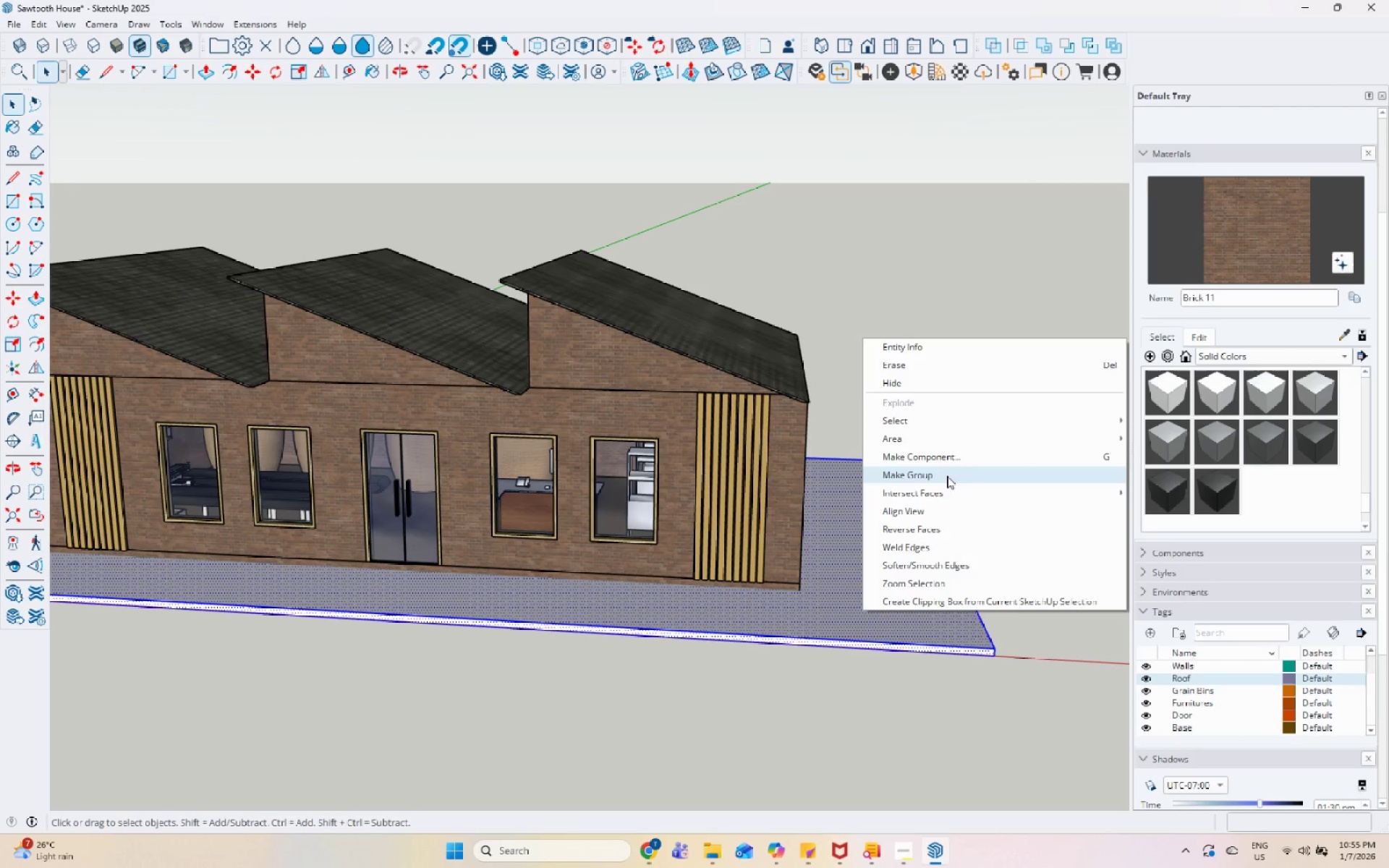 
left_click([948, 476])
 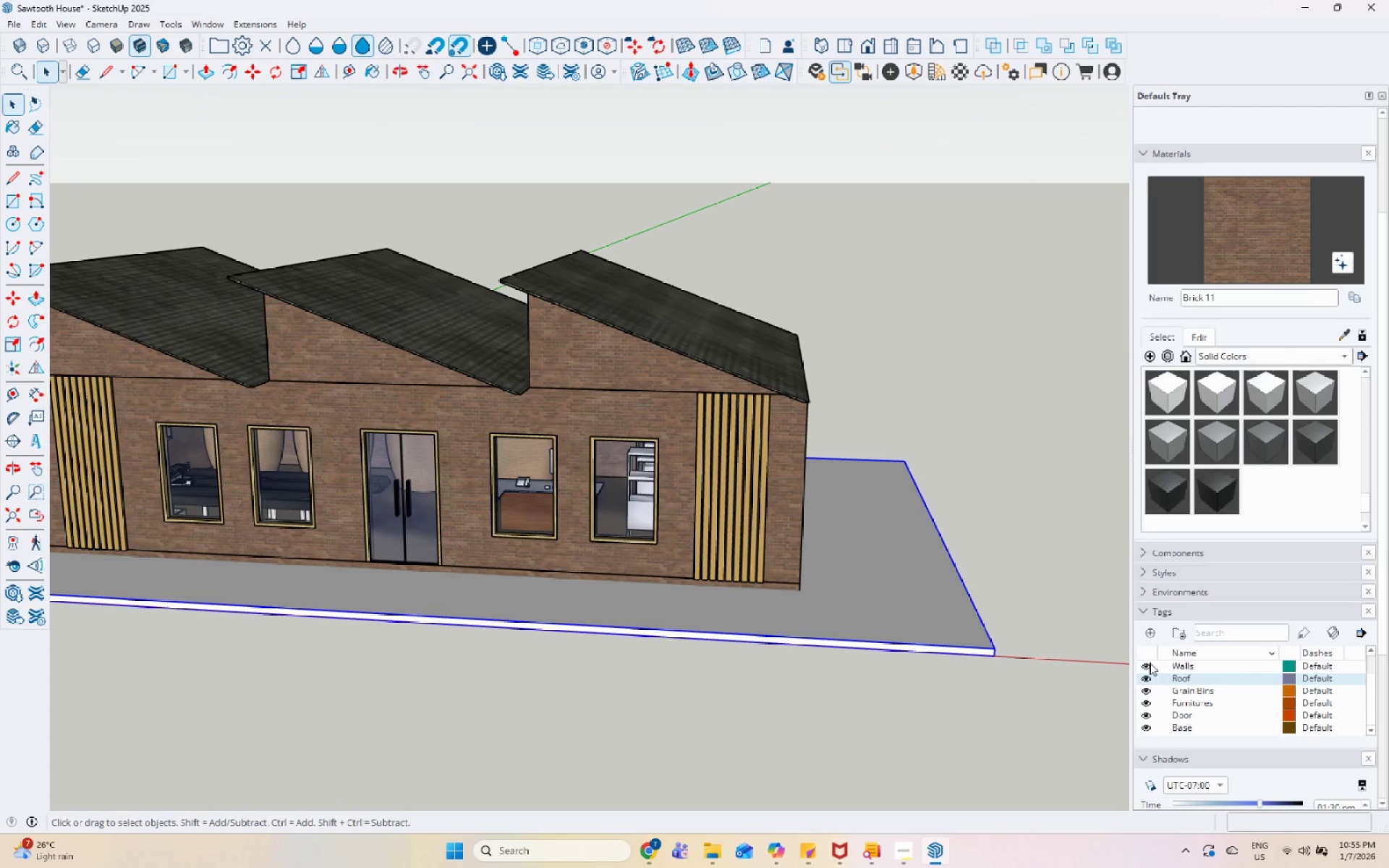 
left_click([1153, 636])
 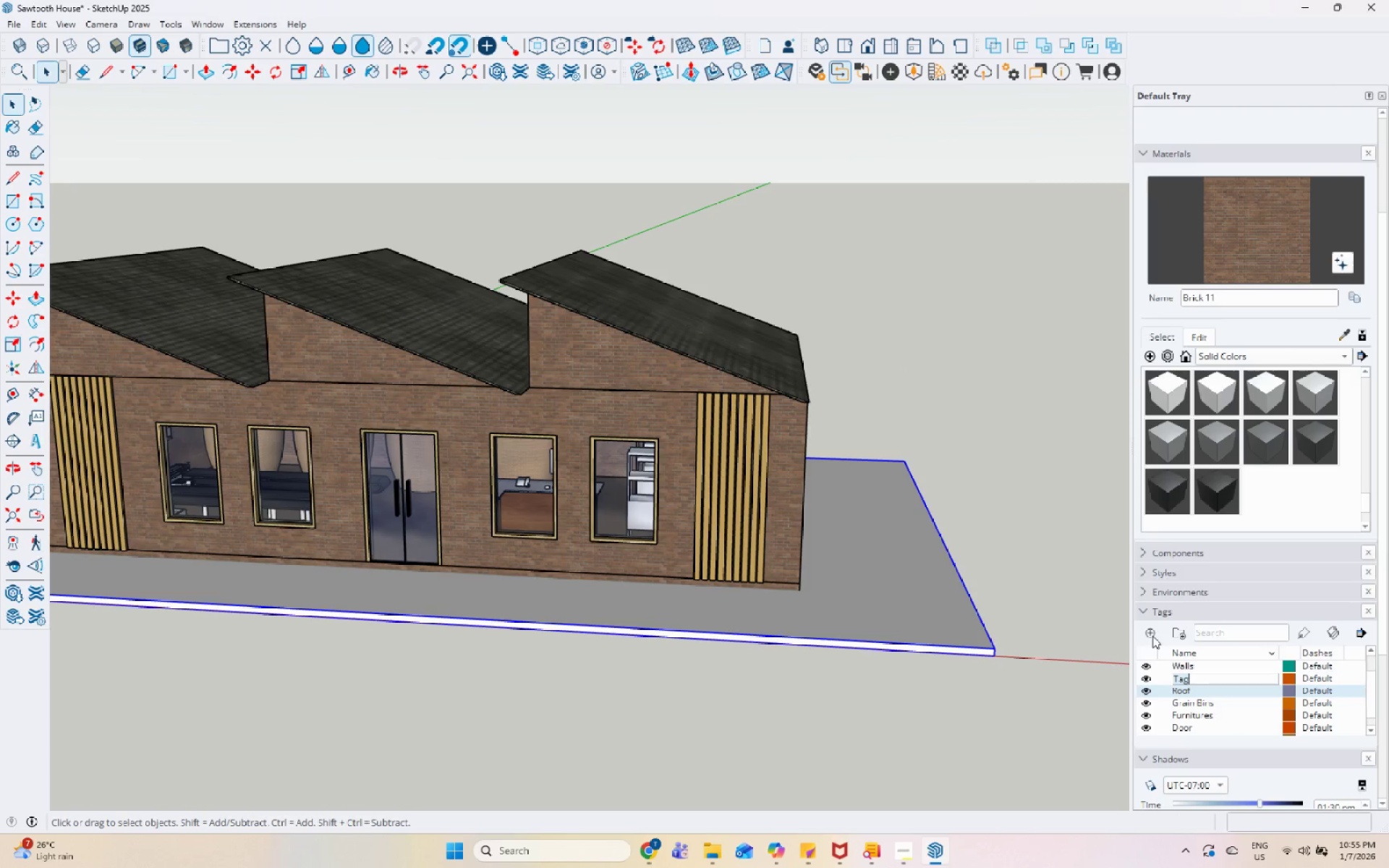 
type(cONCRETE )
key(Backspace)
key(Backspace)
key(Backspace)
key(Backspace)
key(Backspace)
key(Backspace)
key(Backspace)
key(Backspace)
key(Backspace)
type(Concrete Plinth)
 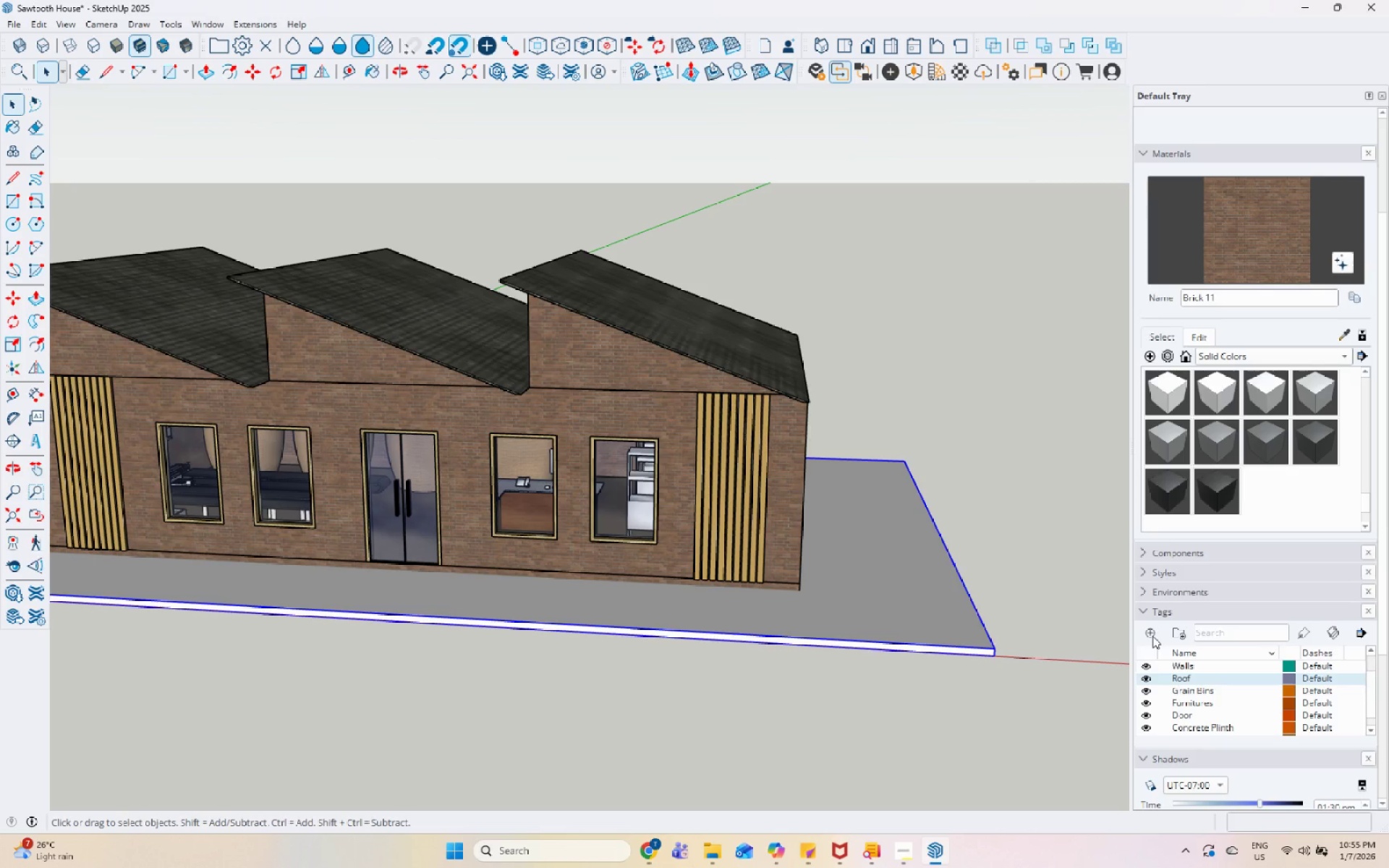 
 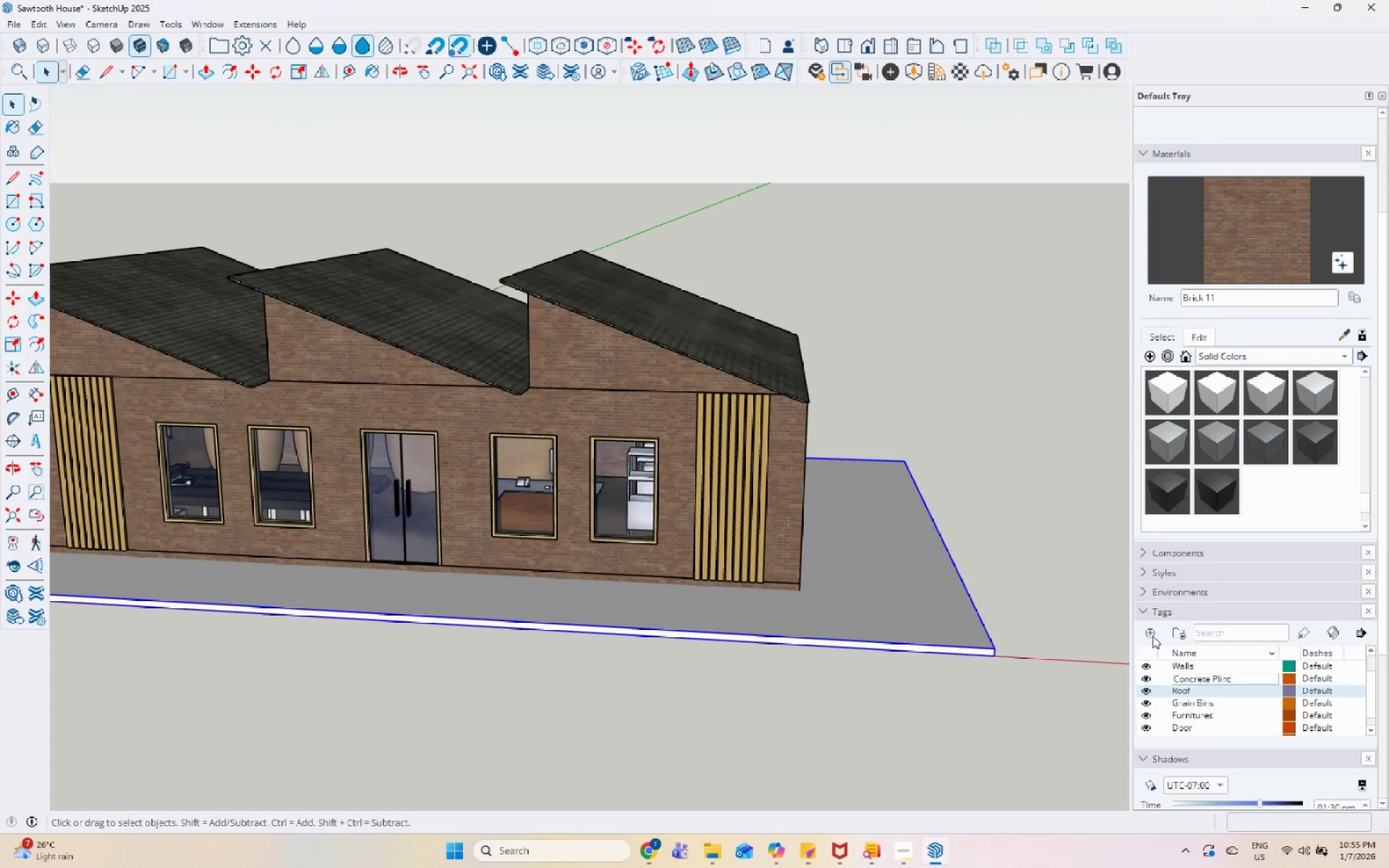 
key(Enter)
 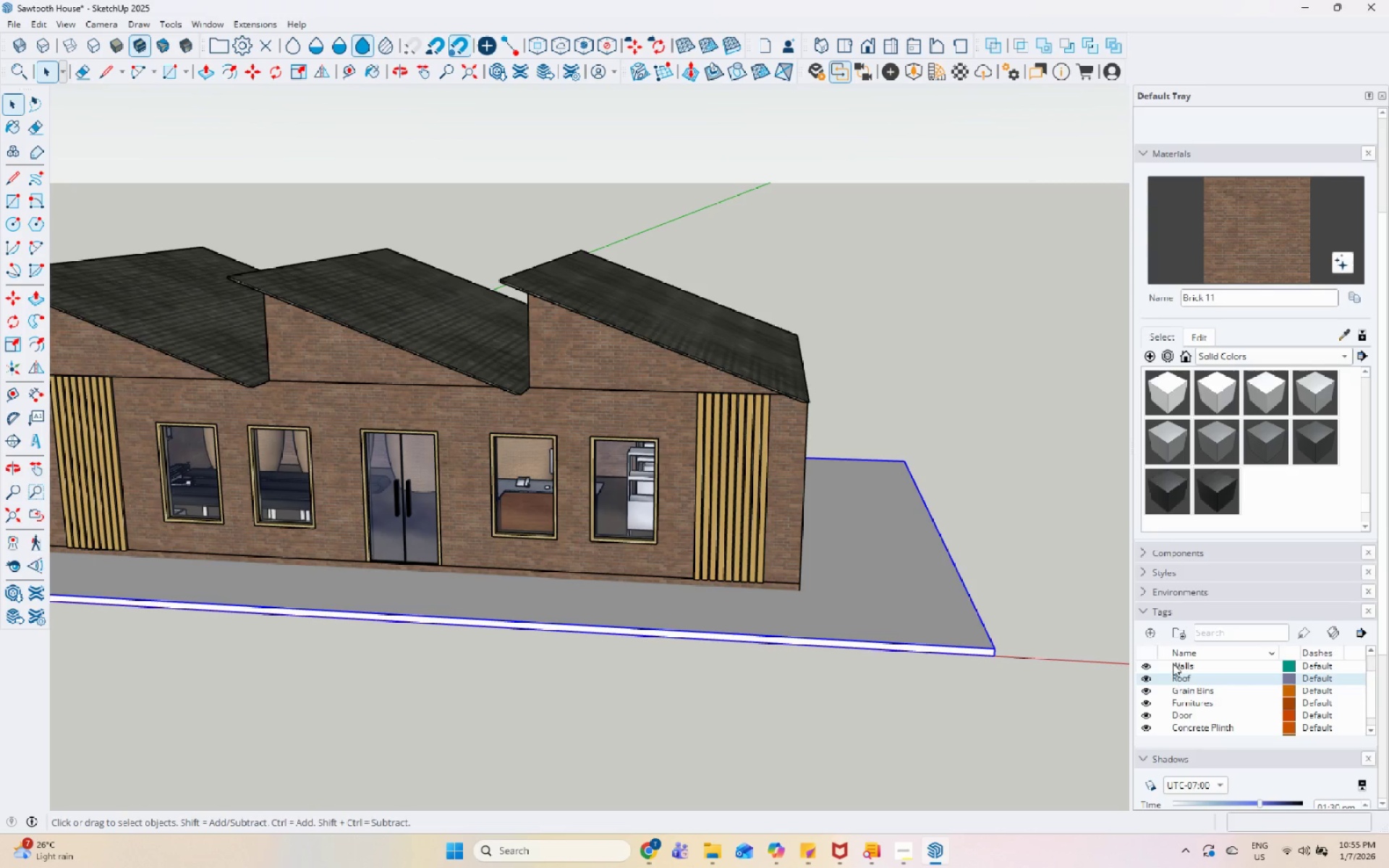 
scroll: coordinate [936, 616], scroll_direction: down, amount: 12.0
 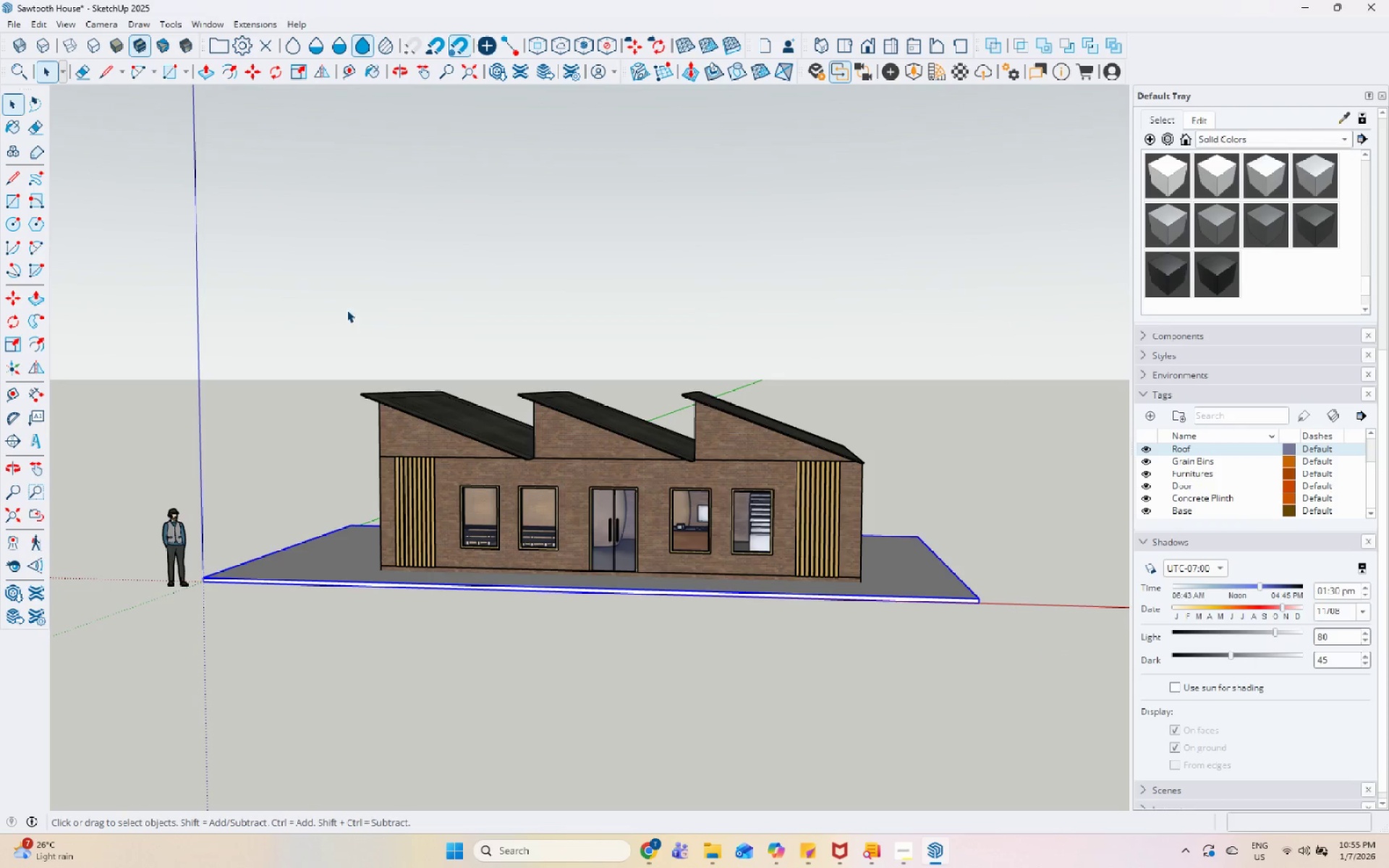 
left_click_drag(start_coordinate=[290, 286], to_coordinate=[926, 768])
 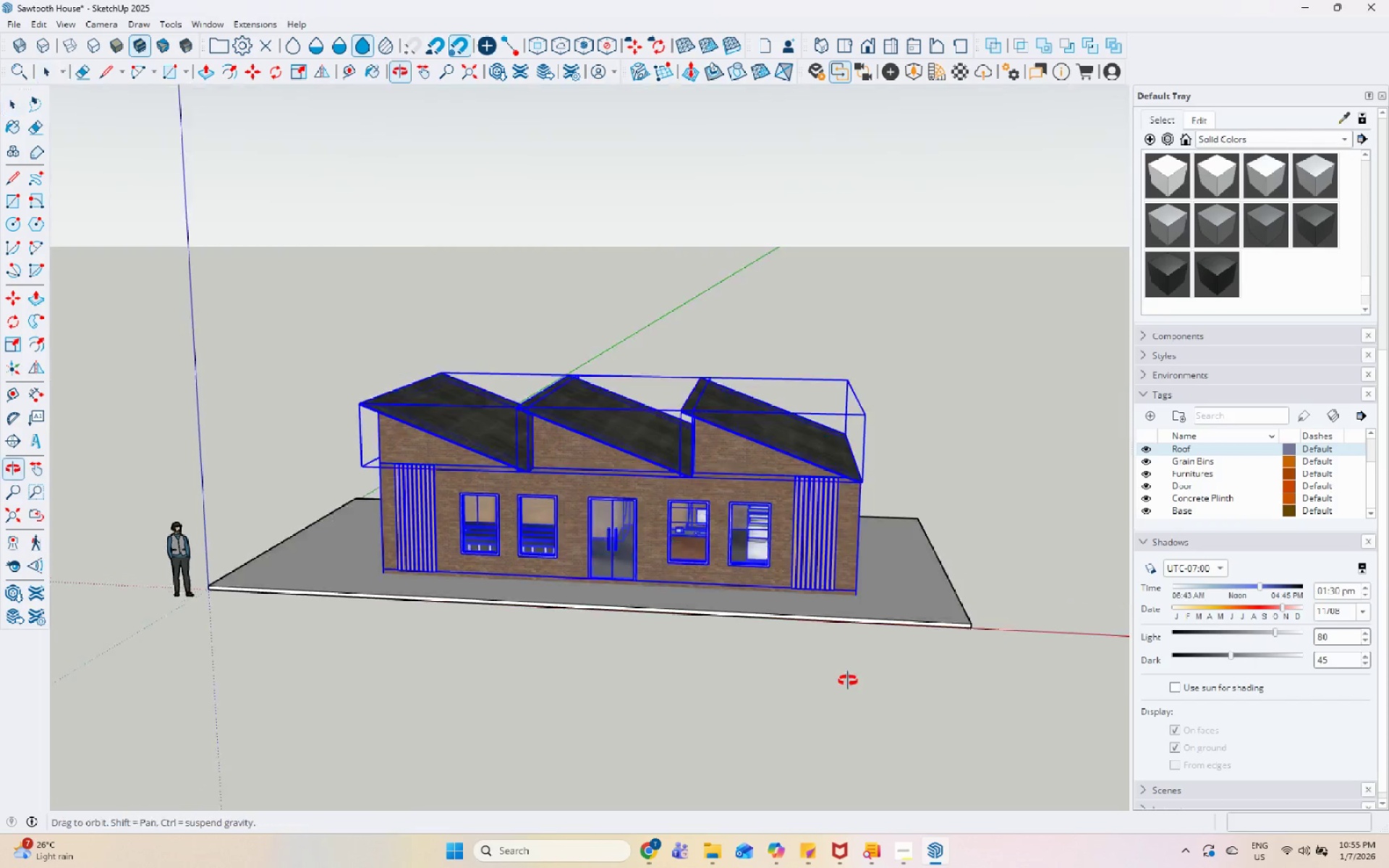 
scroll: coordinate [854, 633], scroll_direction: up, amount: 5.0
 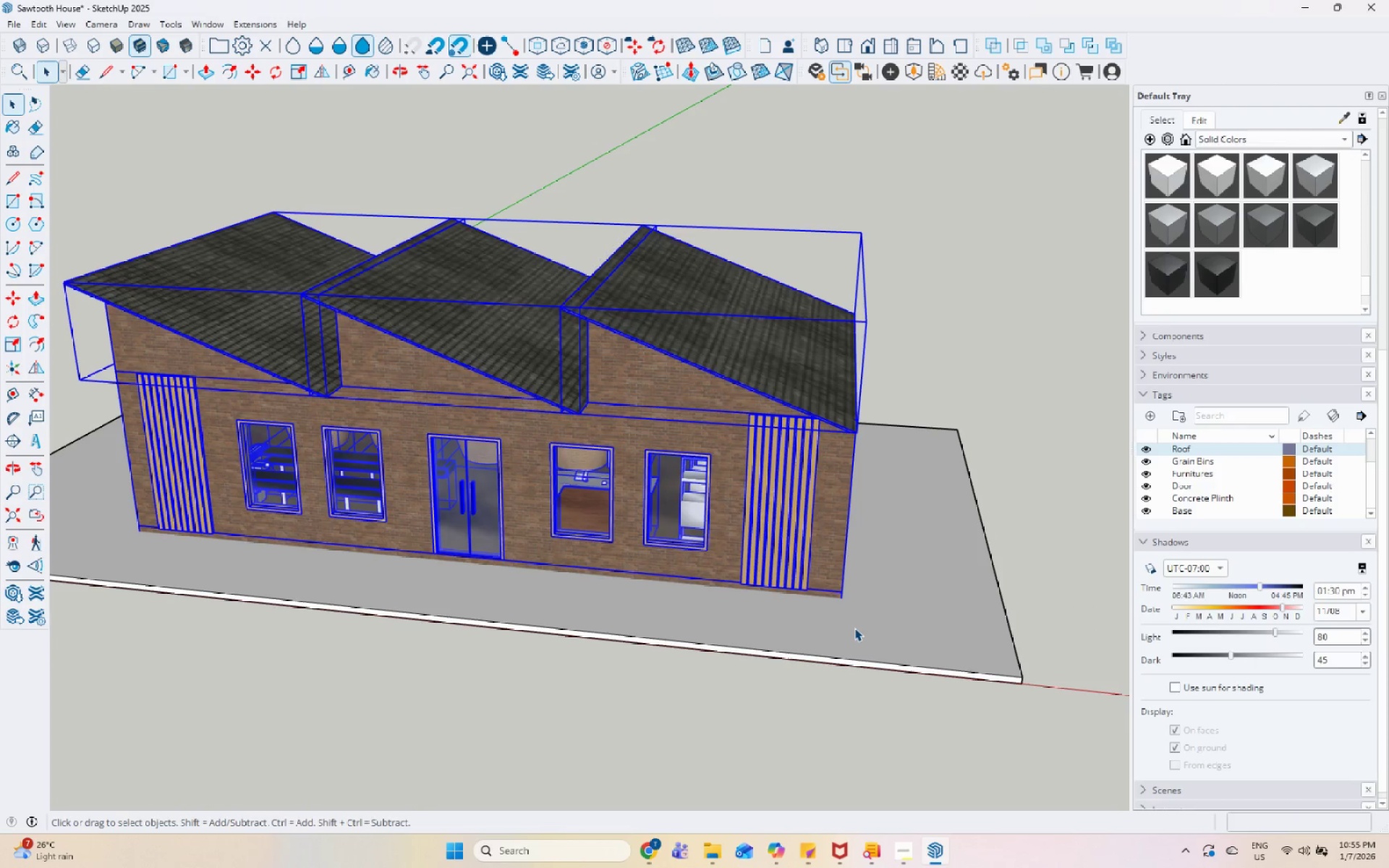 
key(M)
 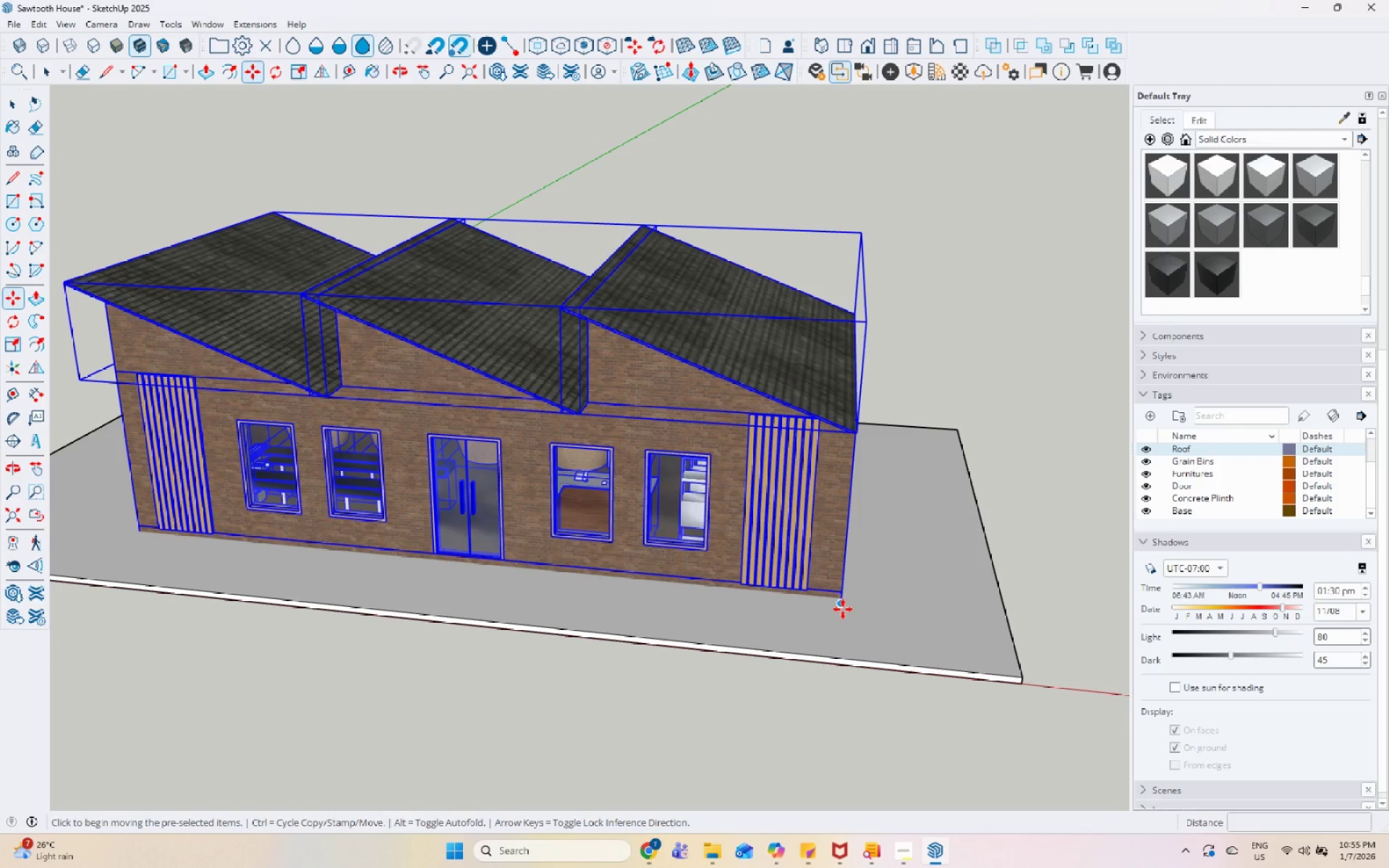 
left_click([843, 609])
 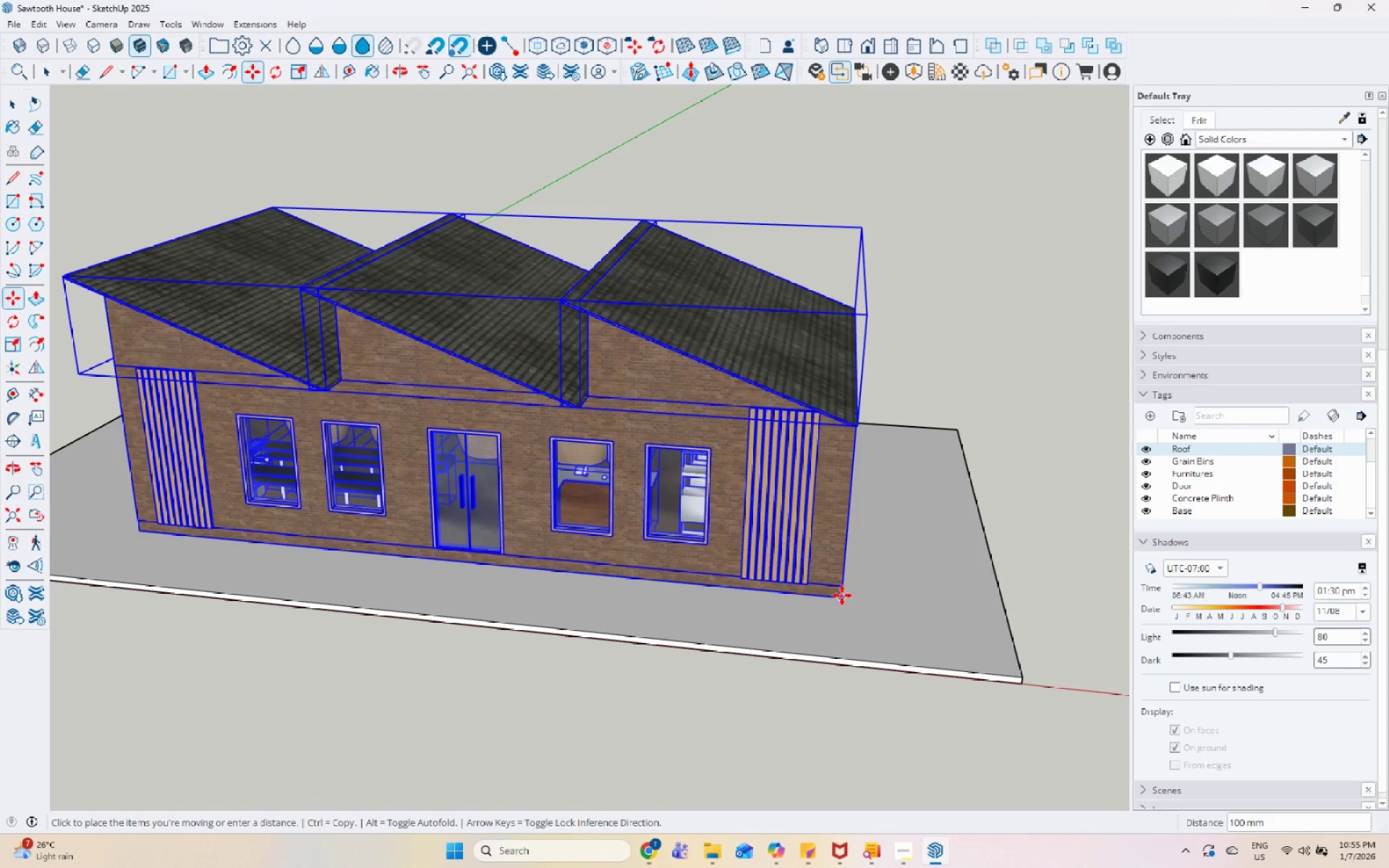 
left_click([842, 593])
 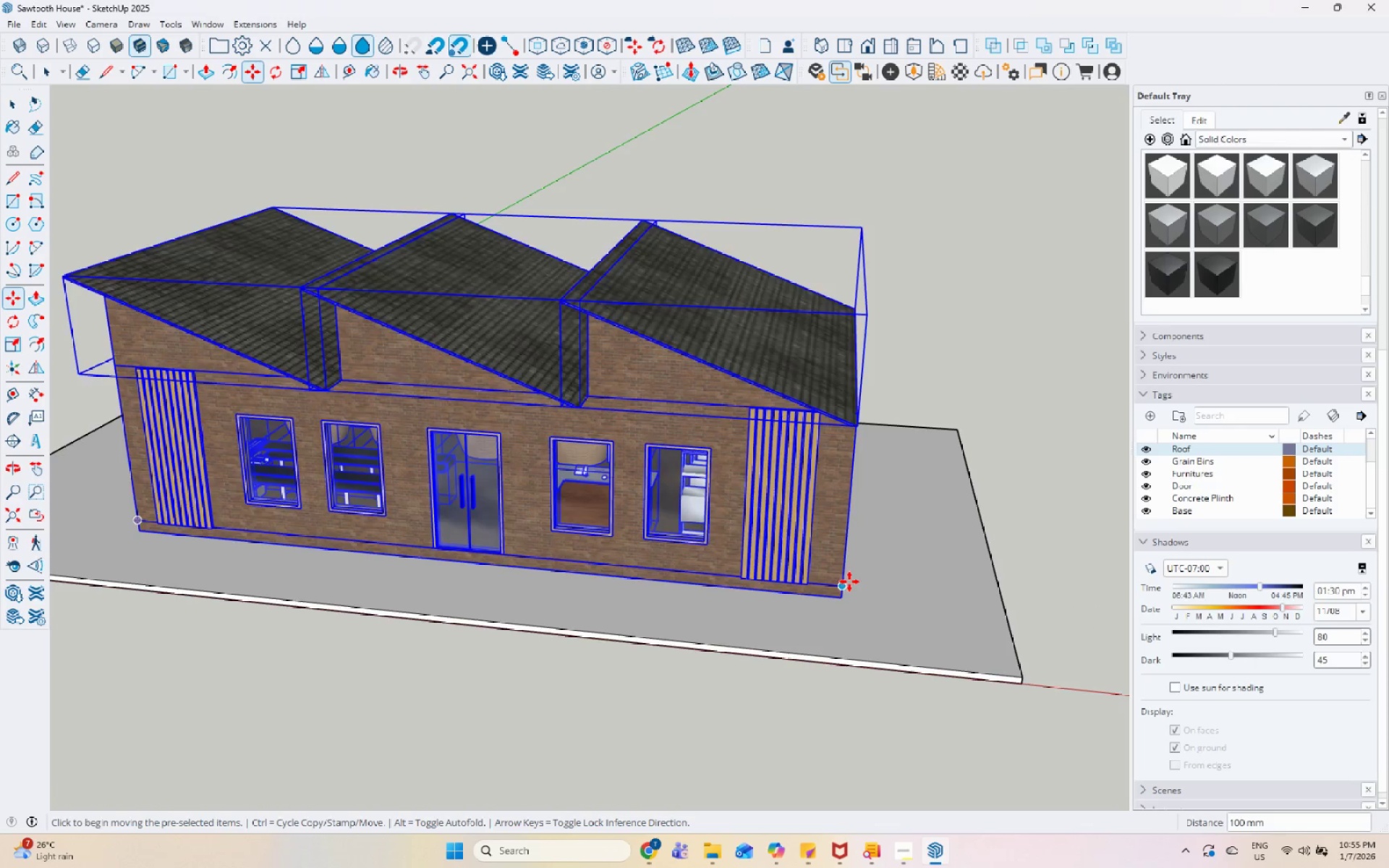 
key(Space)
 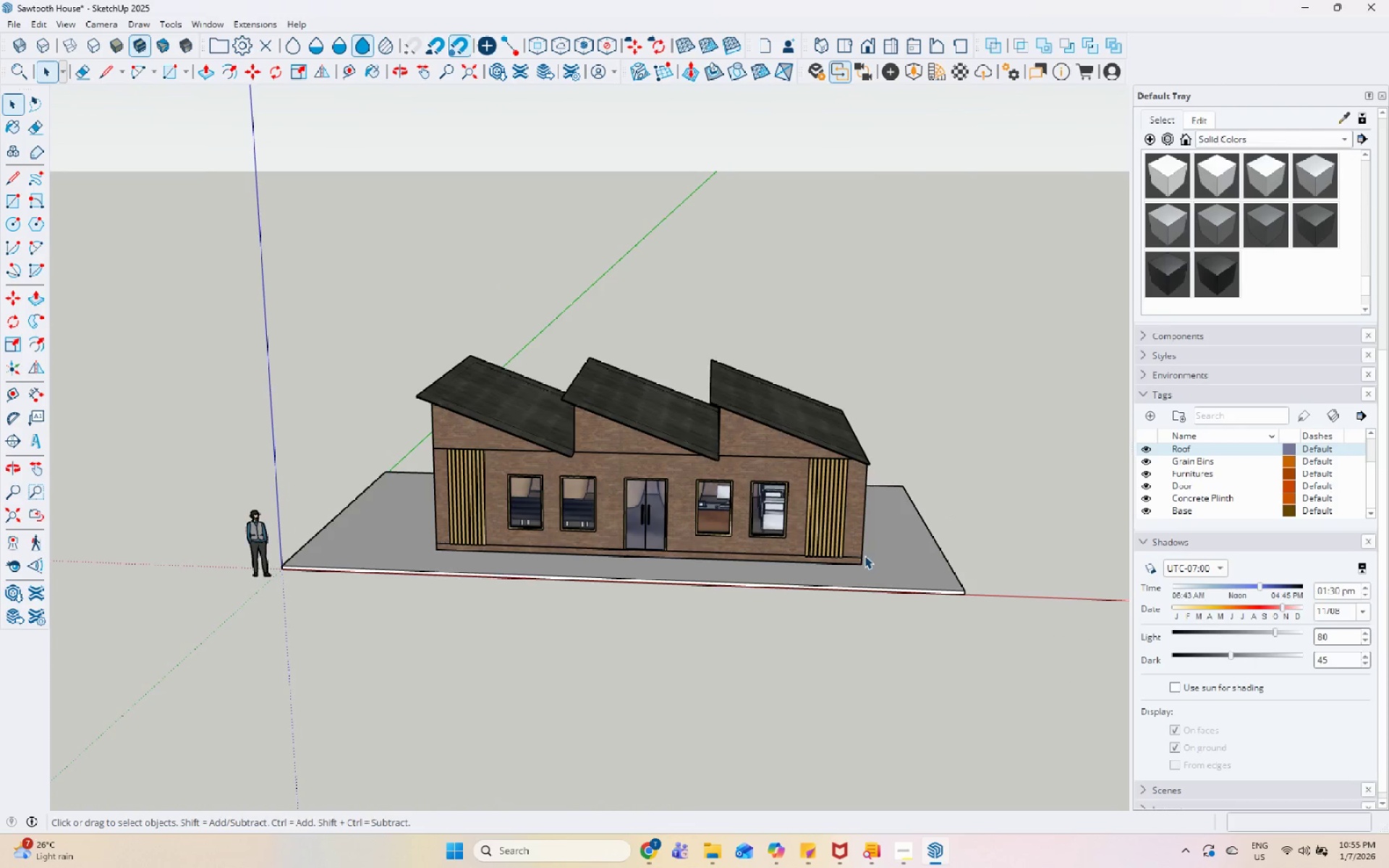 
scroll: coordinate [861, 570], scroll_direction: down, amount: 6.0
 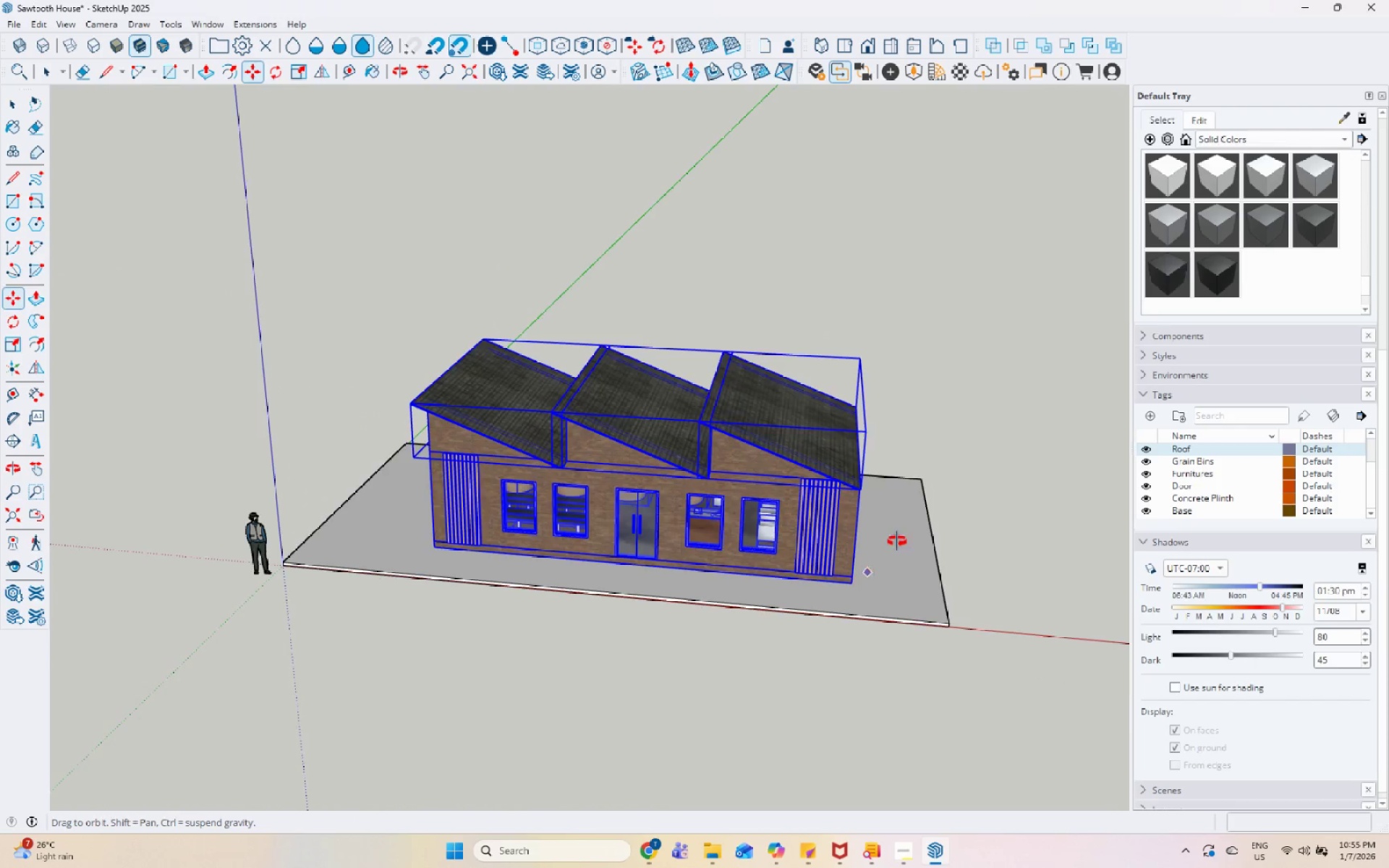 
scroll: coordinate [646, 410], scroll_direction: up, amount: 9.0
 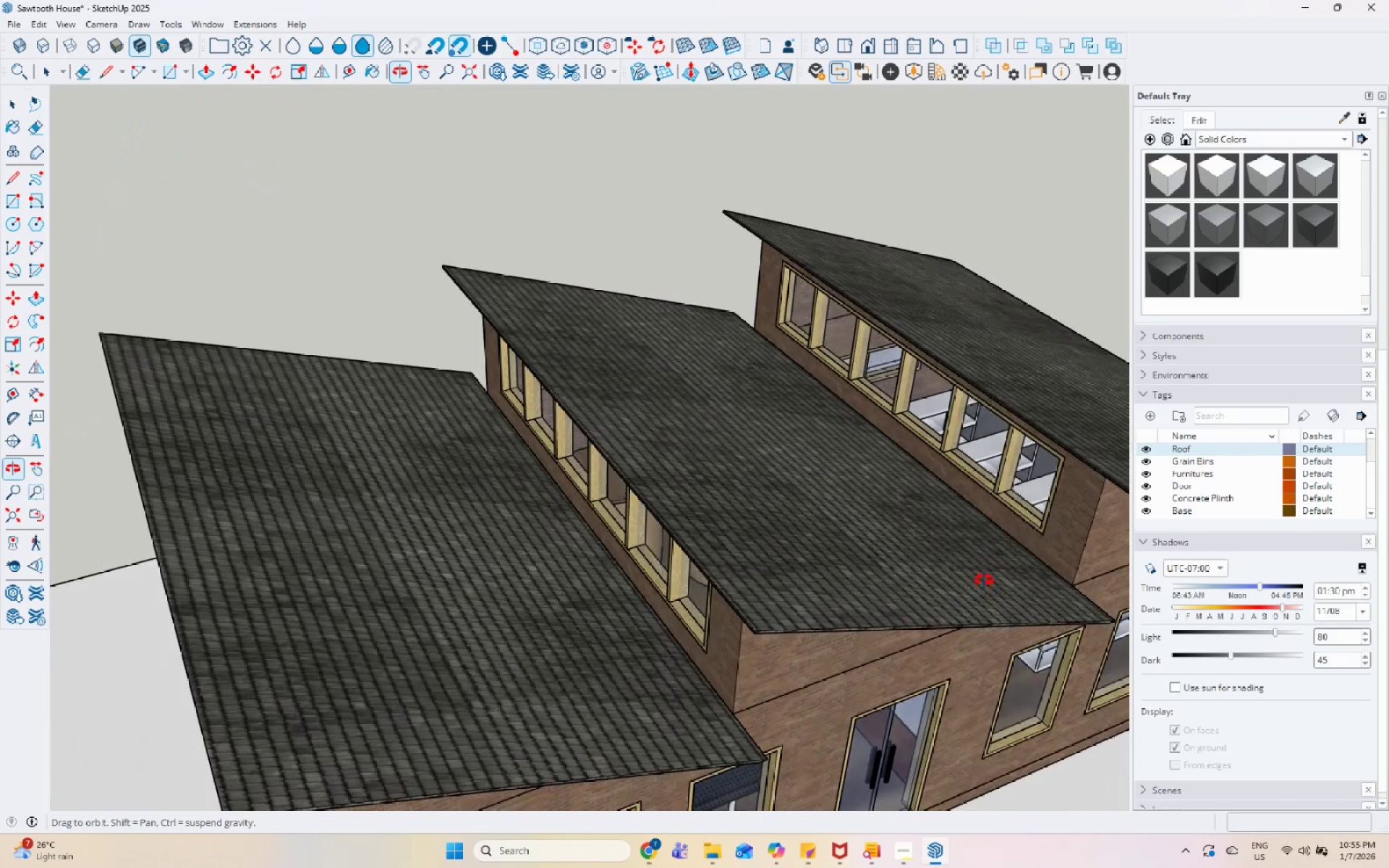 
scroll: coordinate [623, 365], scroll_direction: down, amount: 8.0
 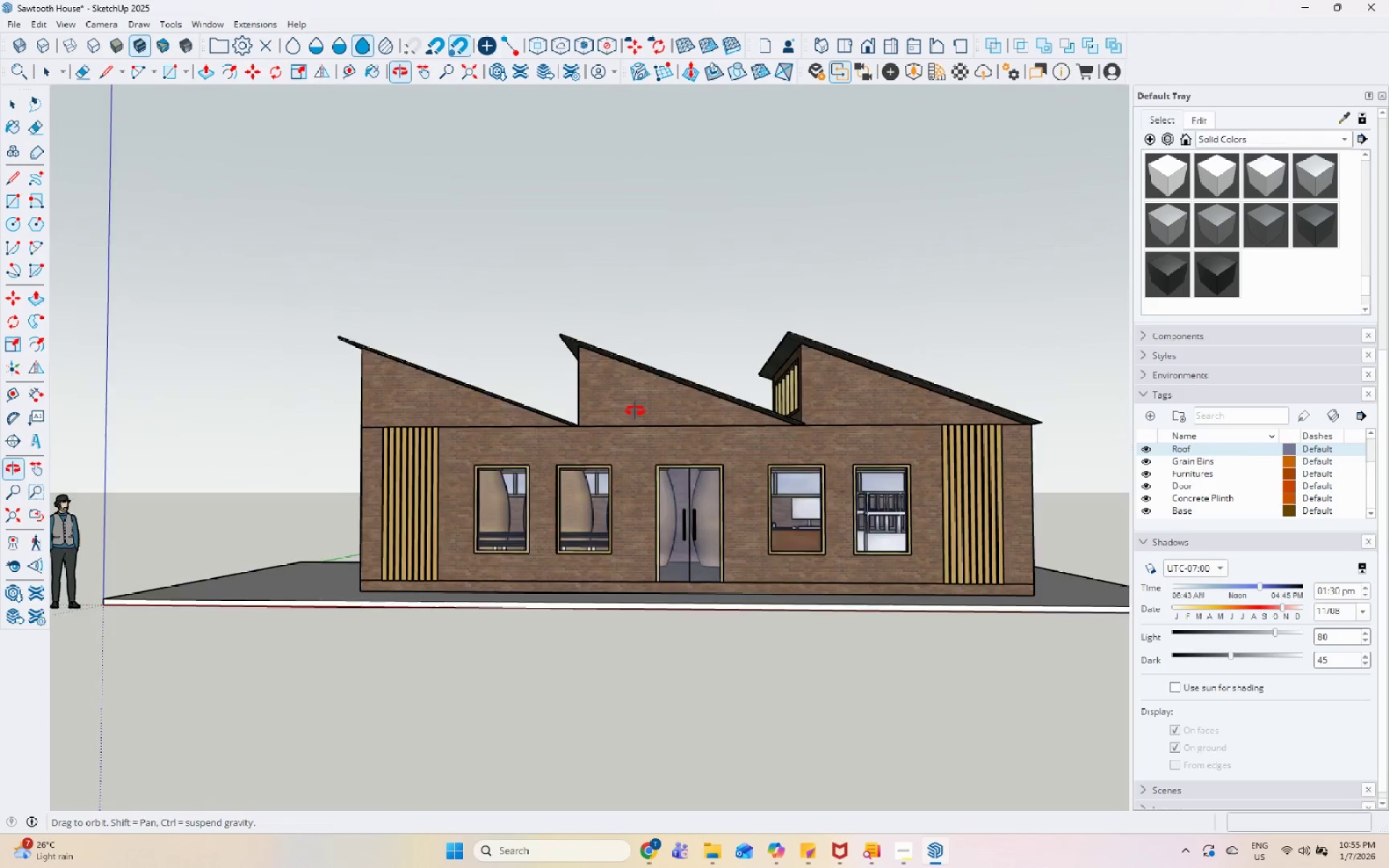 
scroll: coordinate [622, 475], scroll_direction: up, amount: 3.0
 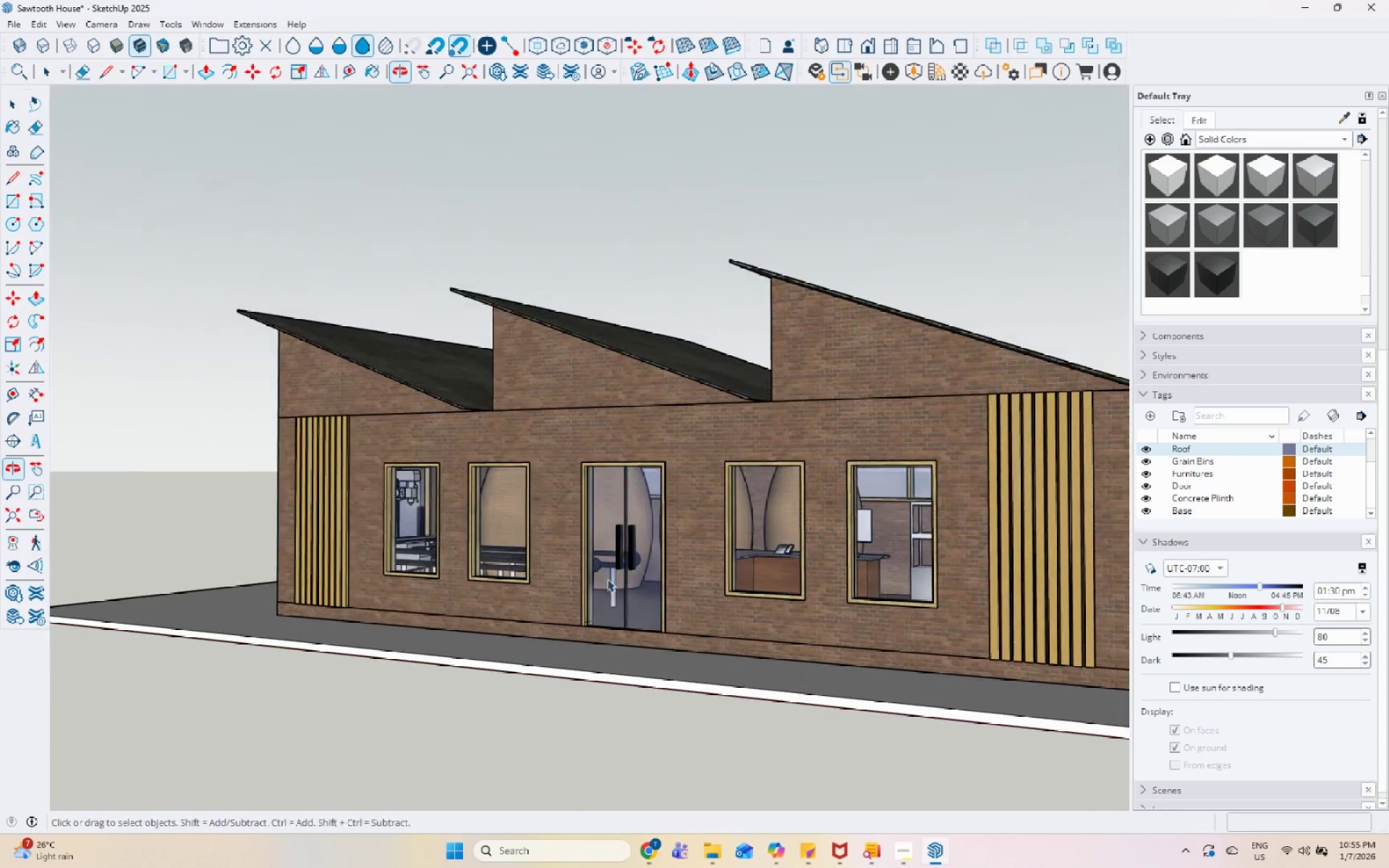 
scroll: coordinate [402, 362], scroll_direction: down, amount: 5.0
 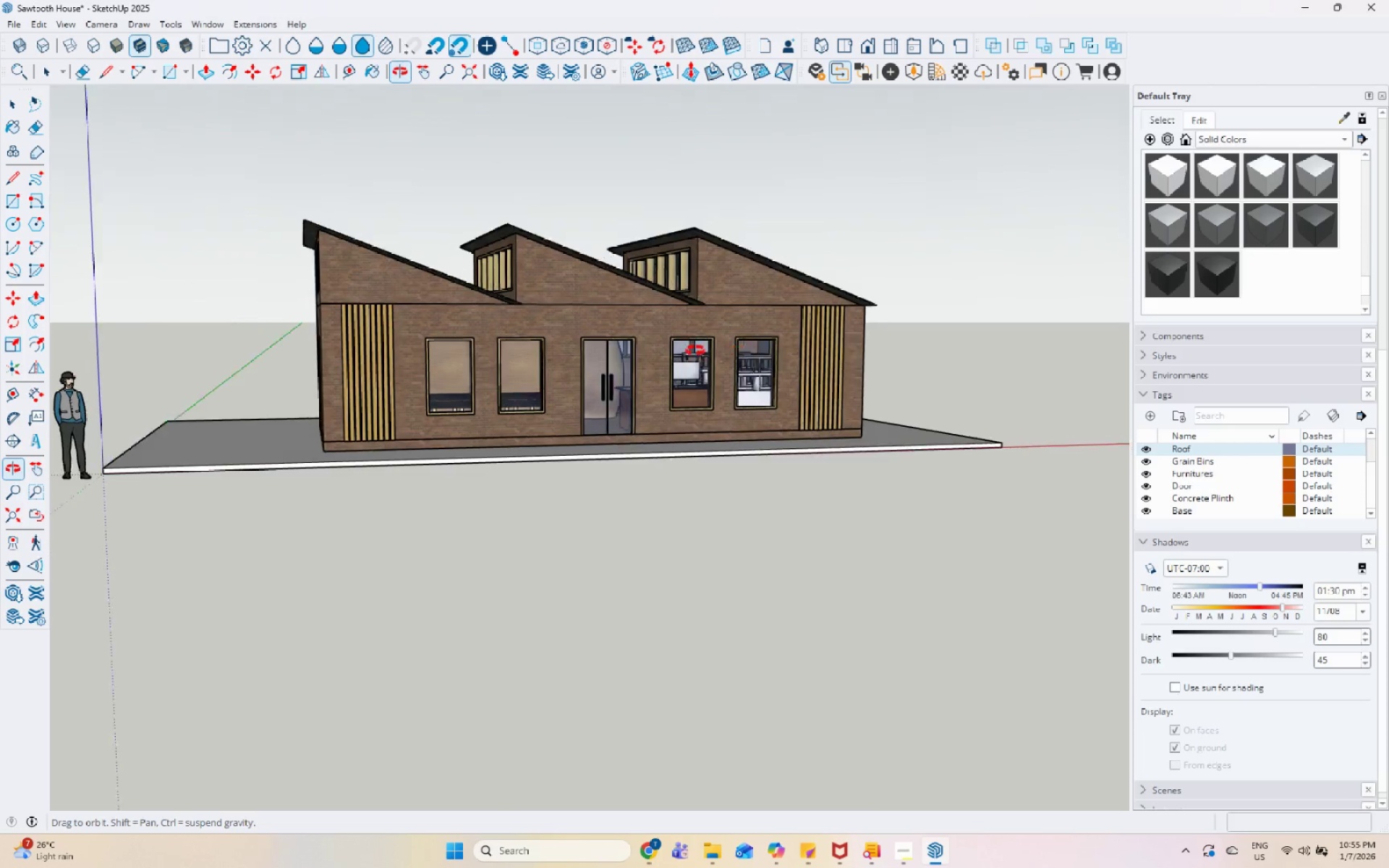 
scroll: coordinate [488, 446], scroll_direction: up, amount: 6.0
 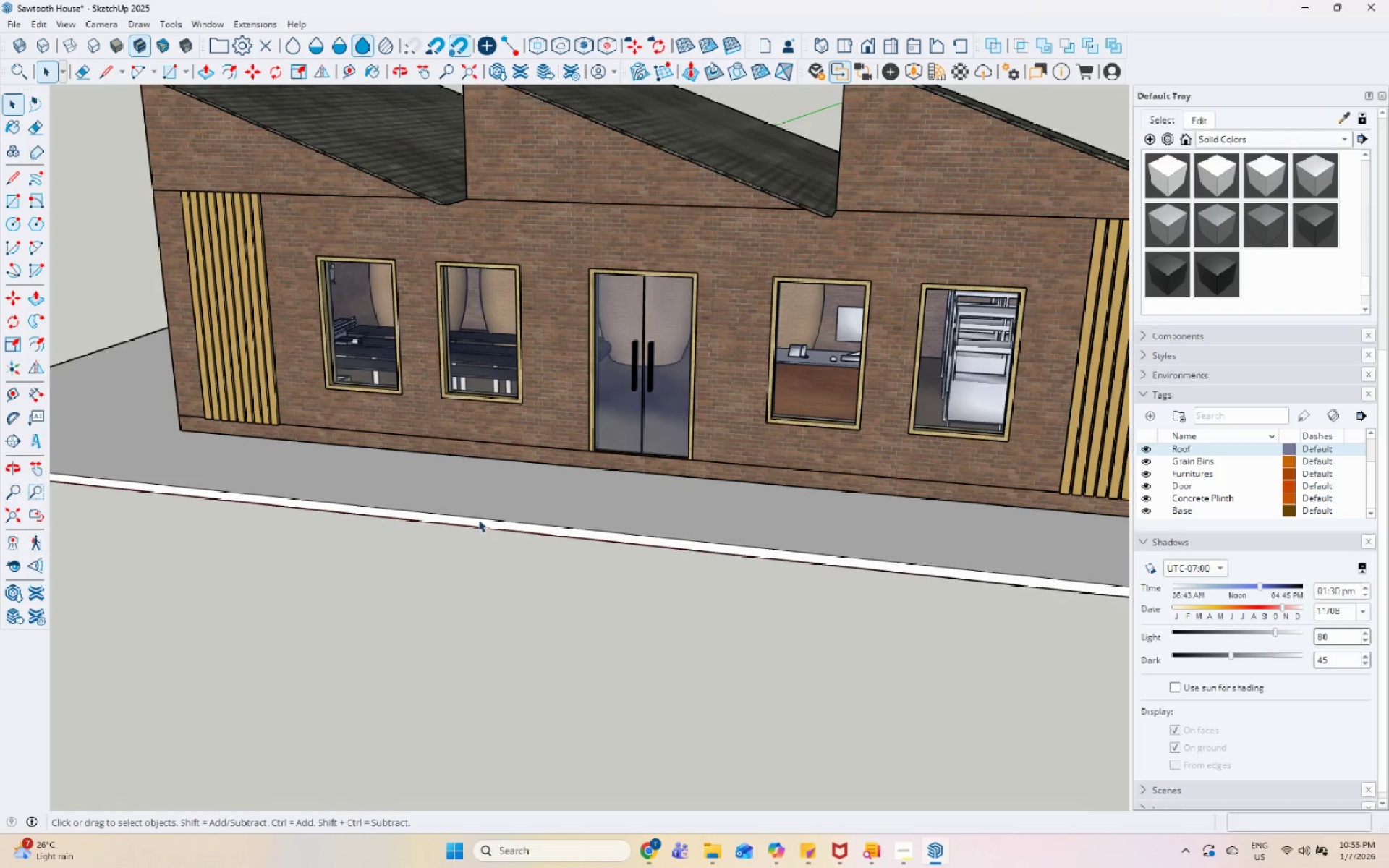 
left_click([490, 495])
 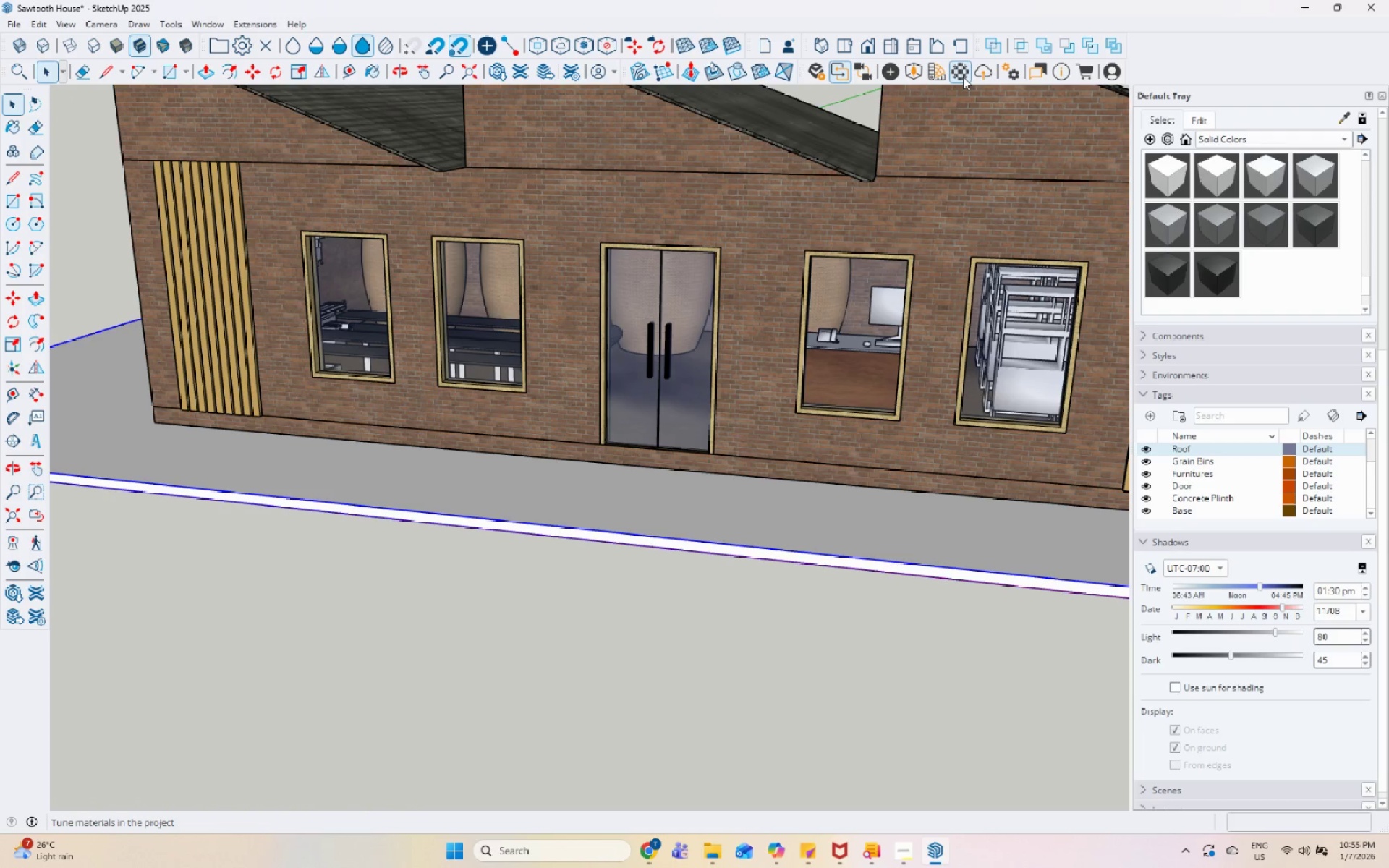 
scroll: coordinate [478, 519], scroll_direction: up, amount: 1.0
 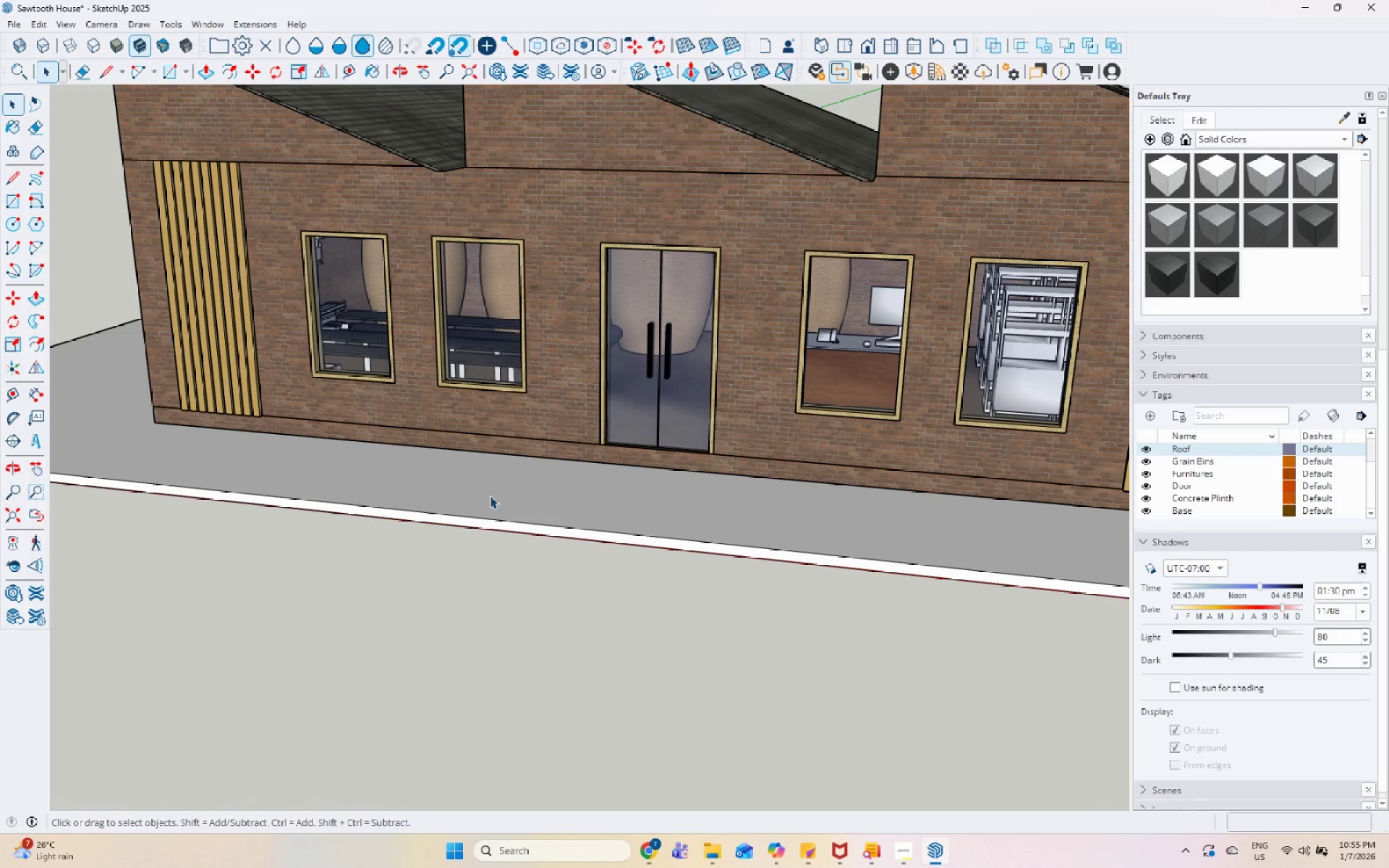 
left_click([963, 77])
 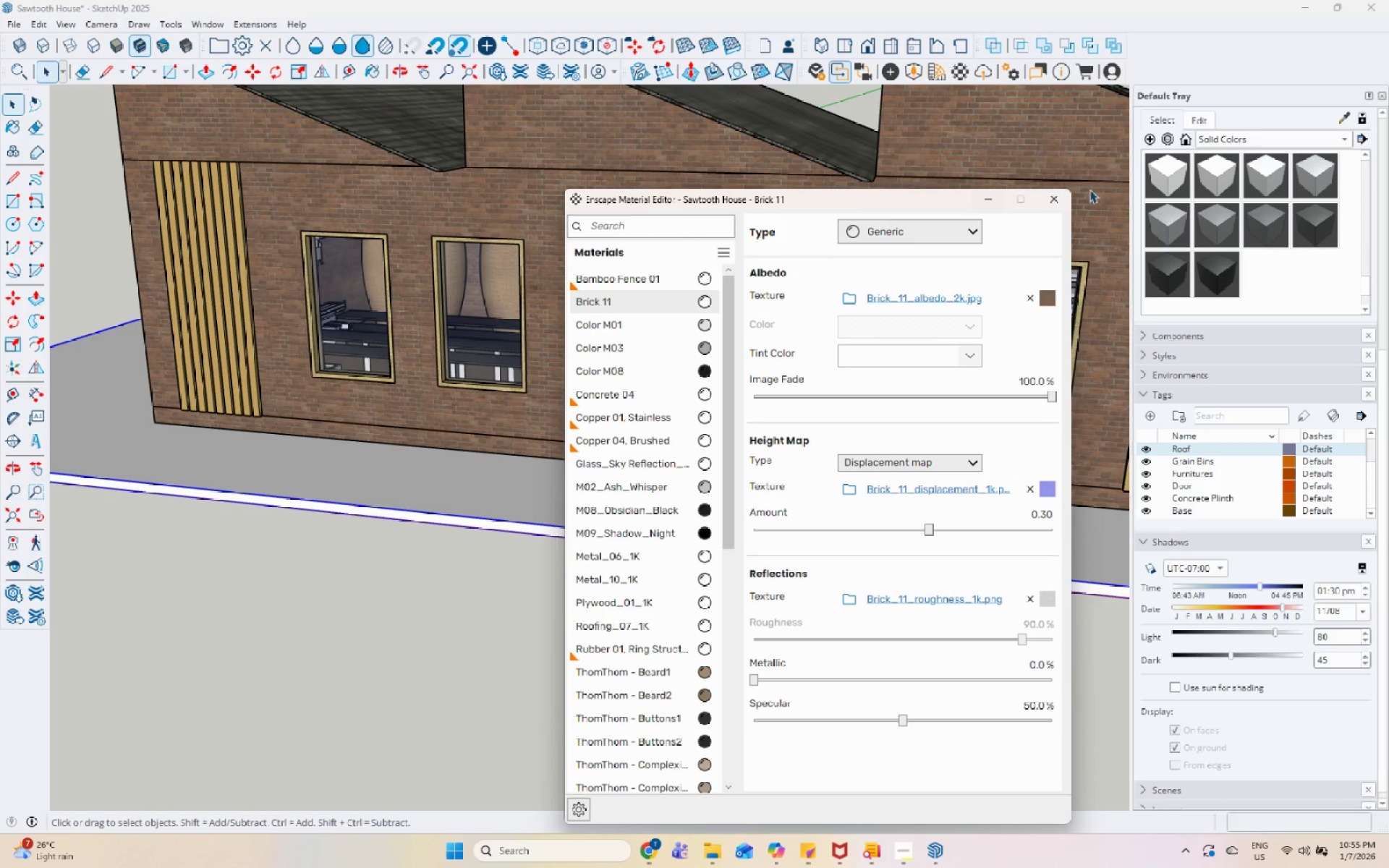 
left_click([1040, 201])
 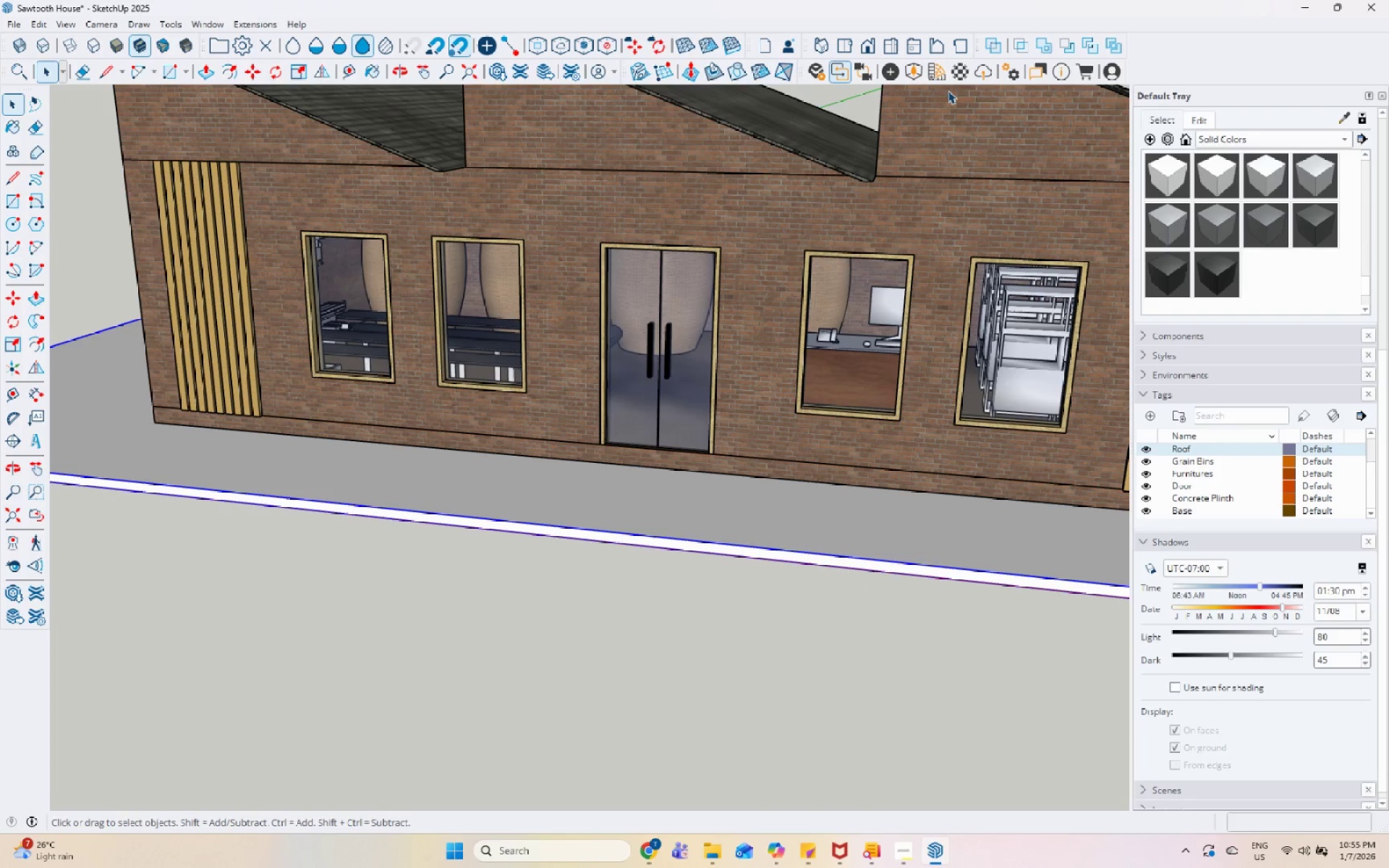 
left_click([939, 80])
 